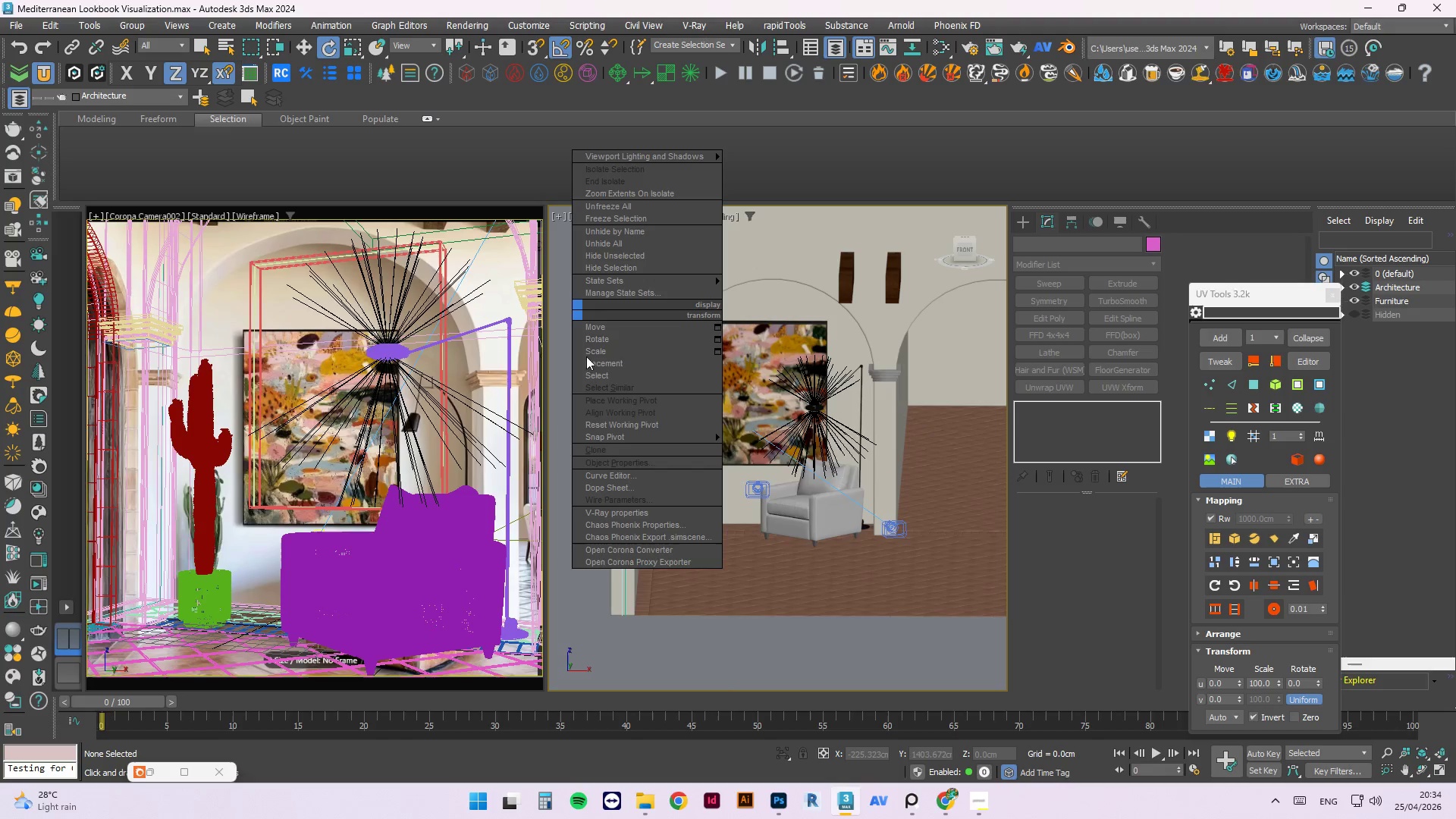 
left_click([899, 649])
 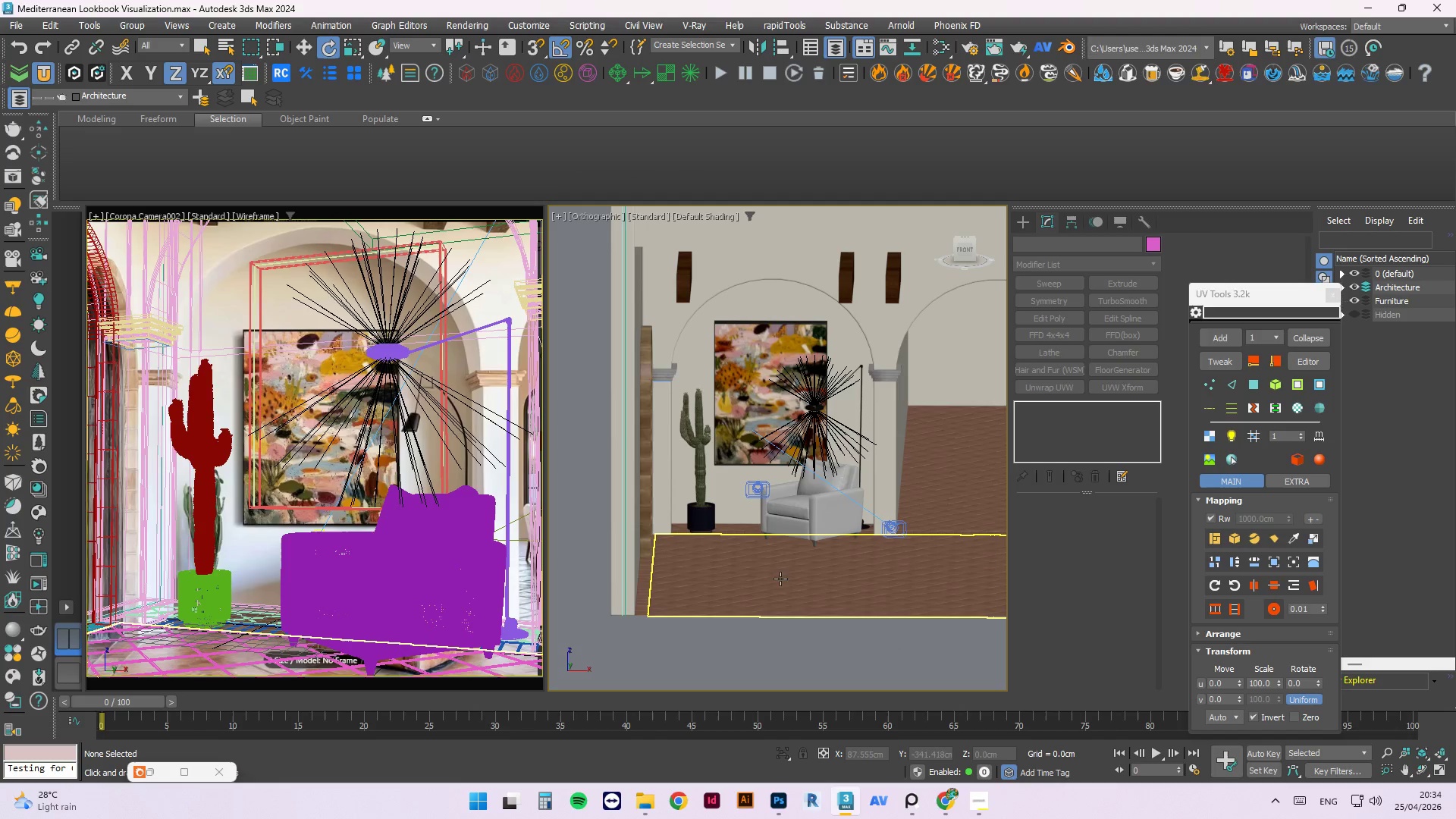 
left_click([150, 777])
 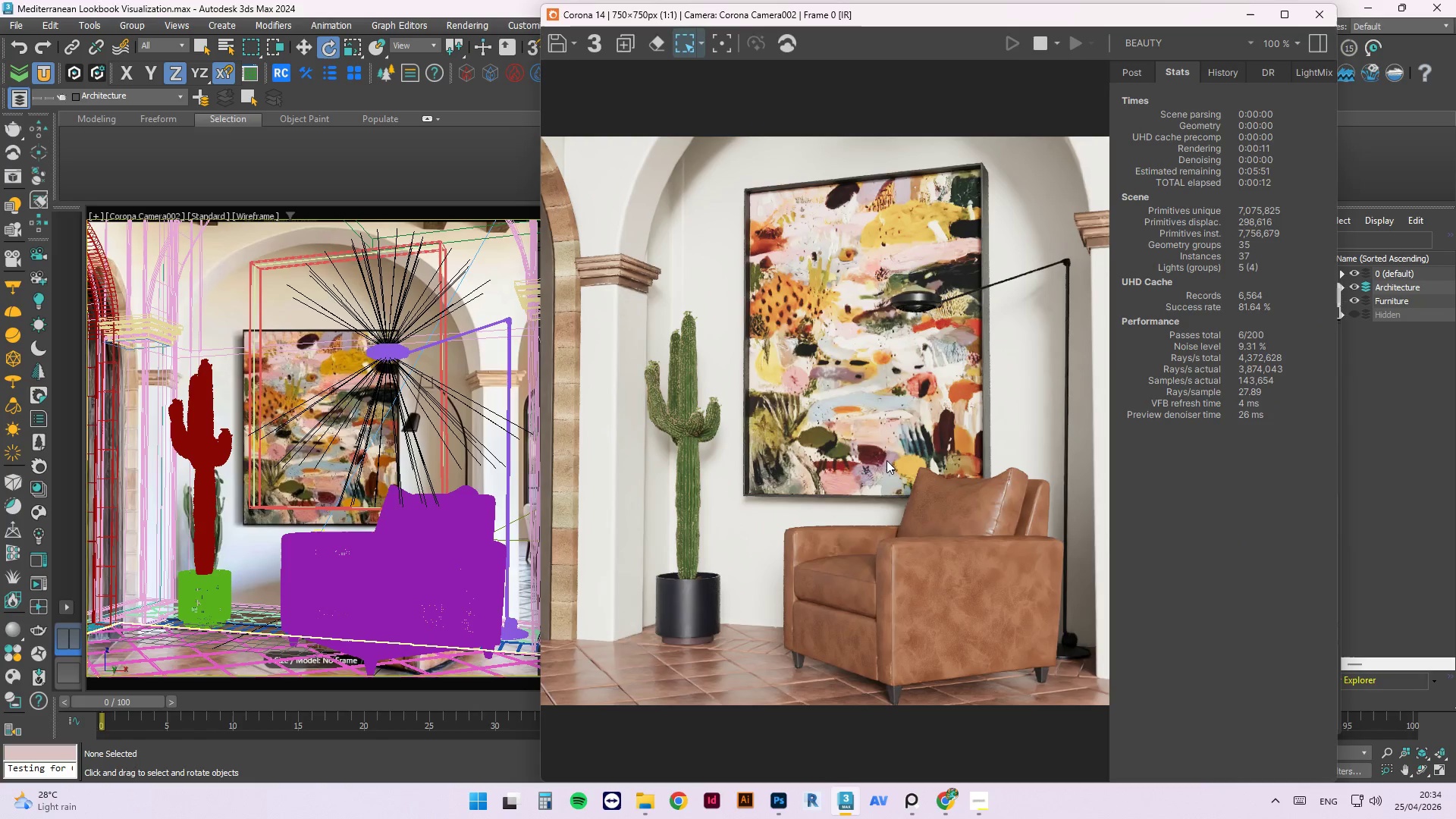 
wait(6.83)
 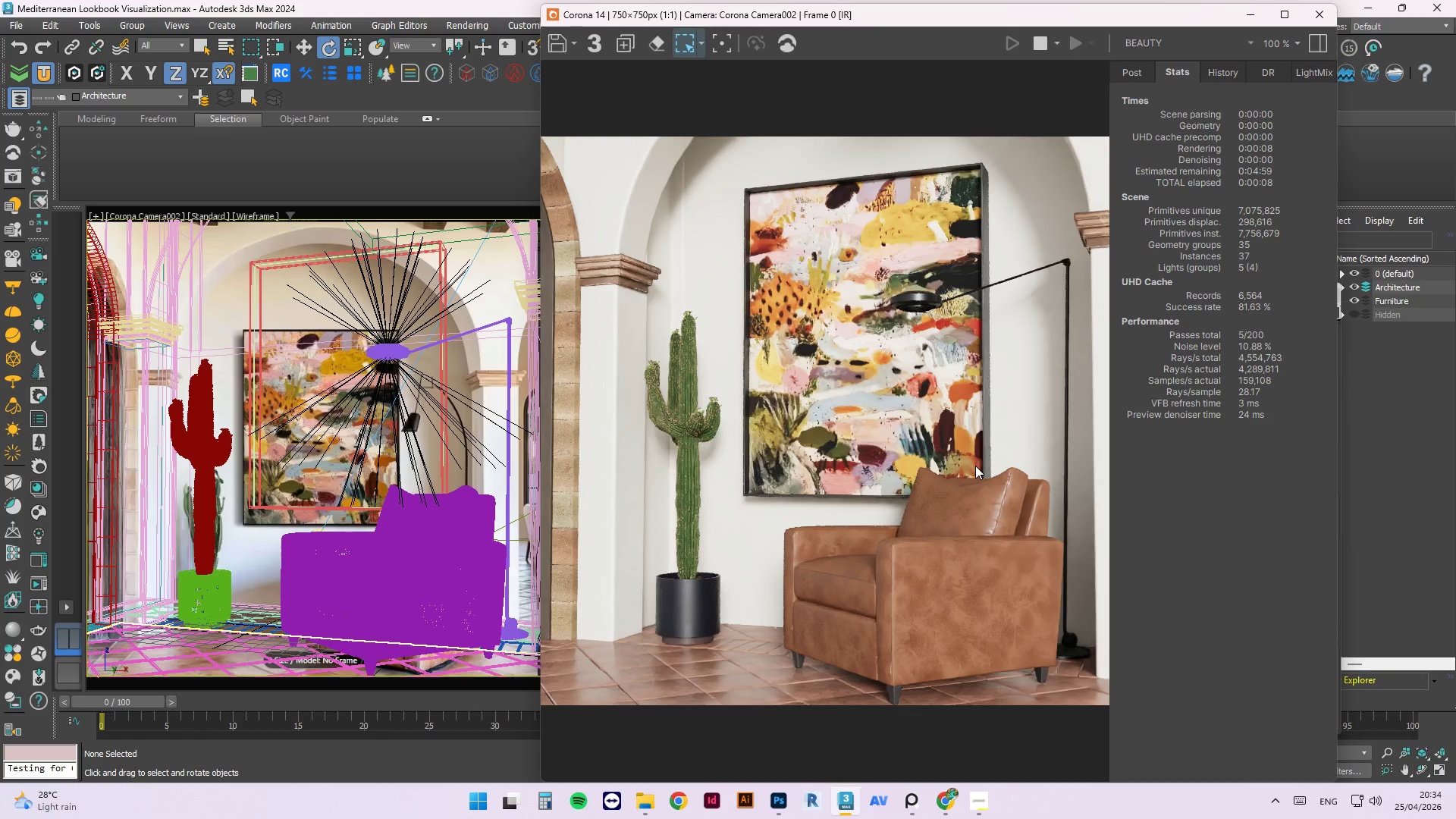 
left_click_drag(start_coordinate=[959, 23], to_coordinate=[858, 23])
 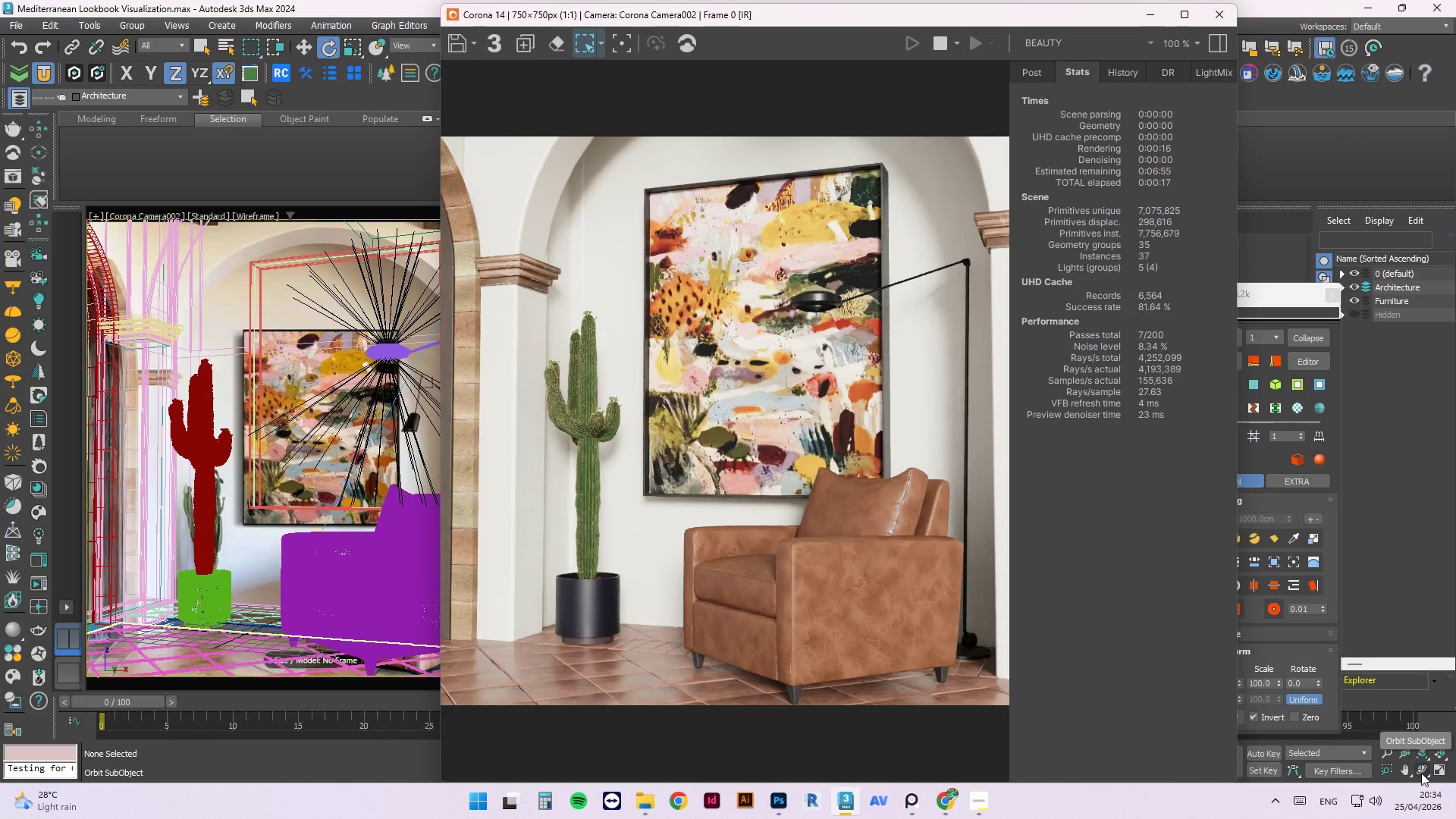 
left_click([1421, 773])
 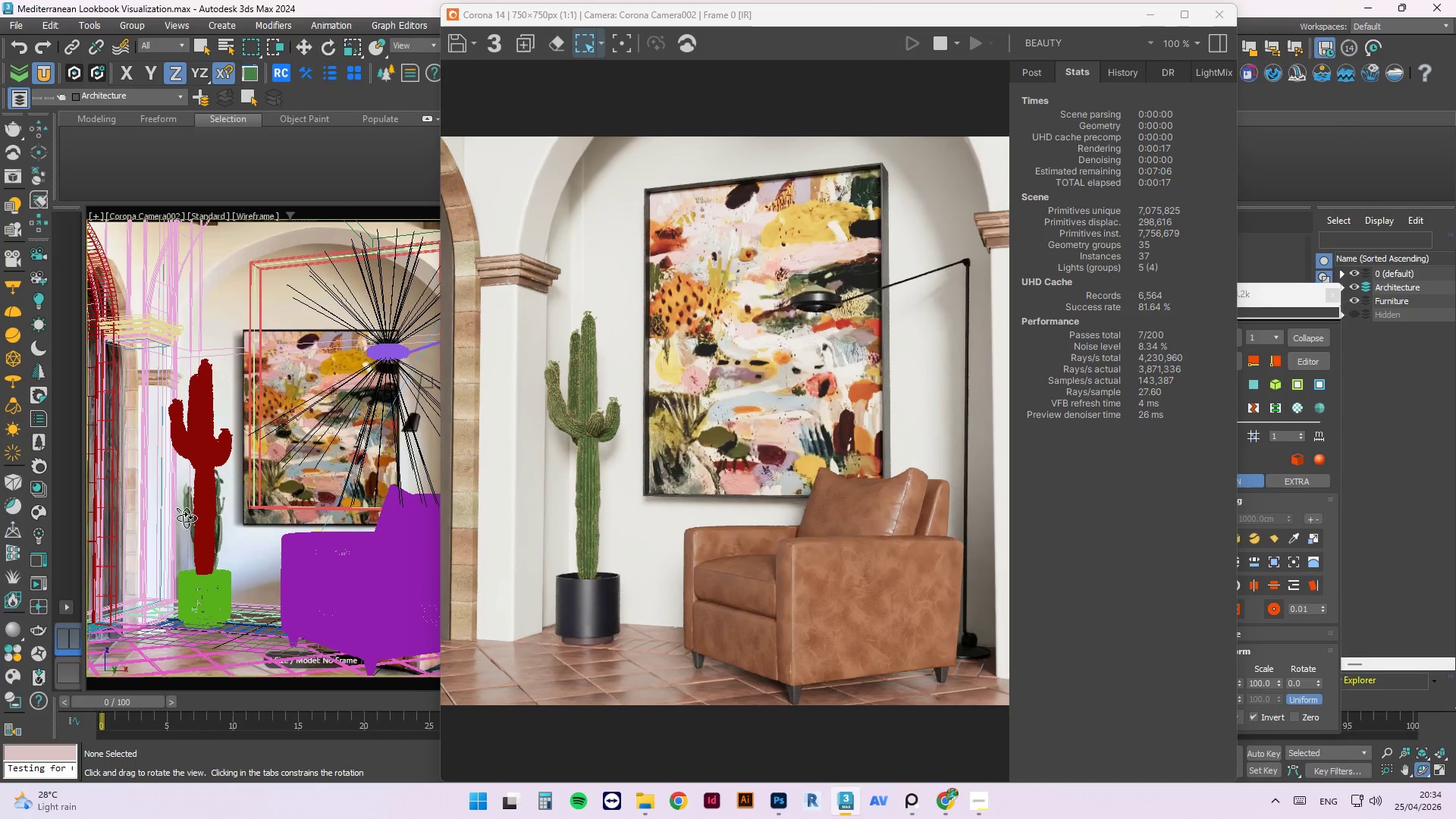 
left_click_drag(start_coordinate=[199, 518], to_coordinate=[218, 516])
 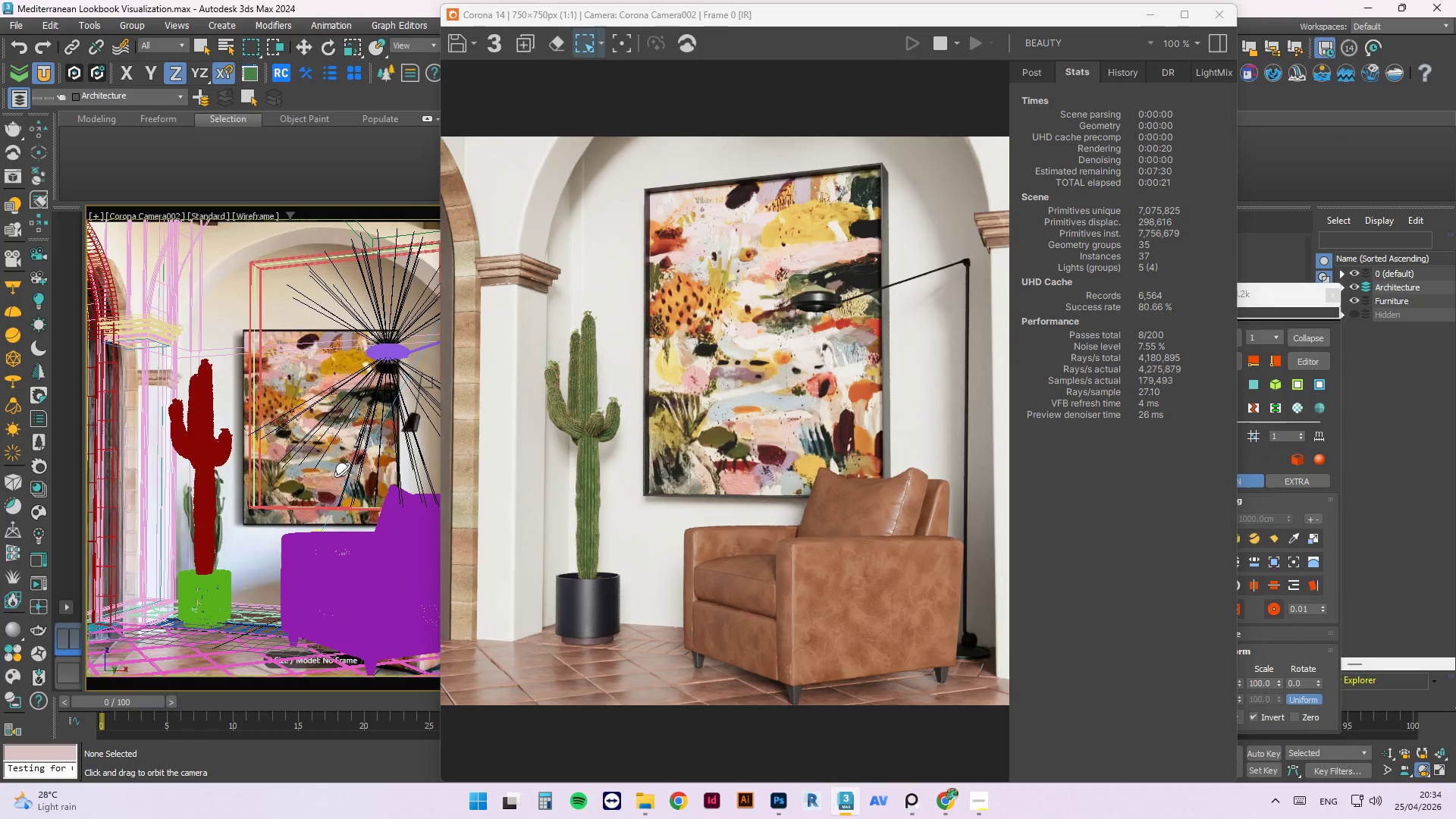 
key(Control+Z)
 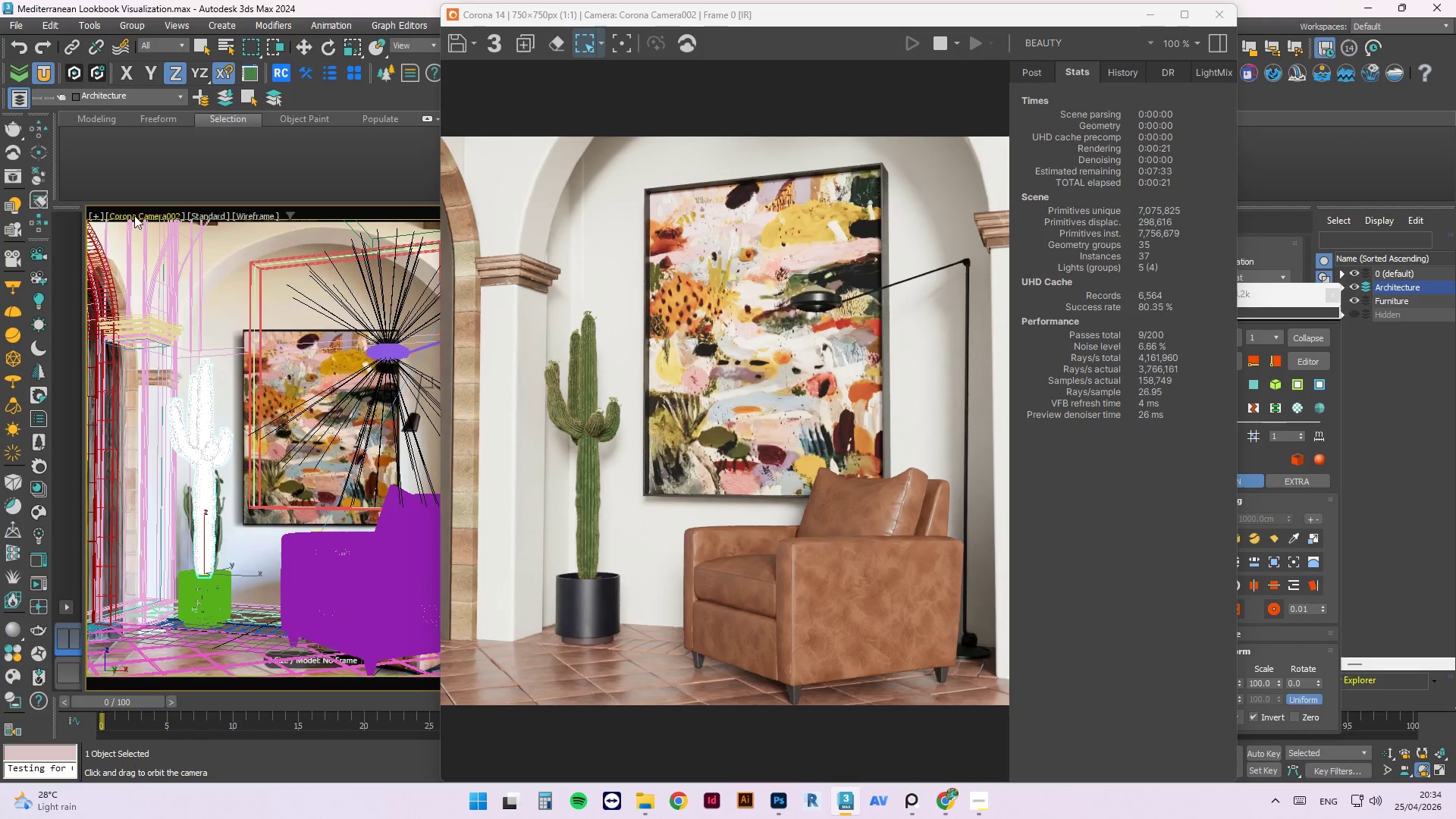 
left_click([134, 215])
 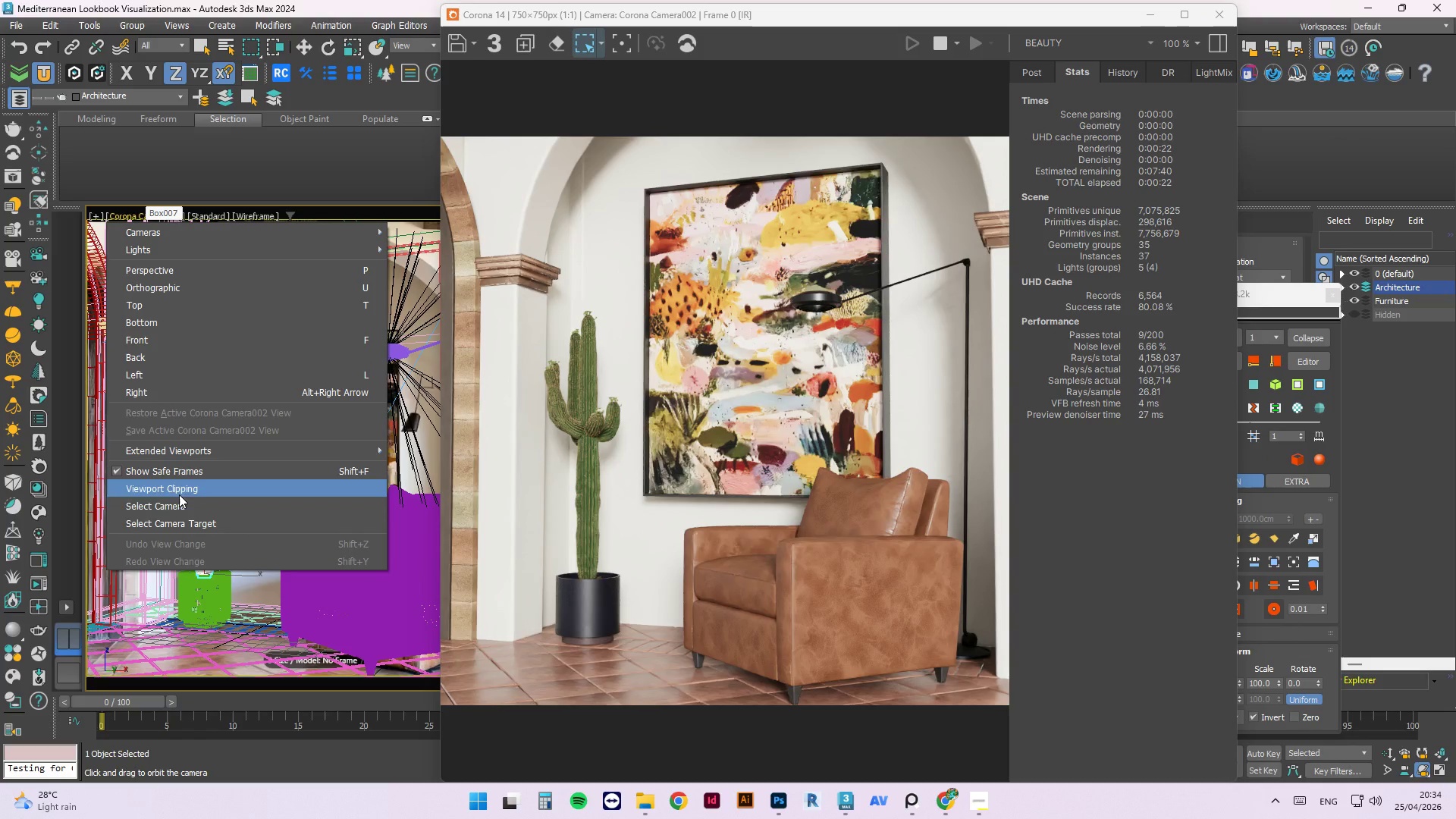 
left_click([180, 499])
 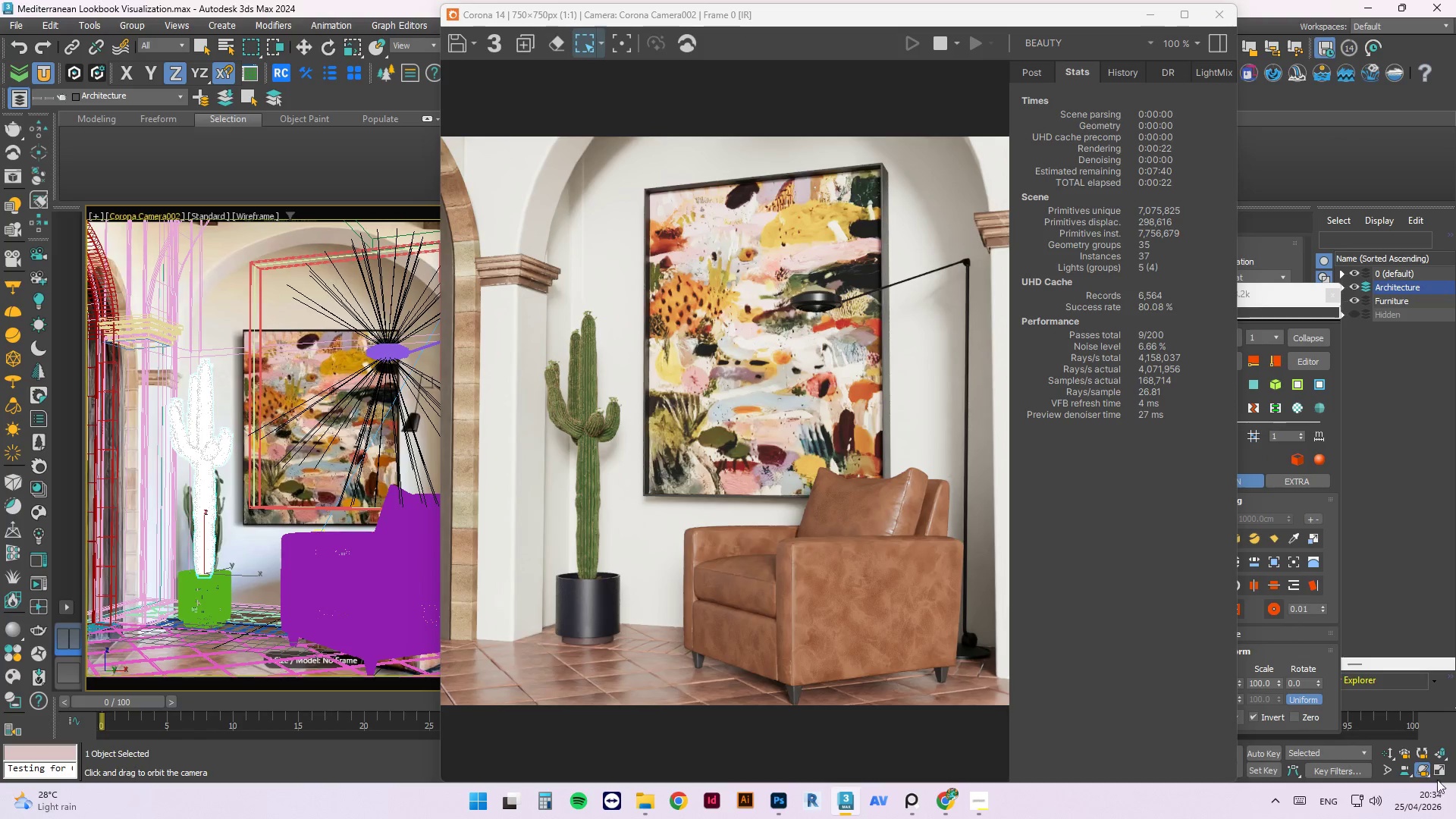 
mouse_move([1407, 774])
 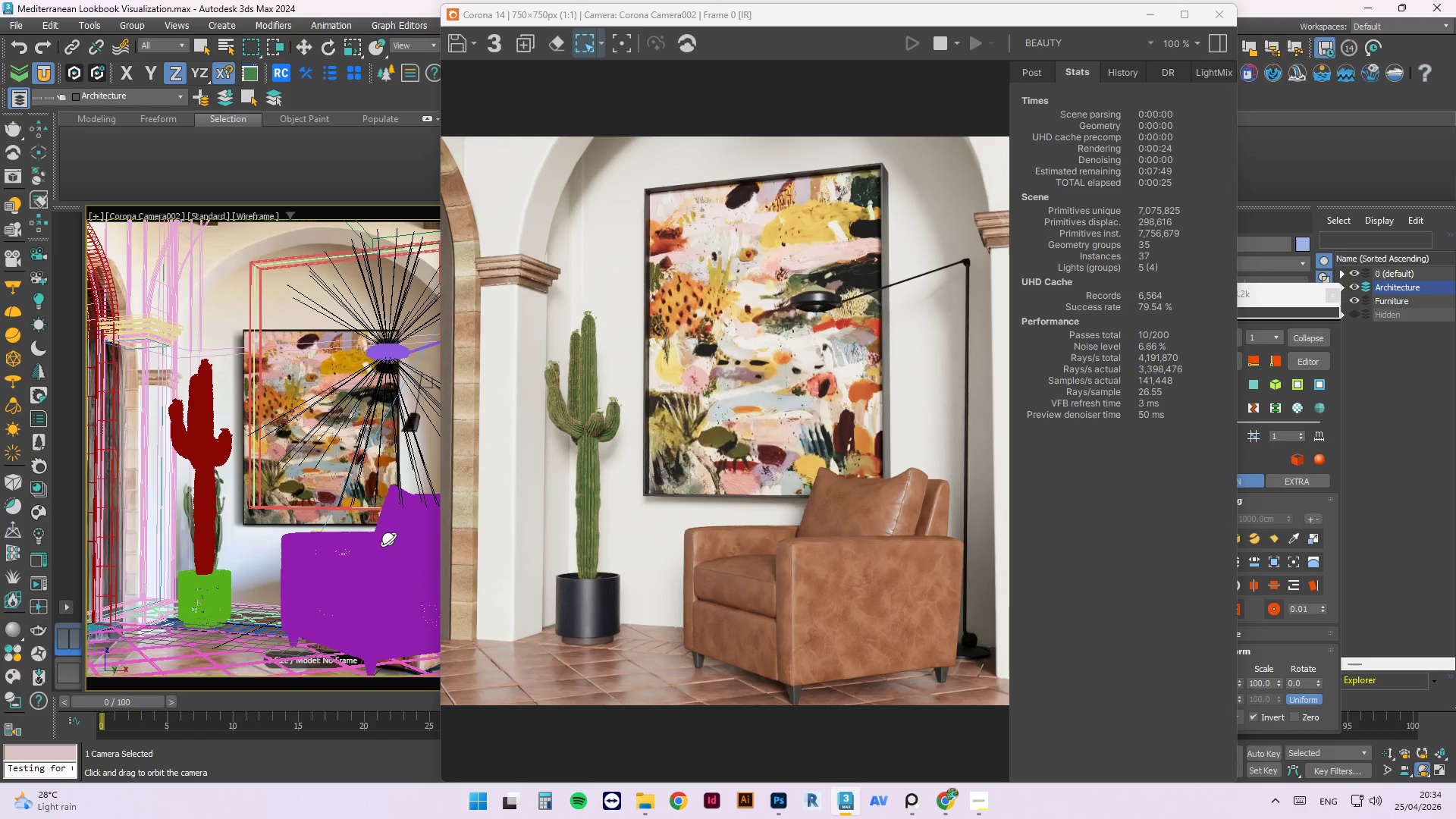 
left_click_drag(start_coordinate=[388, 538], to_coordinate=[392, 539])
 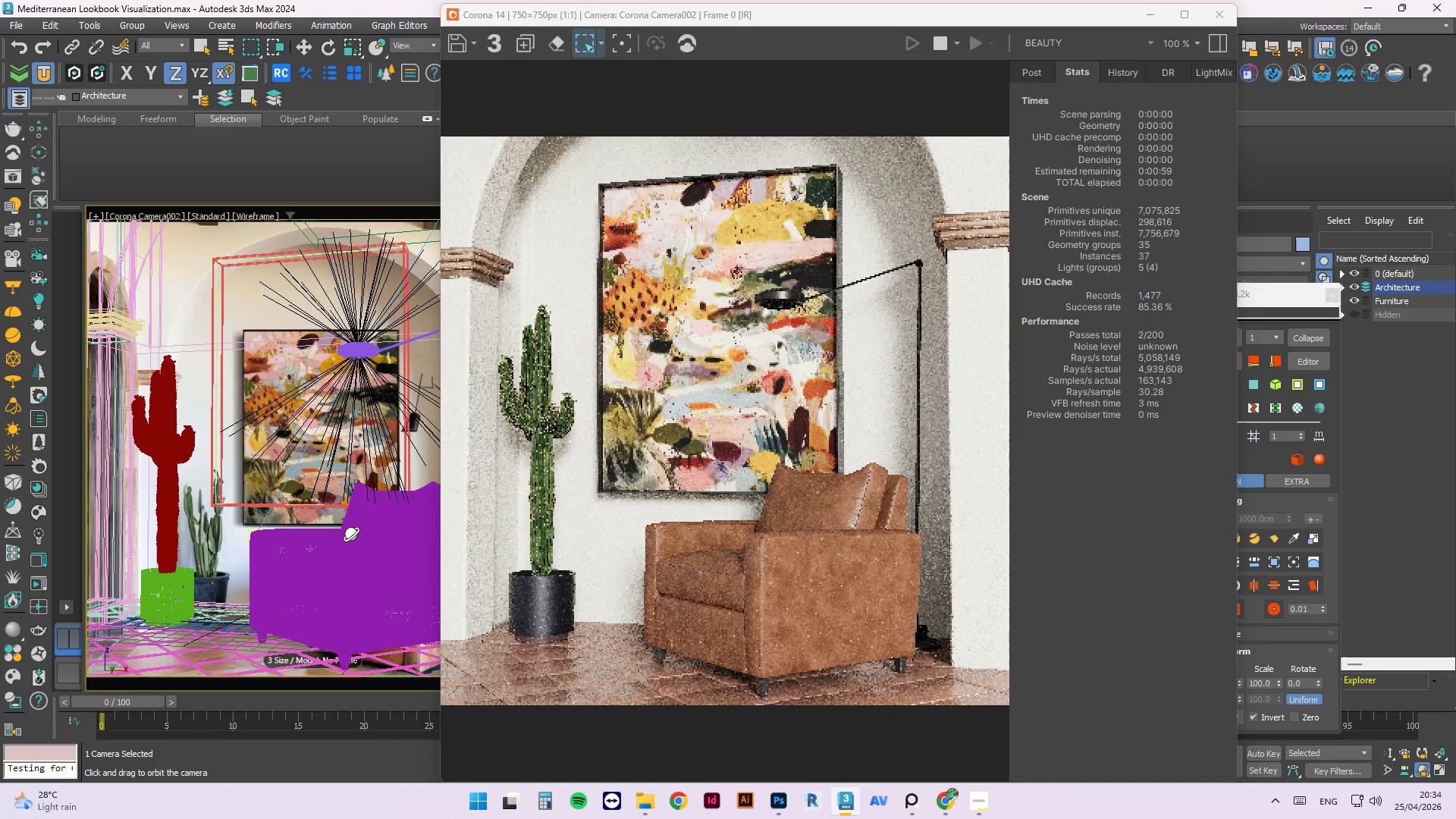 
key(Control+Z)
 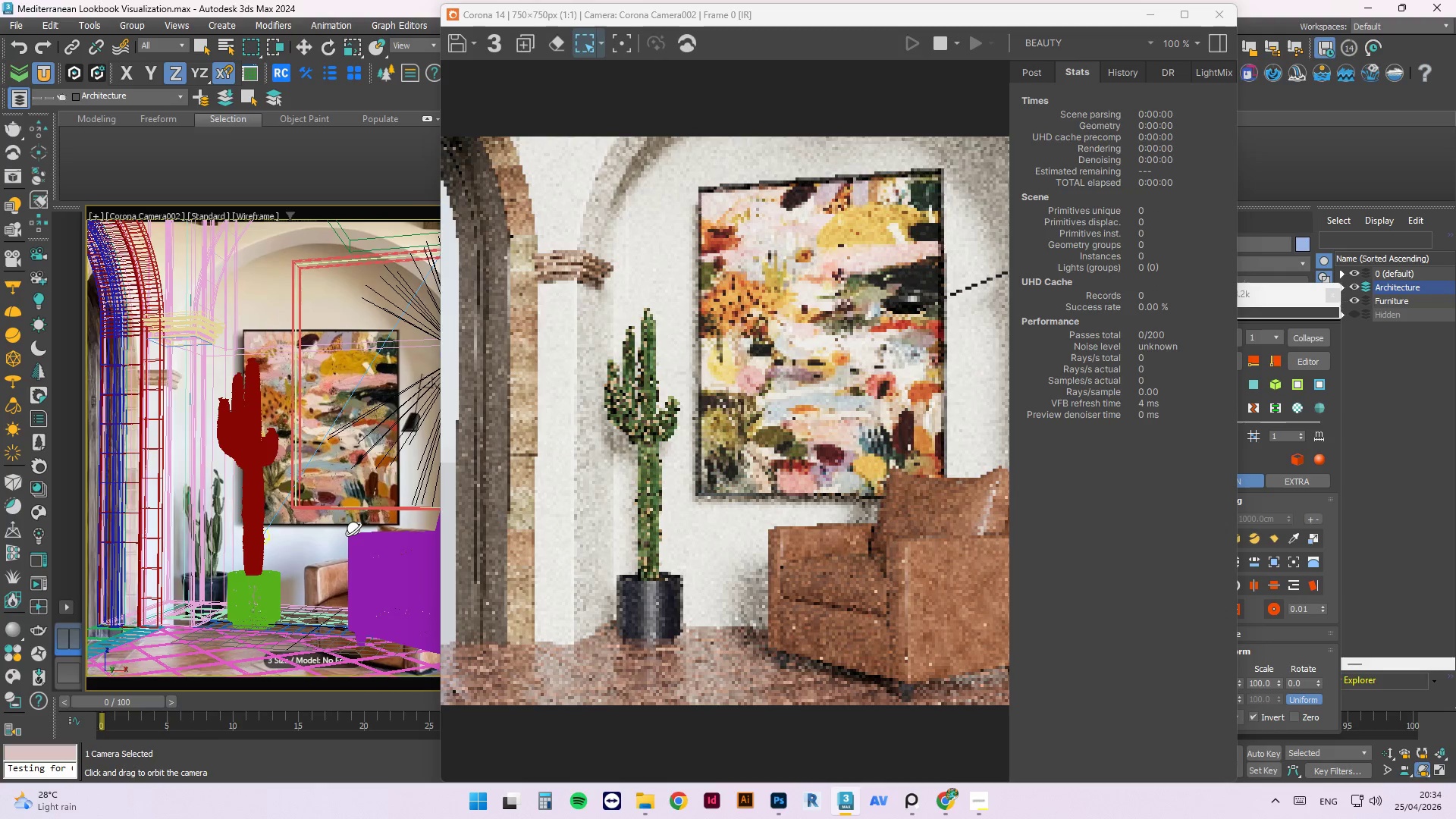 
key(Control+Z)
 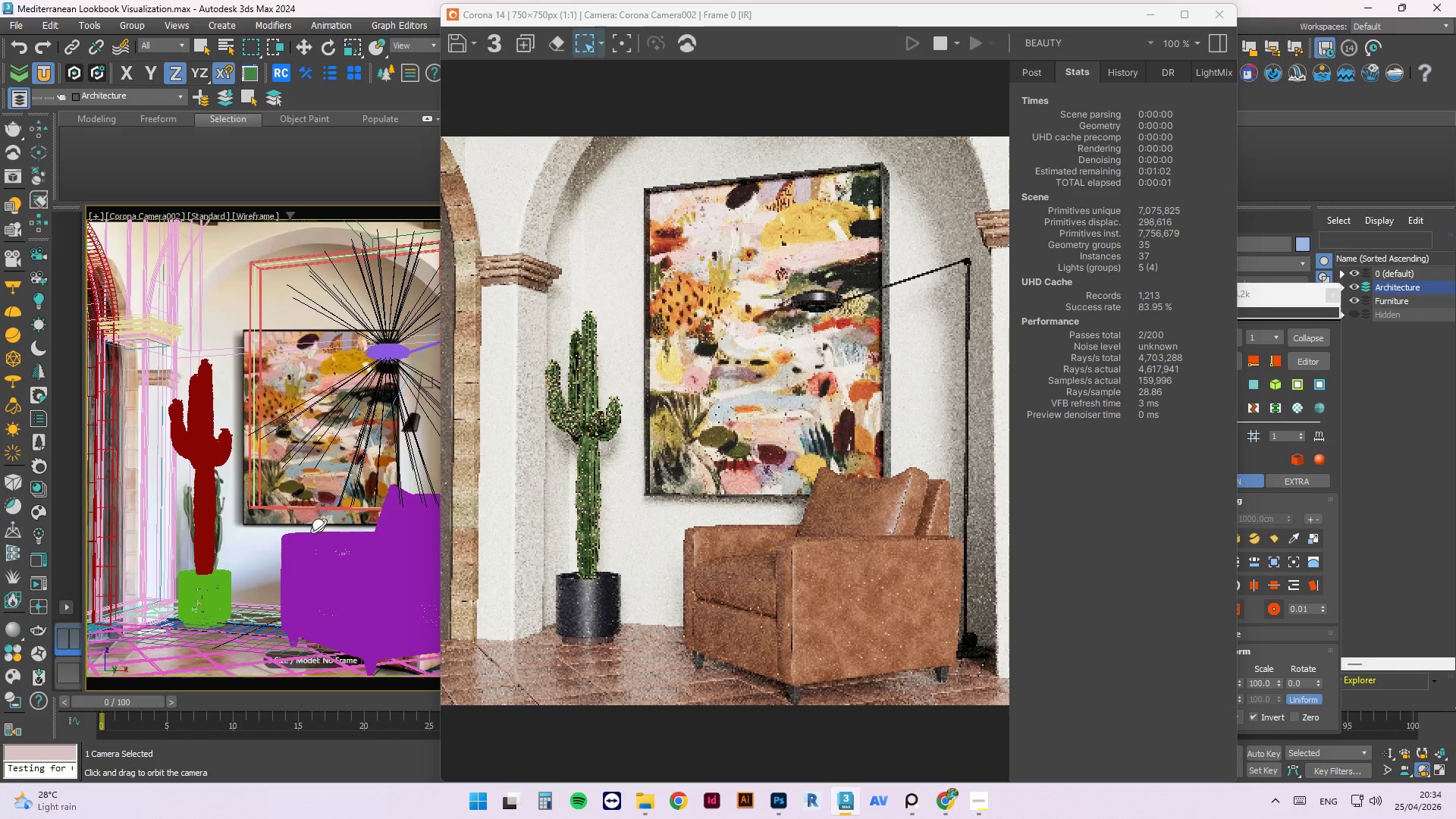 
left_click_drag(start_coordinate=[318, 524], to_coordinate=[327, 526])
 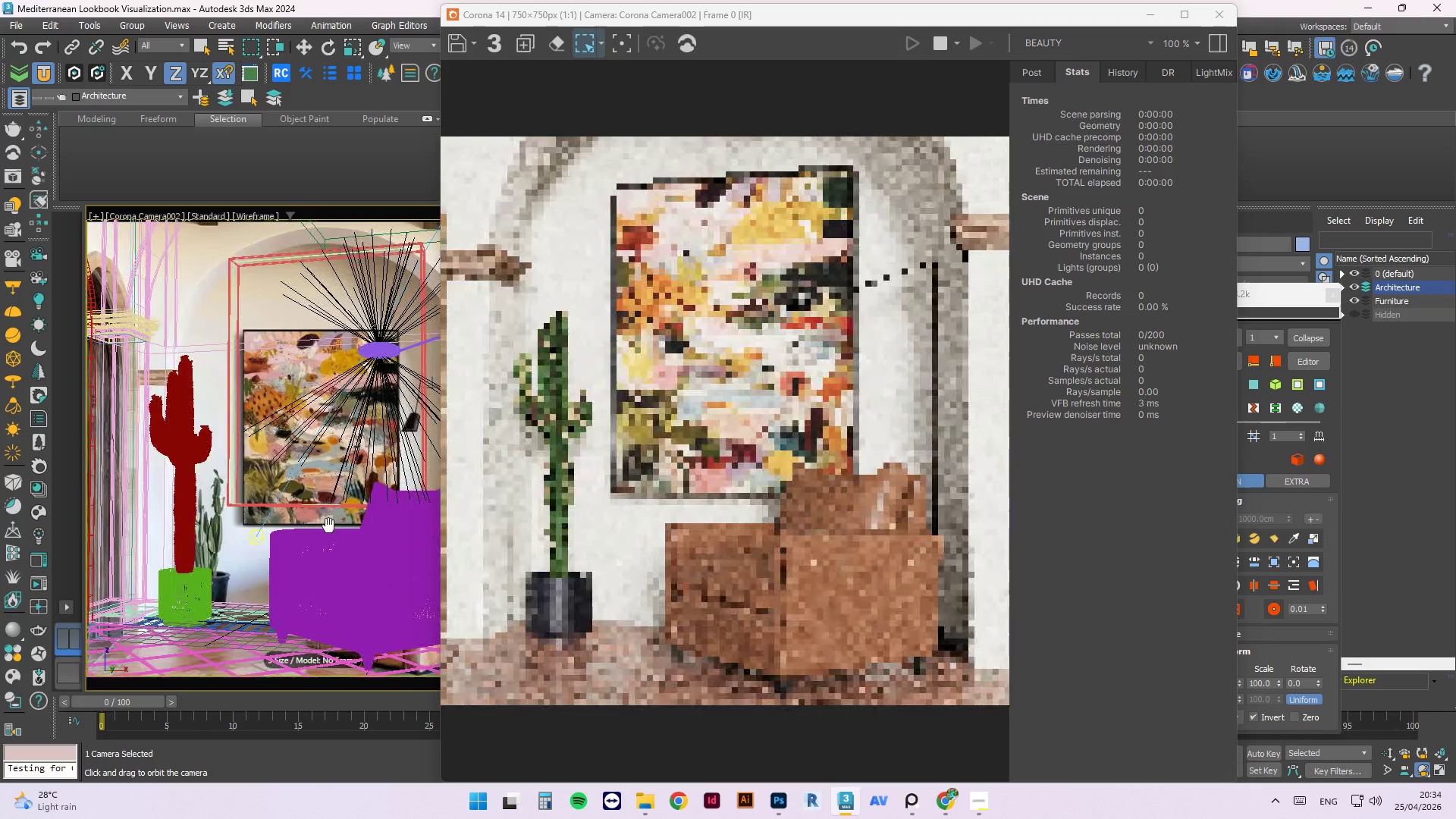 
wait(9.5)
 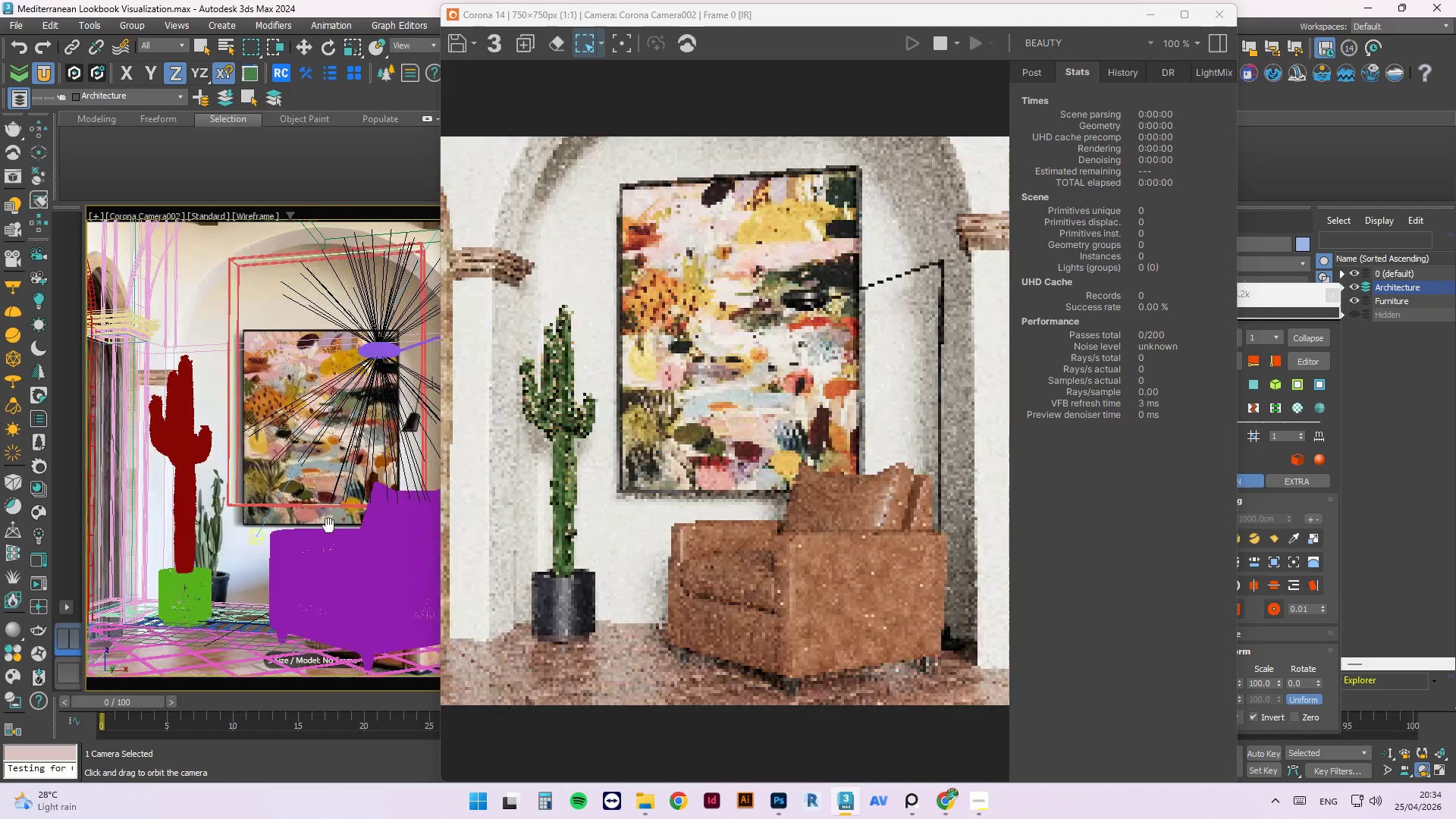 
key(Control+Z)
 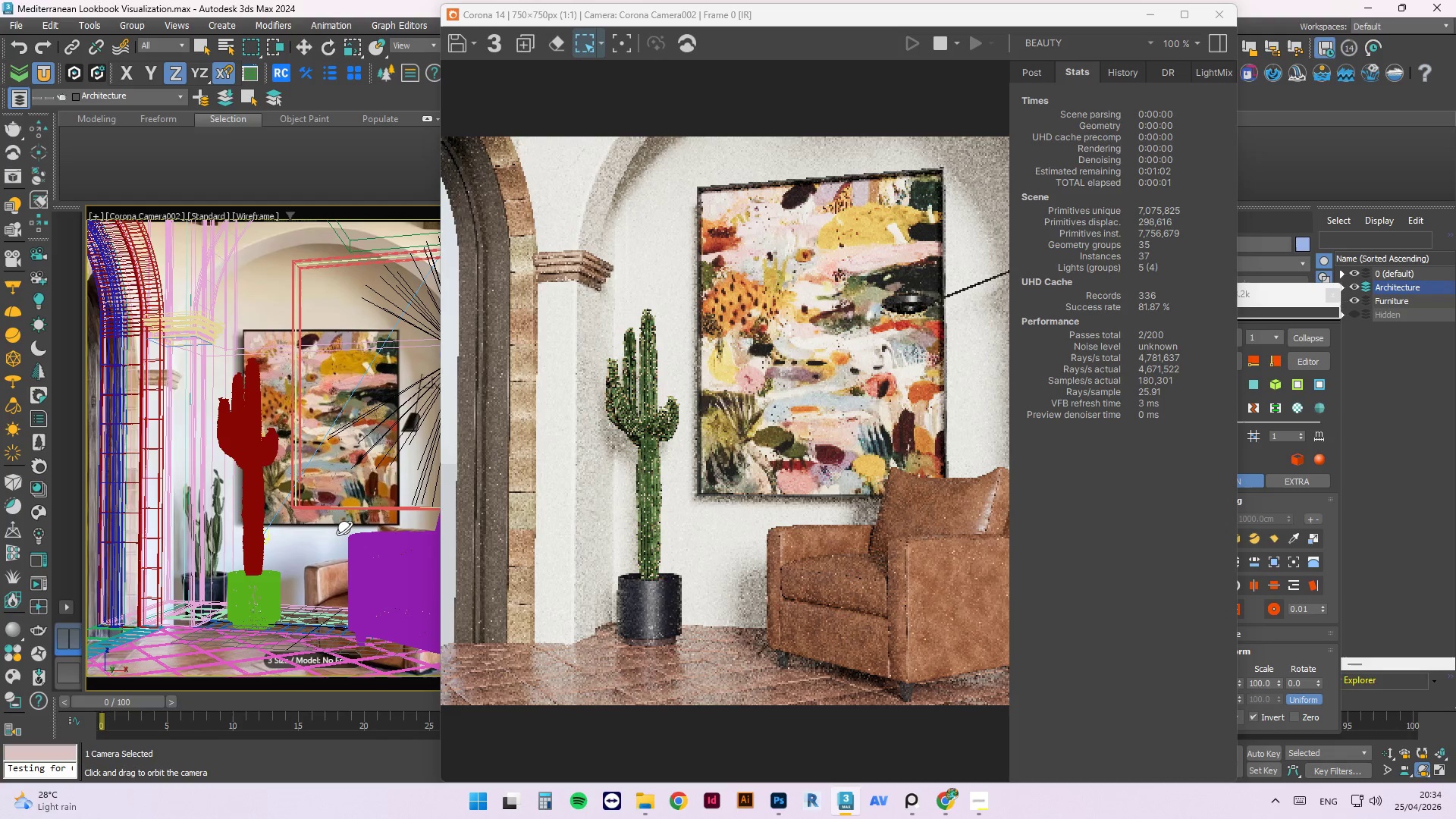 
key(Control+Z)
 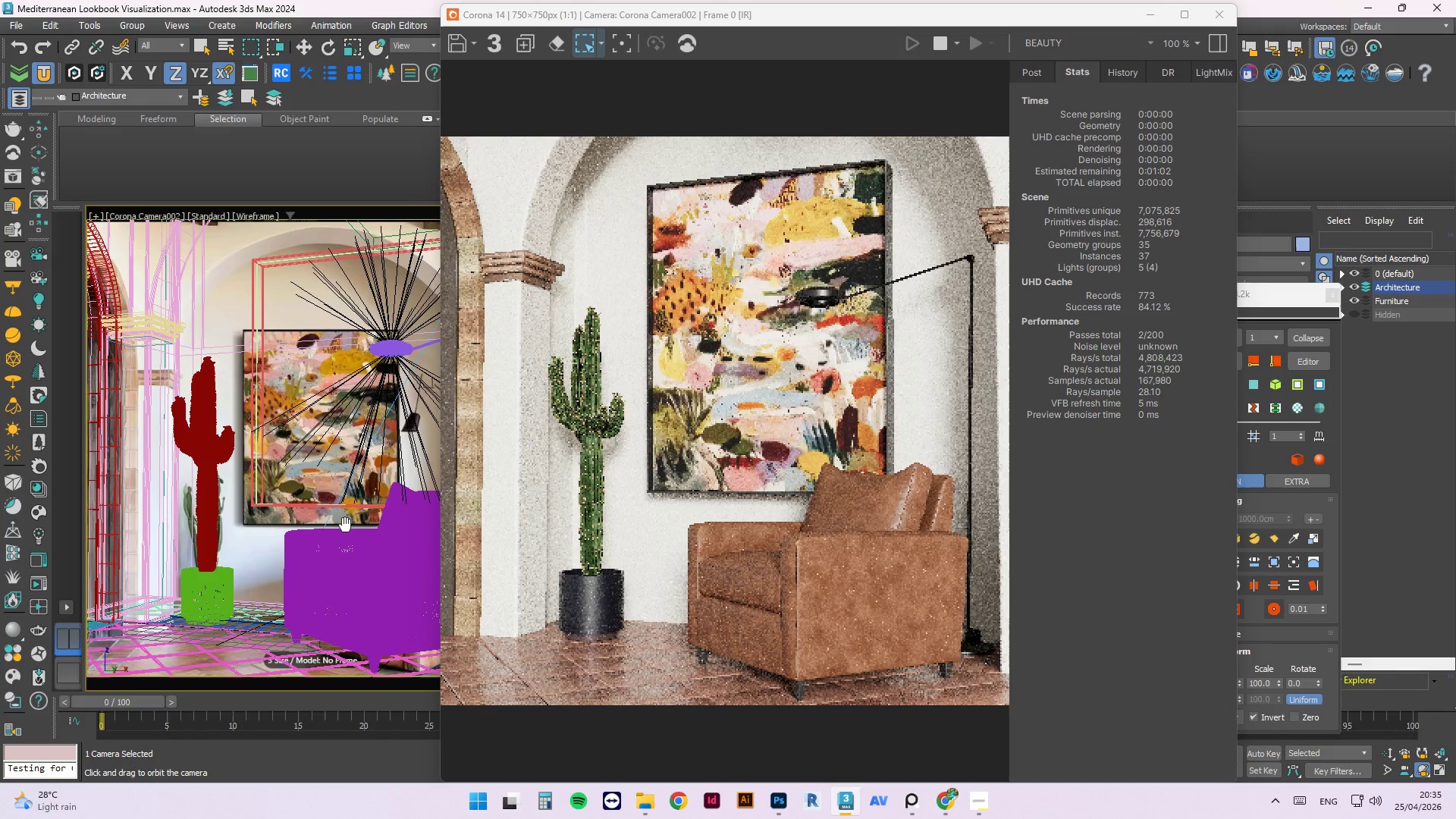 
wait(13.31)
 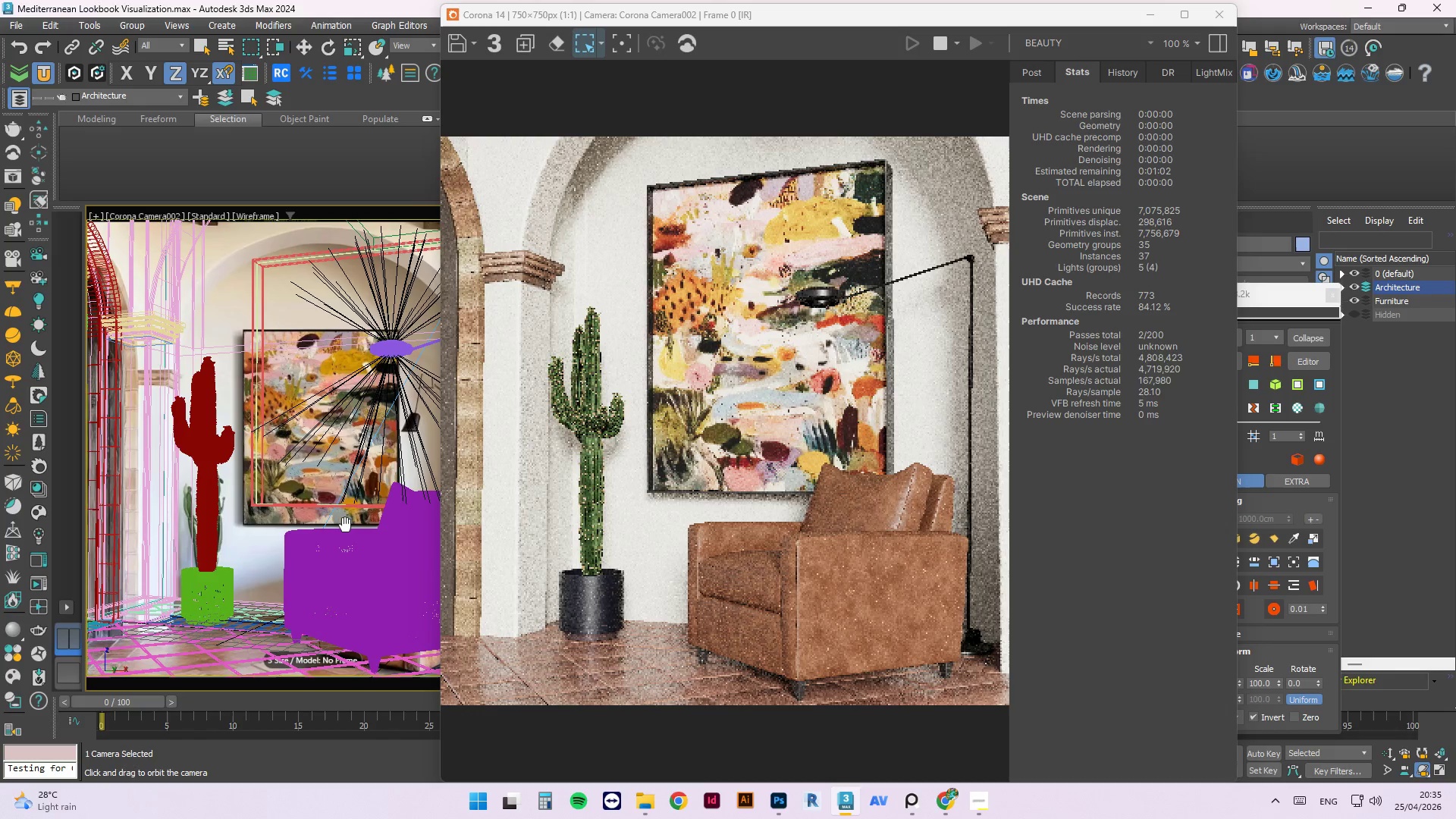 
left_click_drag(start_coordinate=[336, 529], to_coordinate=[342, 529])
 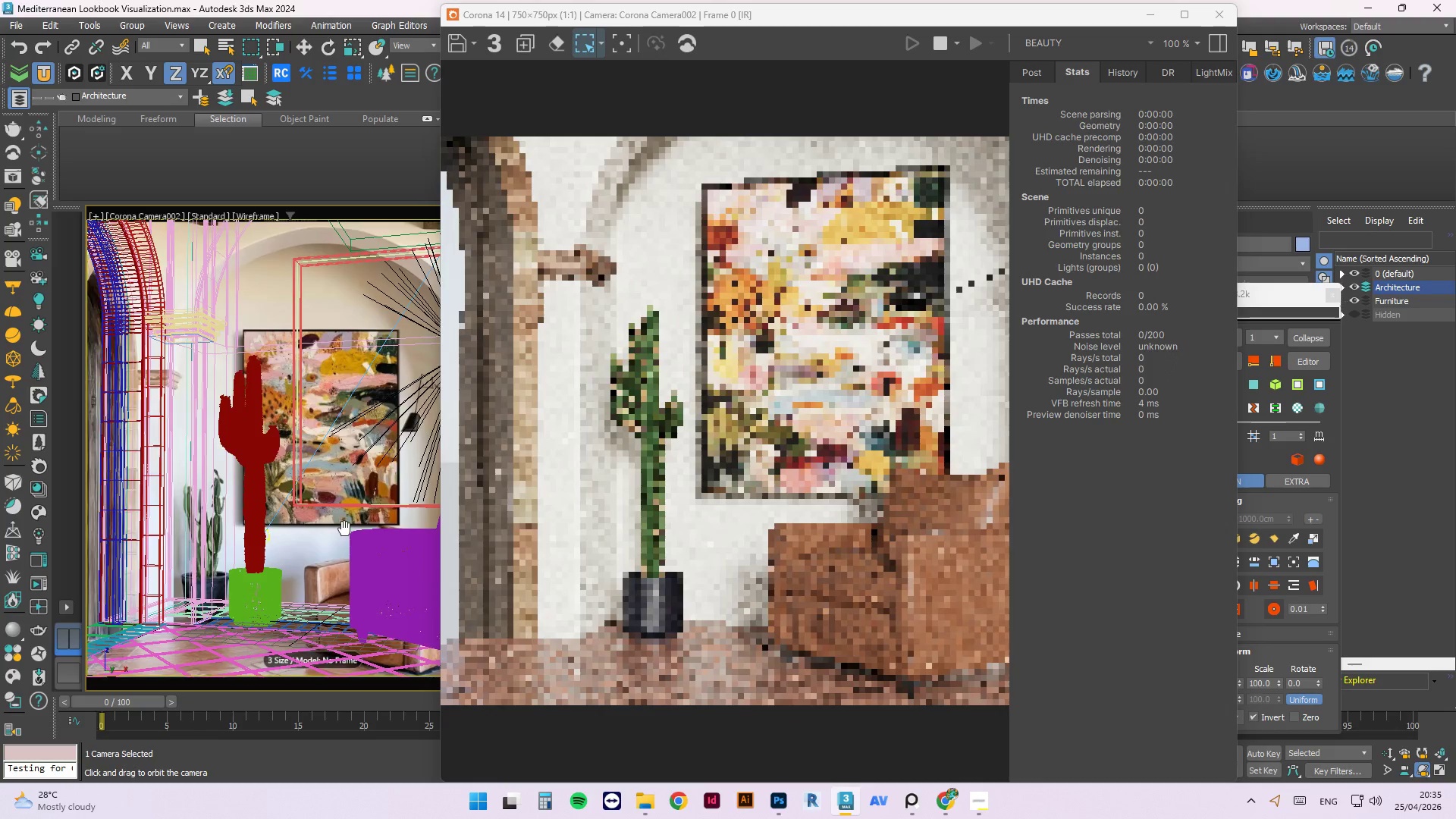 
wait(5.63)
 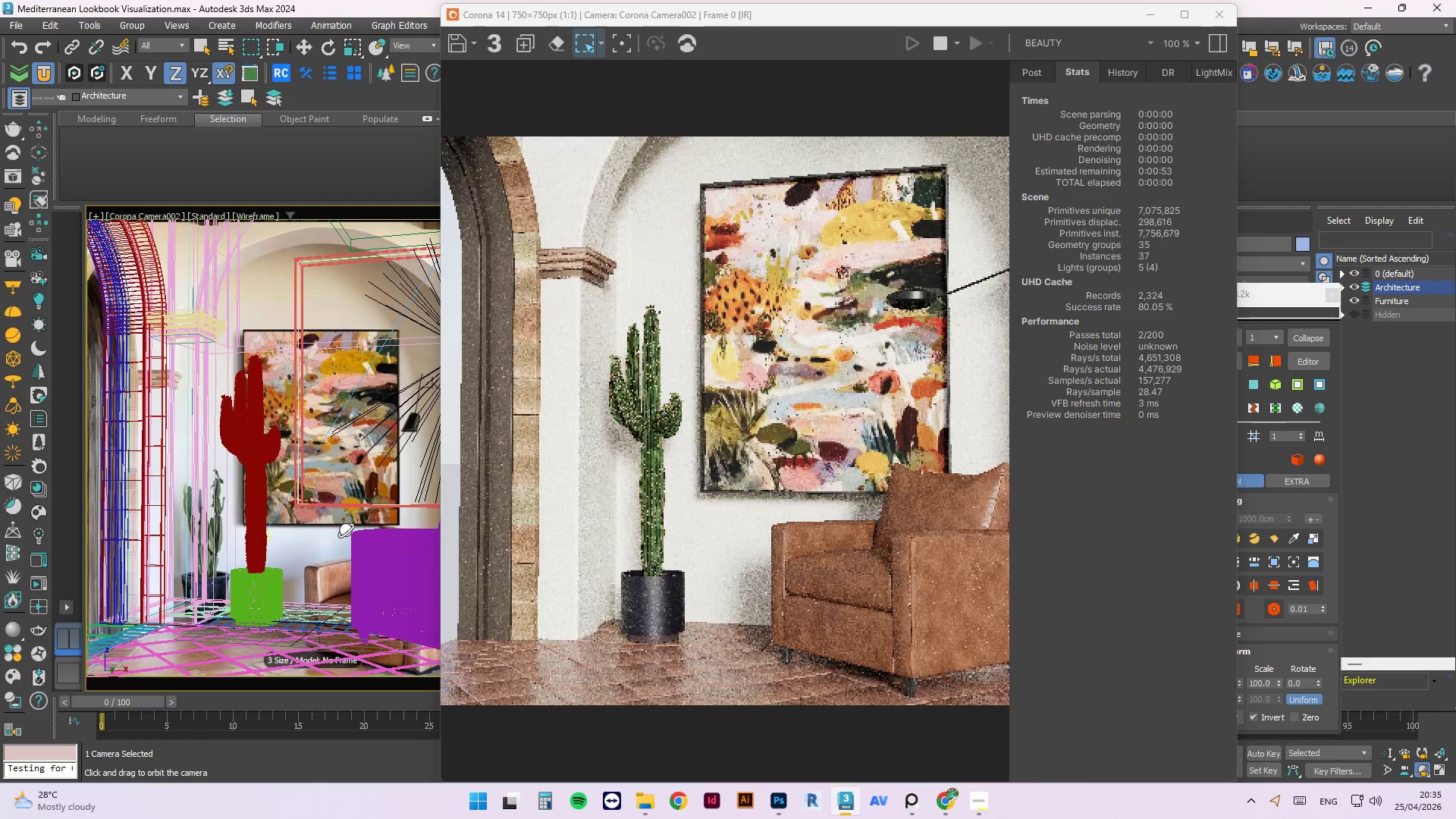 
mouse_move([362, 516])
 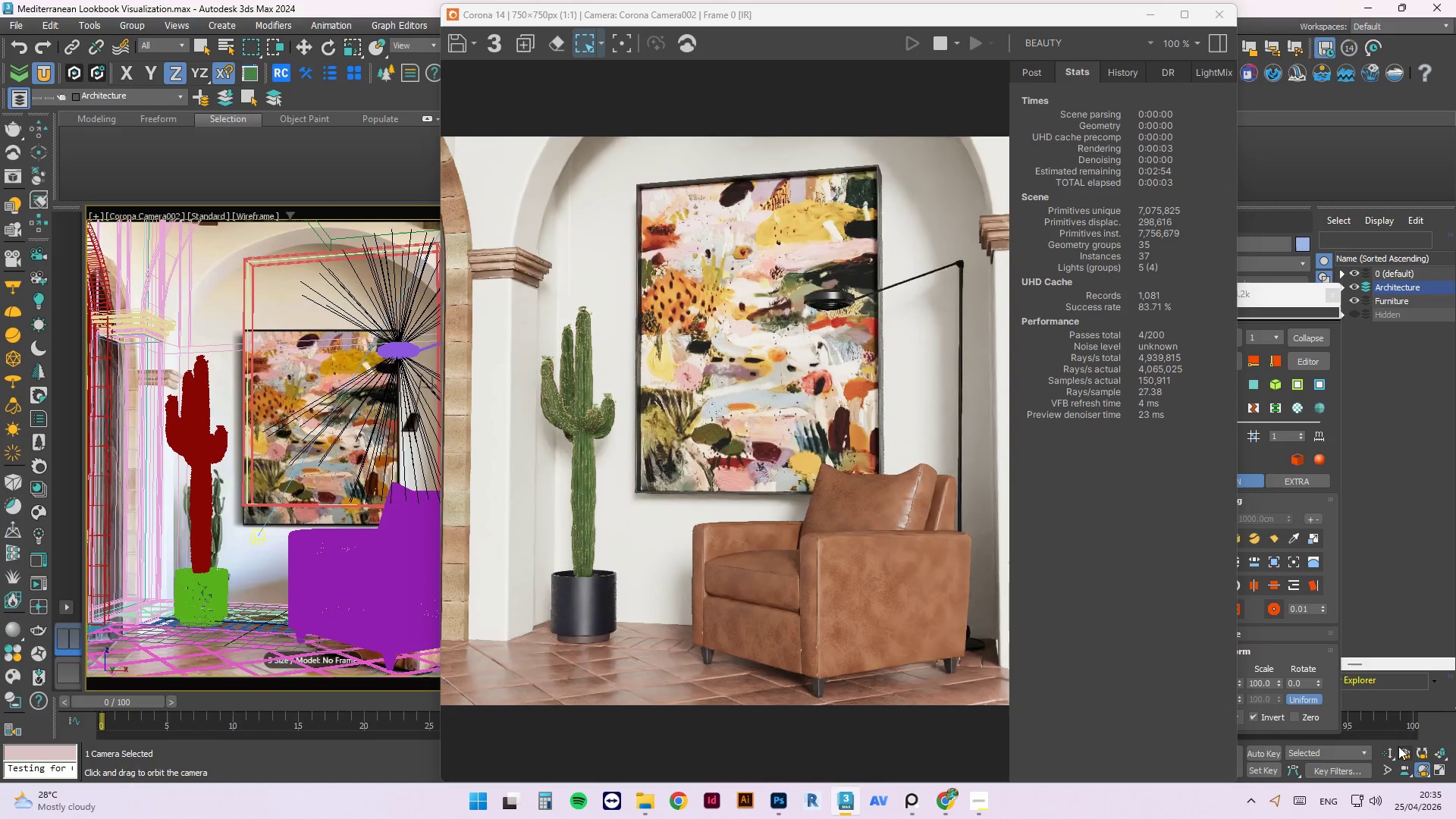 
left_click([1391, 748])
 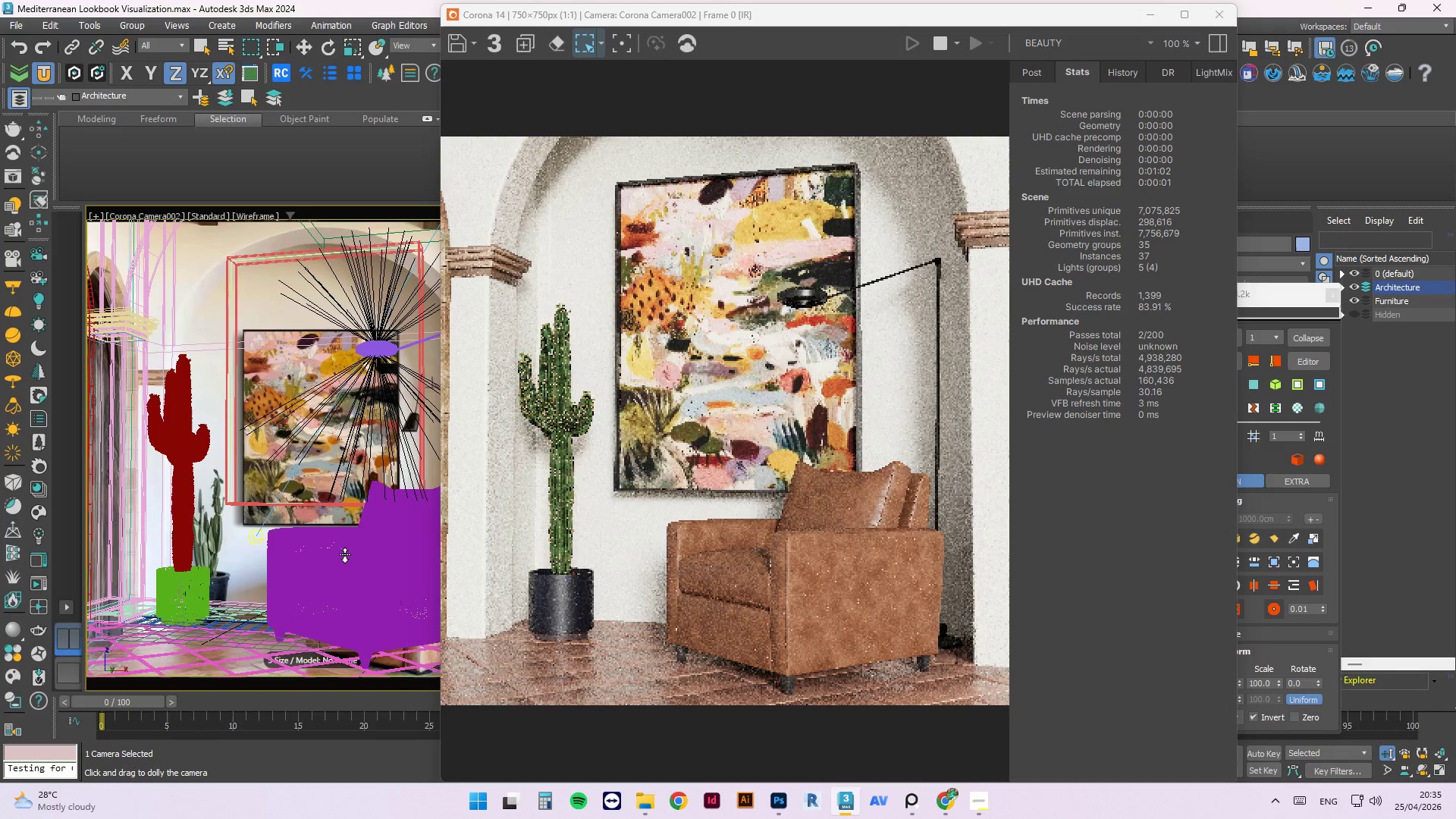 
wait(14.2)
 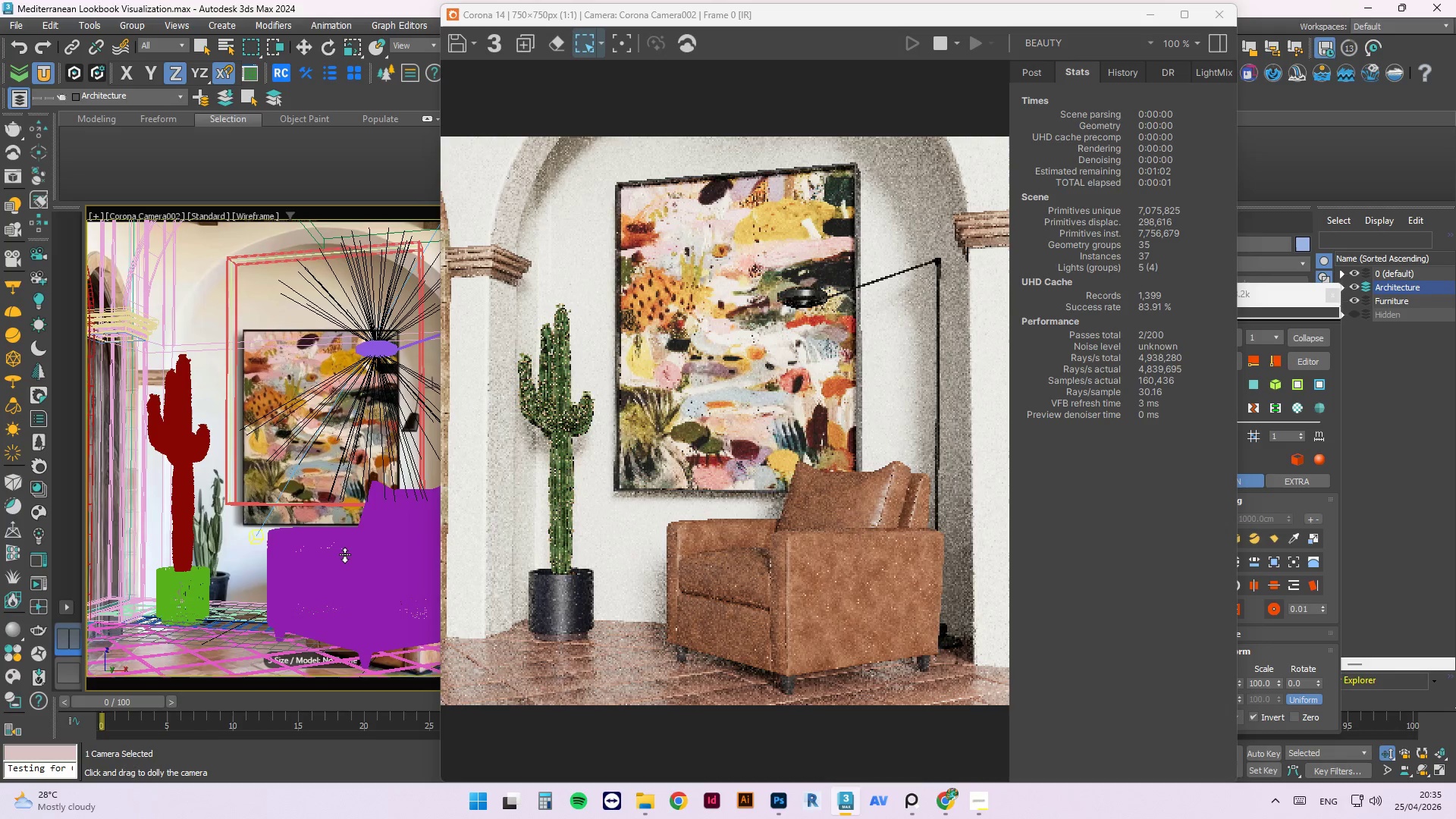 
mouse_move([289, 519])
 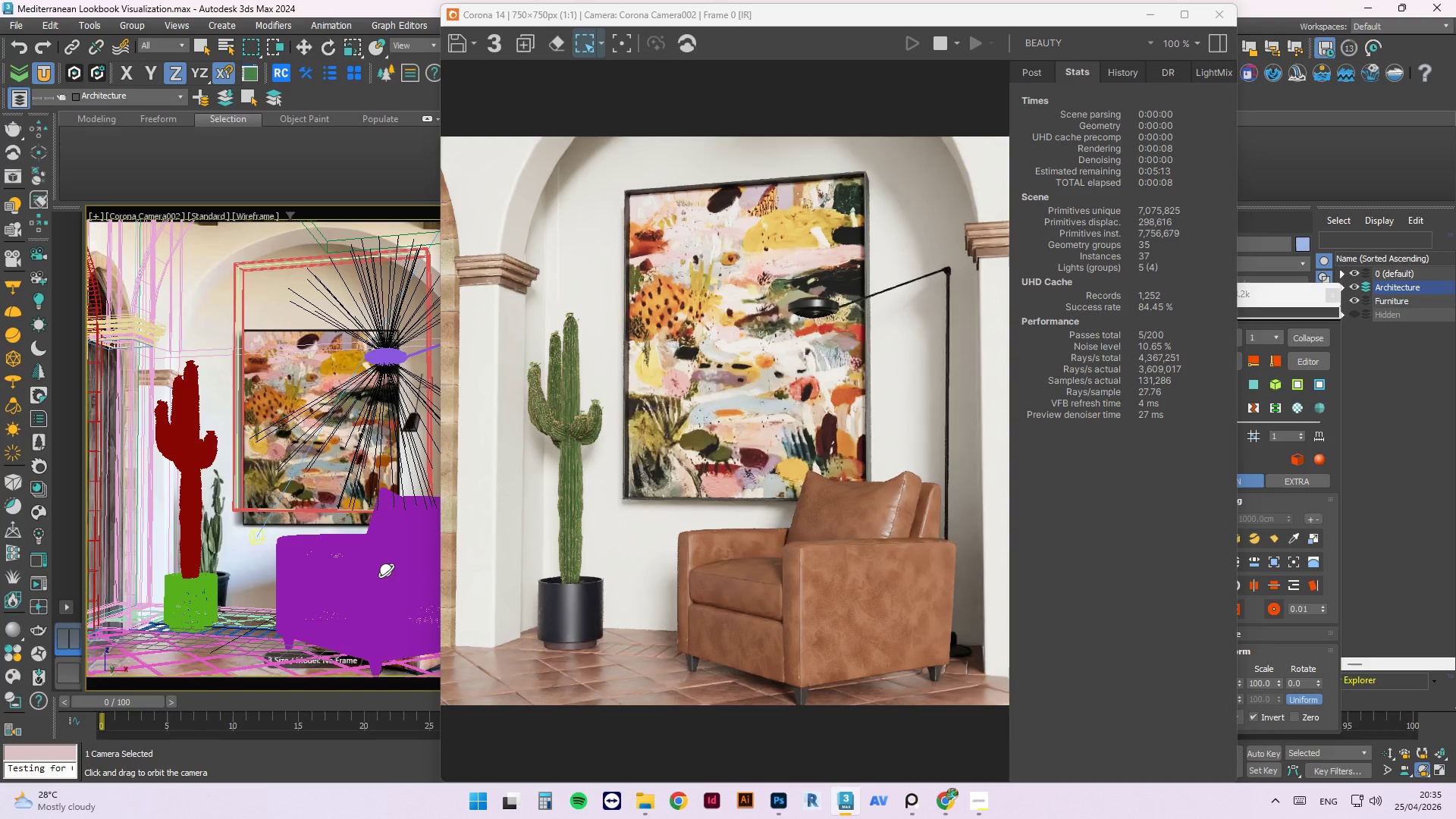 
wait(5.38)
 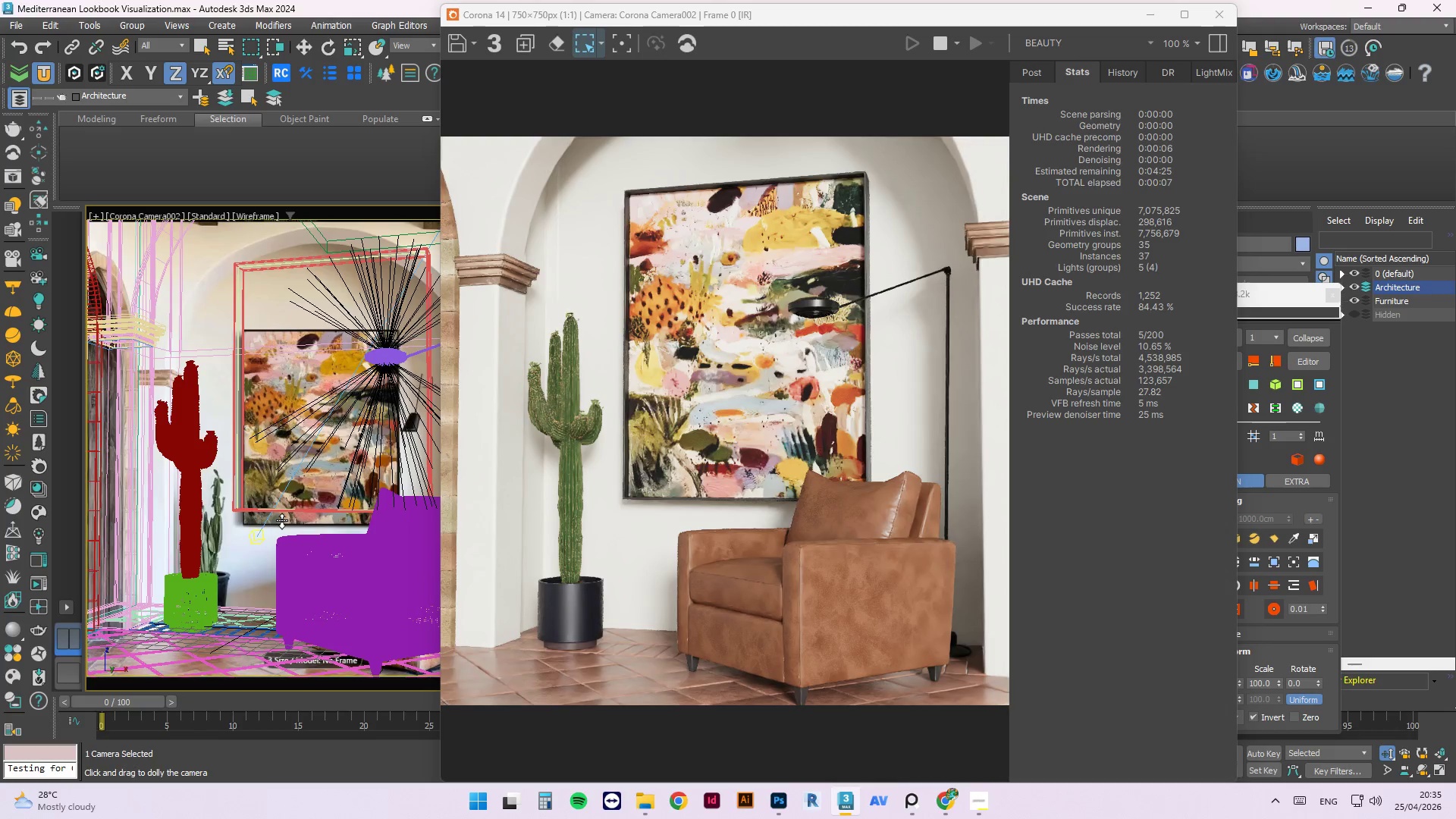 
left_click_drag(start_coordinate=[347, 576], to_coordinate=[355, 577])
 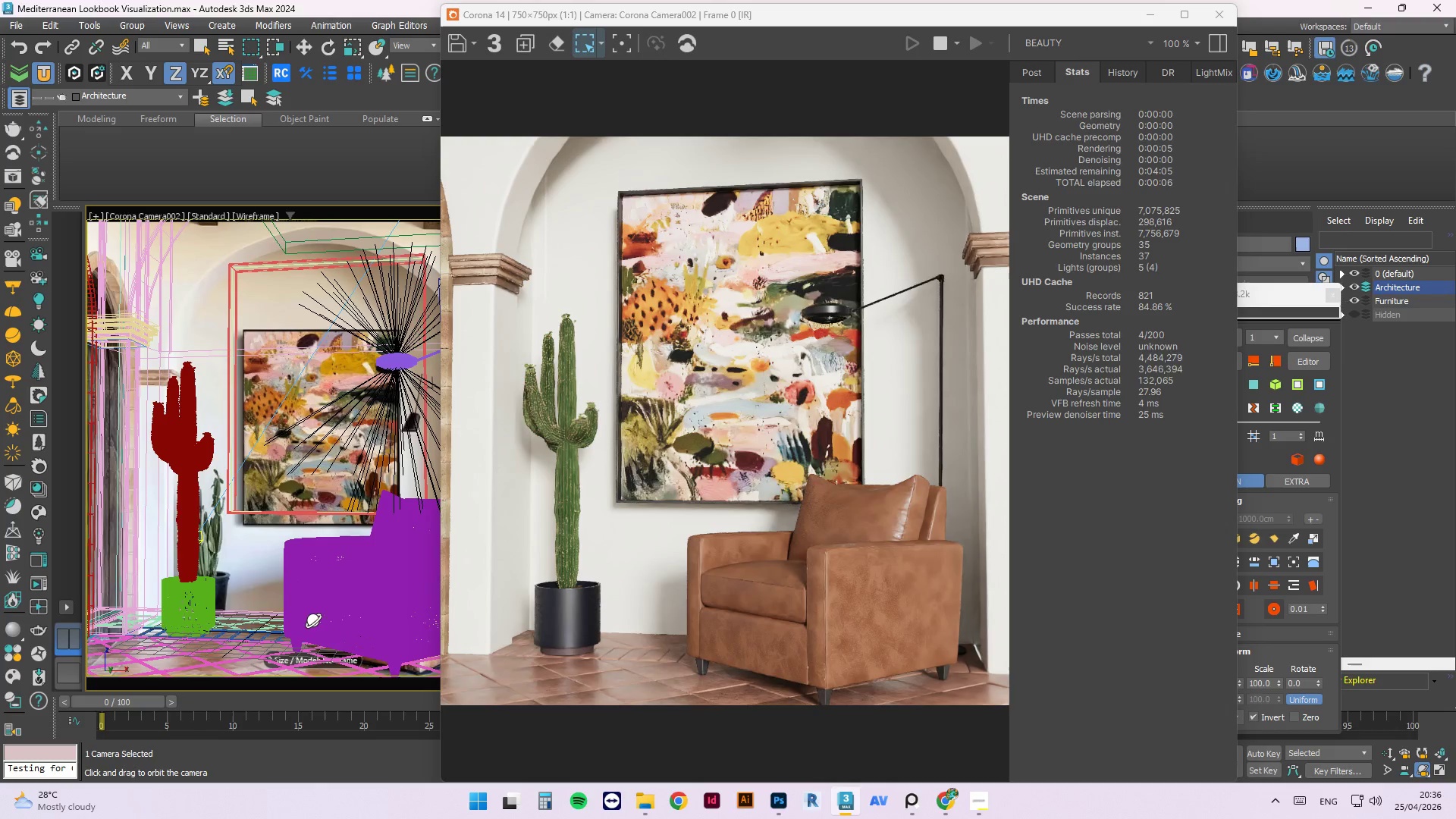 
wait(30.86)
 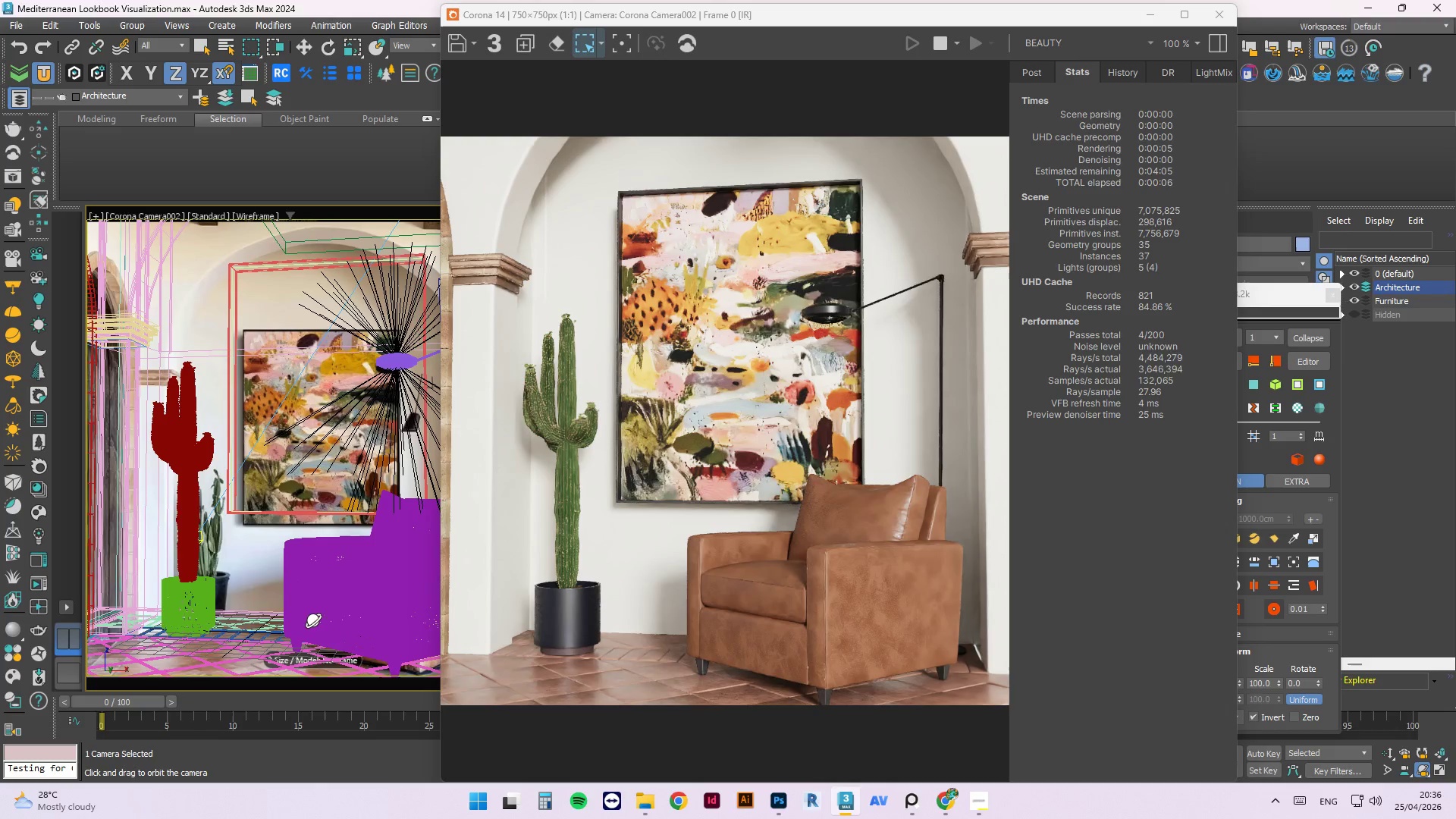 
hold_key(key=AltLeft, duration=1.66)
 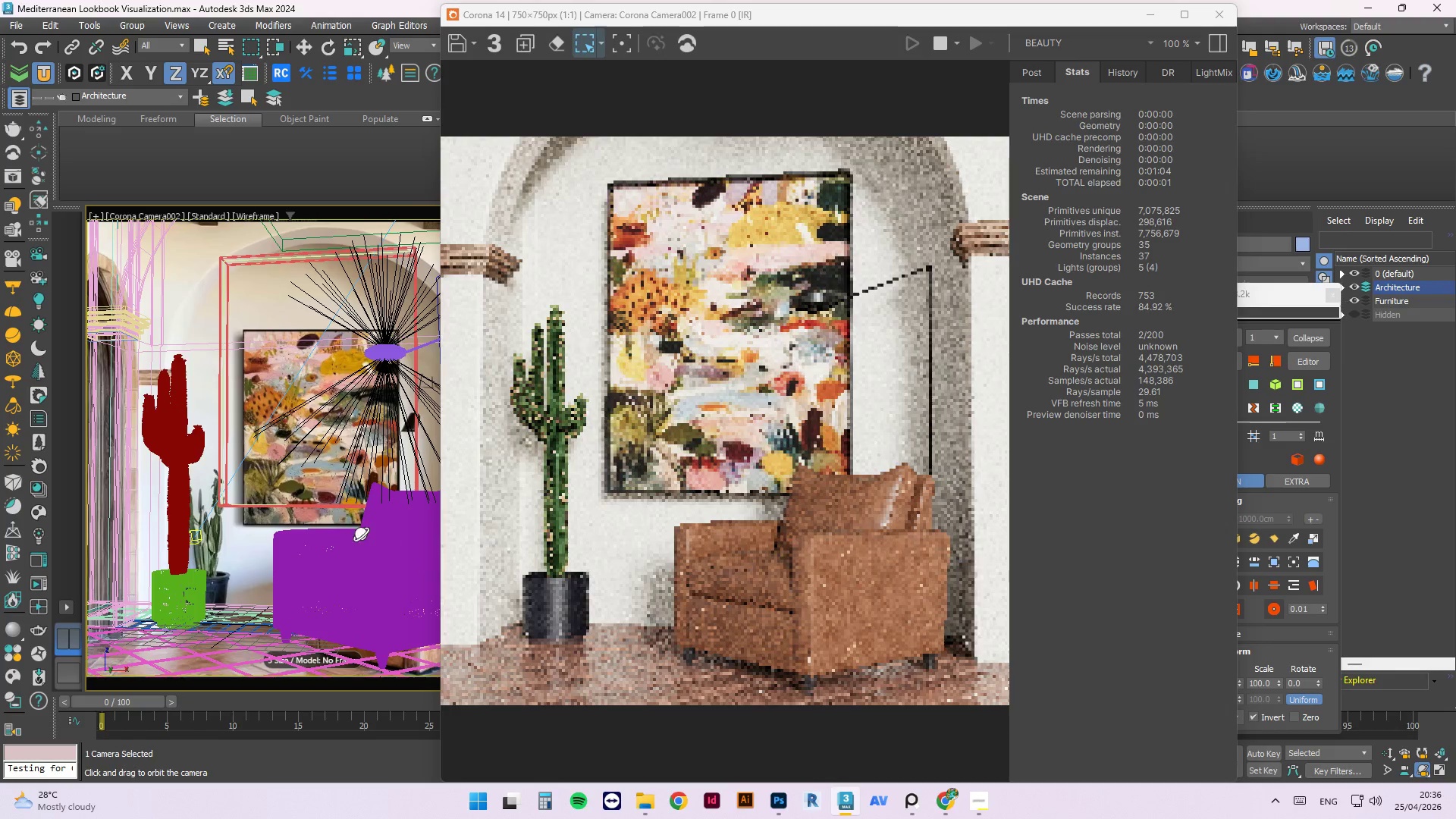 
left_click_drag(start_coordinate=[360, 529], to_coordinate=[367, 530])
 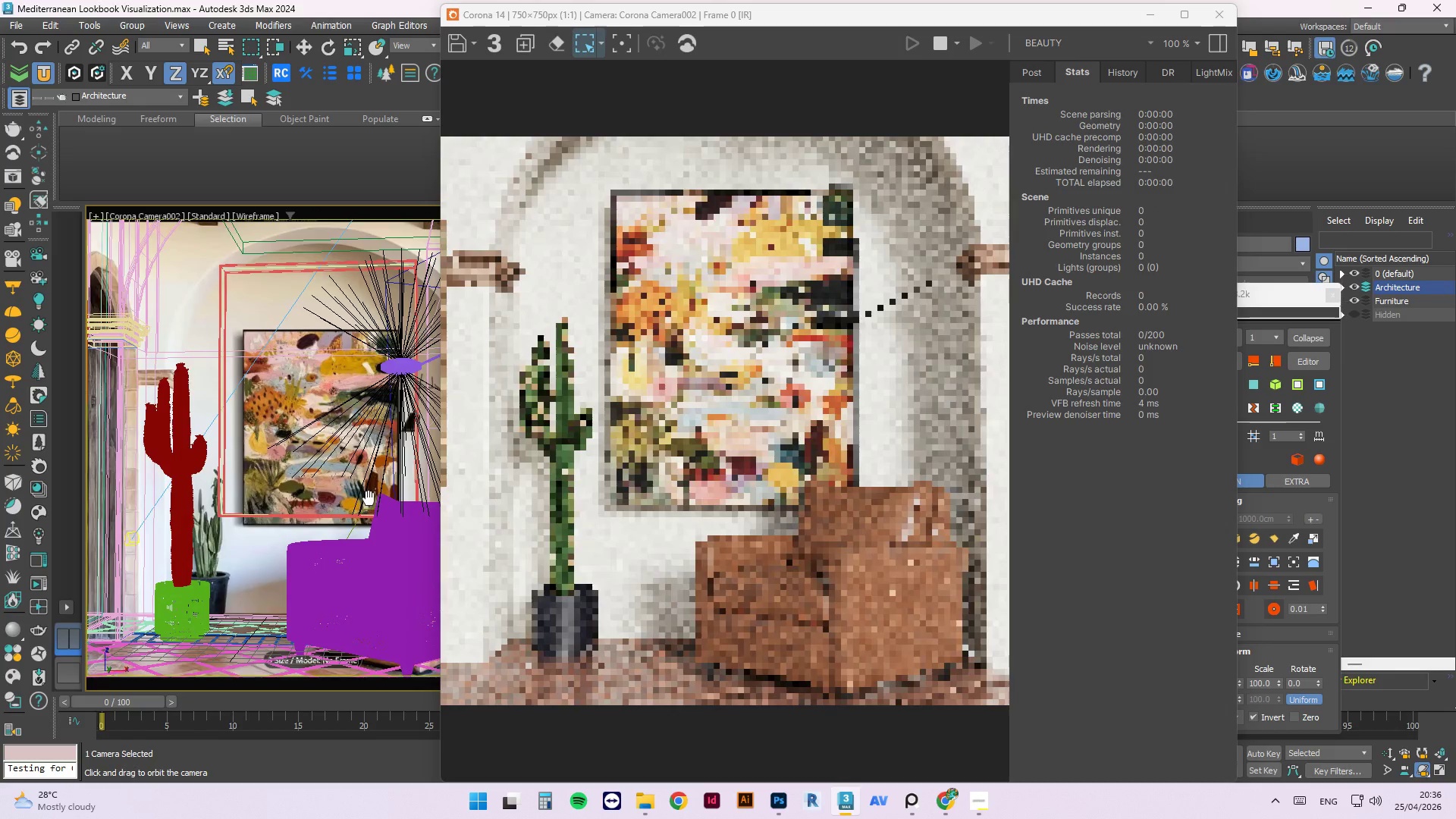 
wait(21.06)
 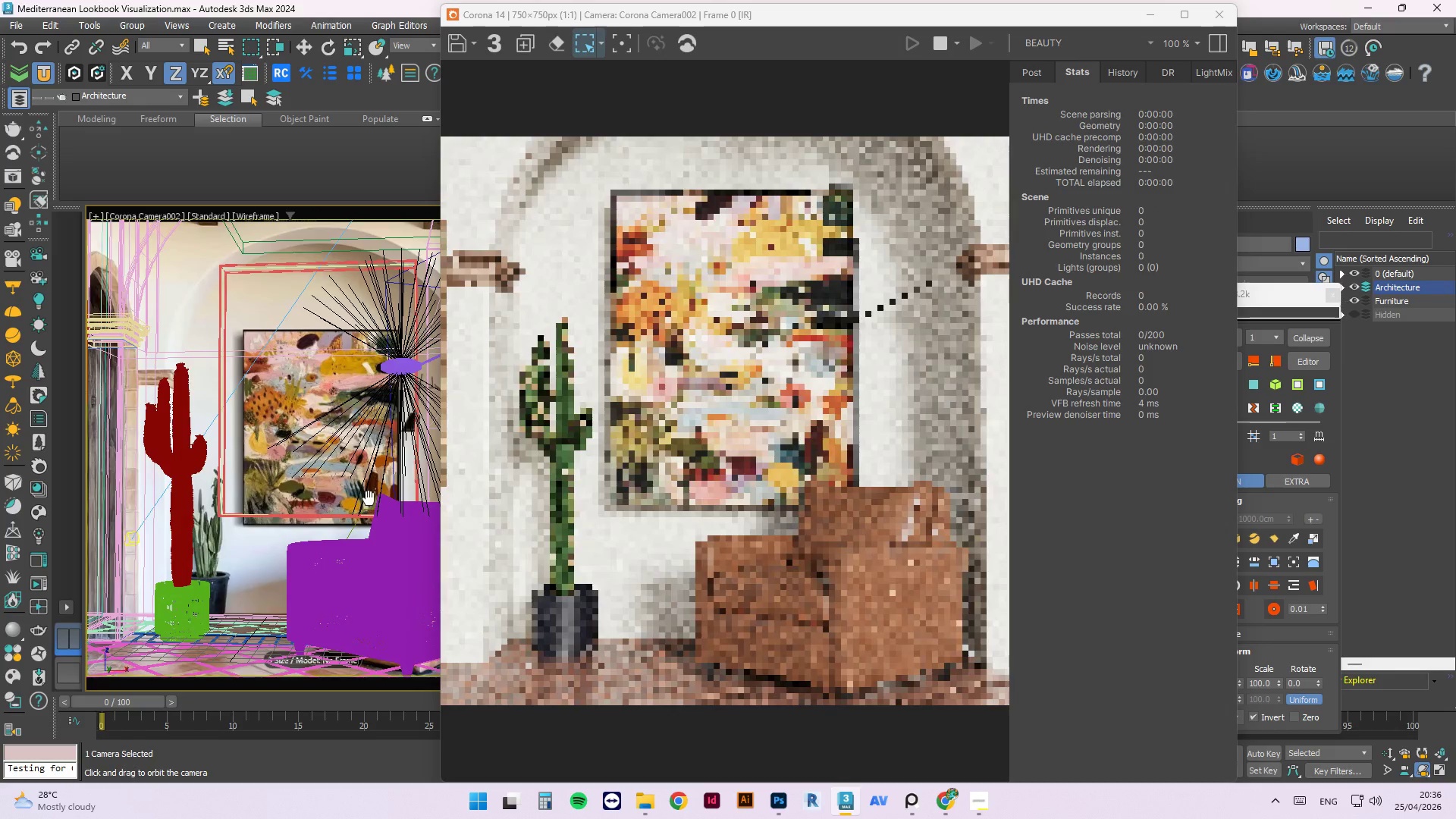 
mouse_move([158, 218])
 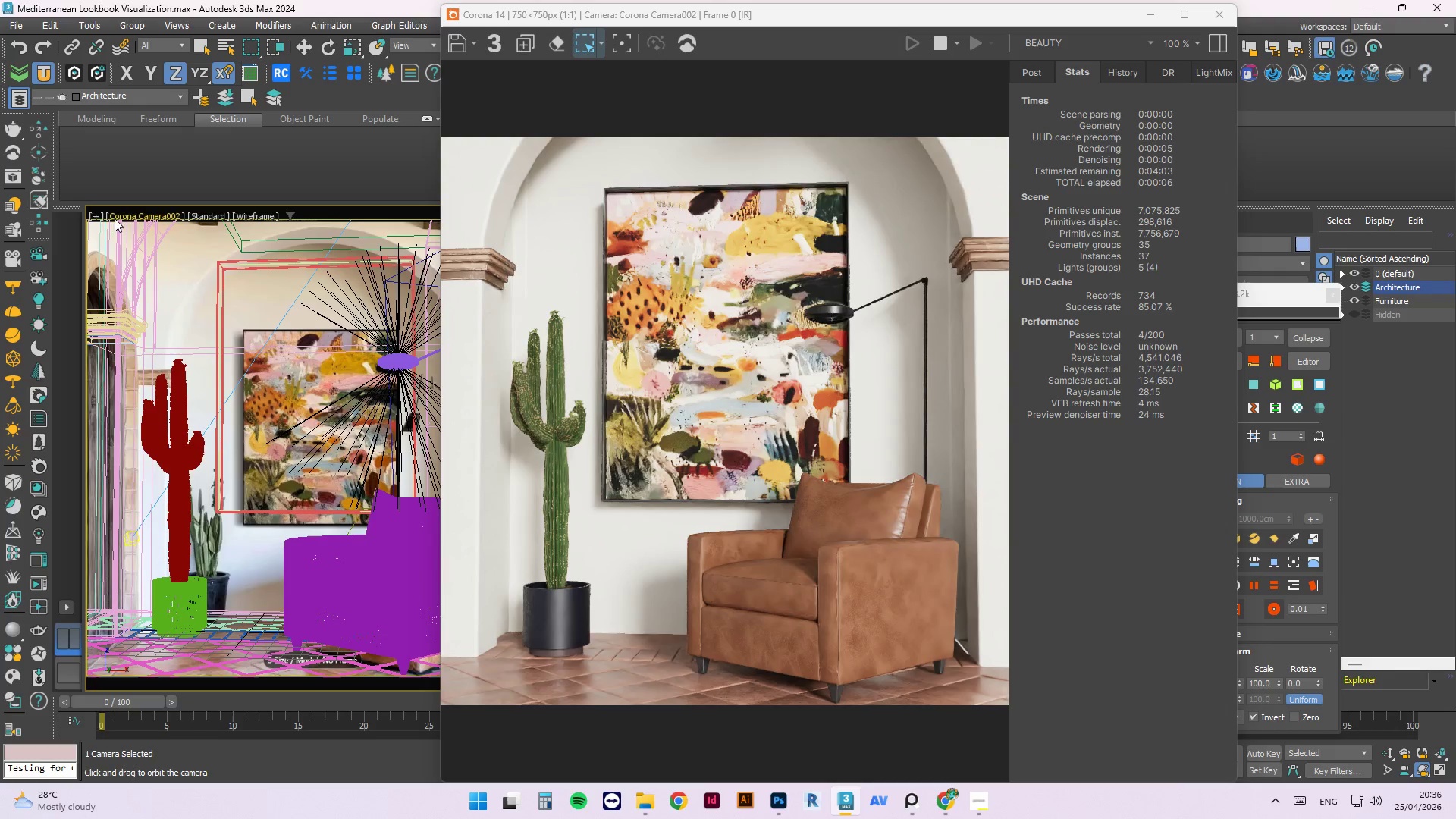 
left_click([124, 215])
 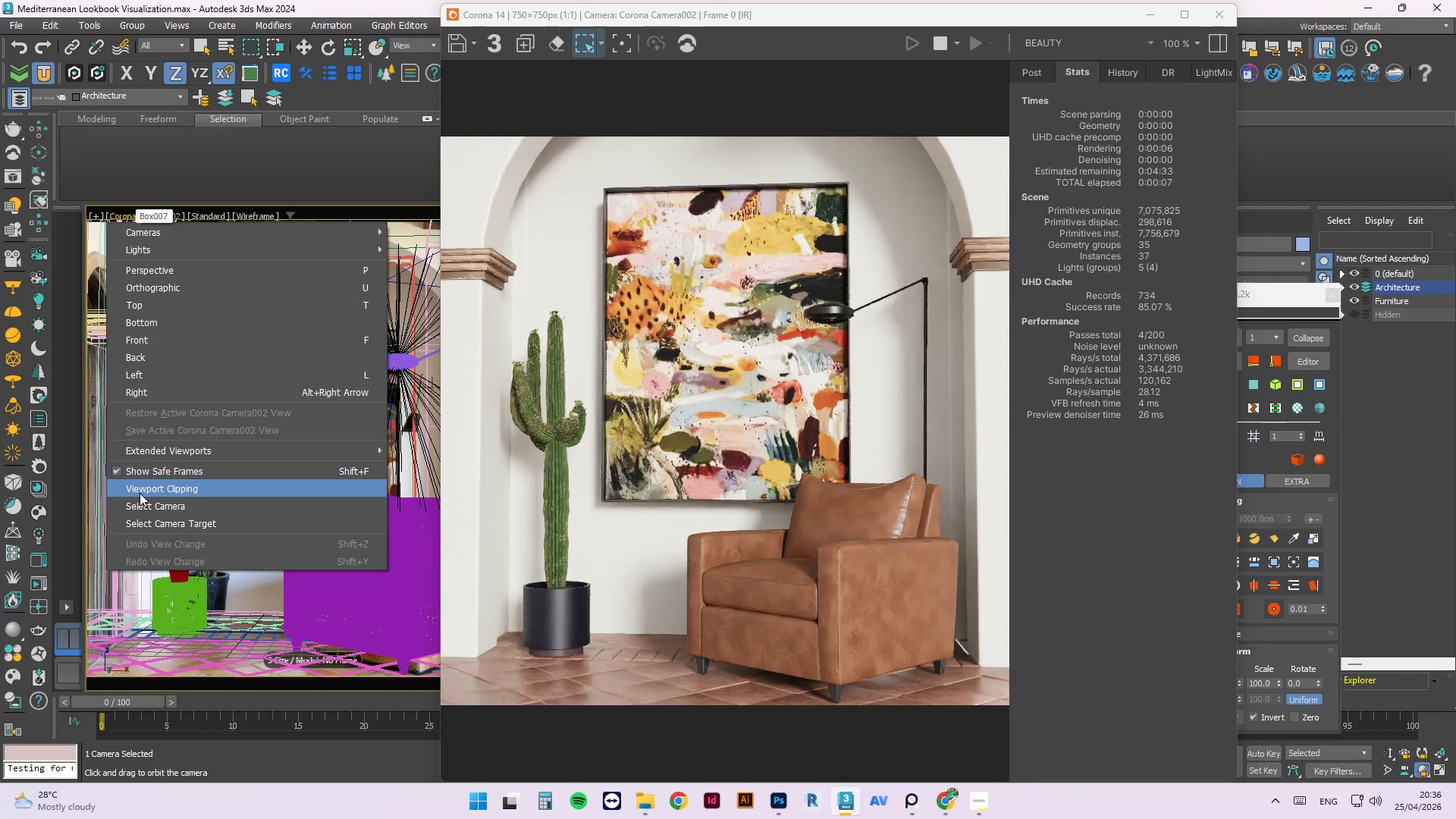 
left_click([149, 508])
 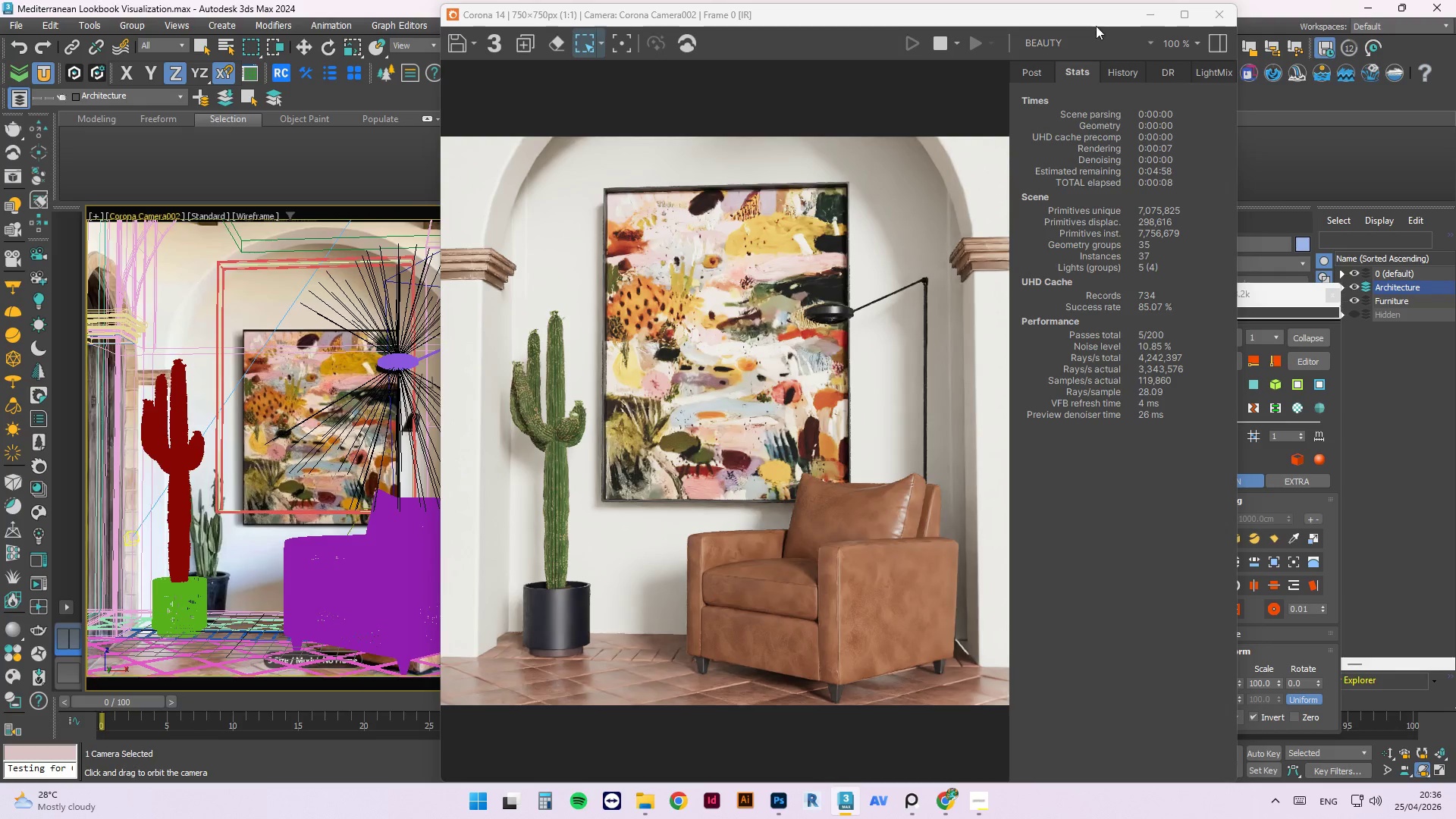 
left_click_drag(start_coordinate=[1086, 21], to_coordinate=[732, 31])
 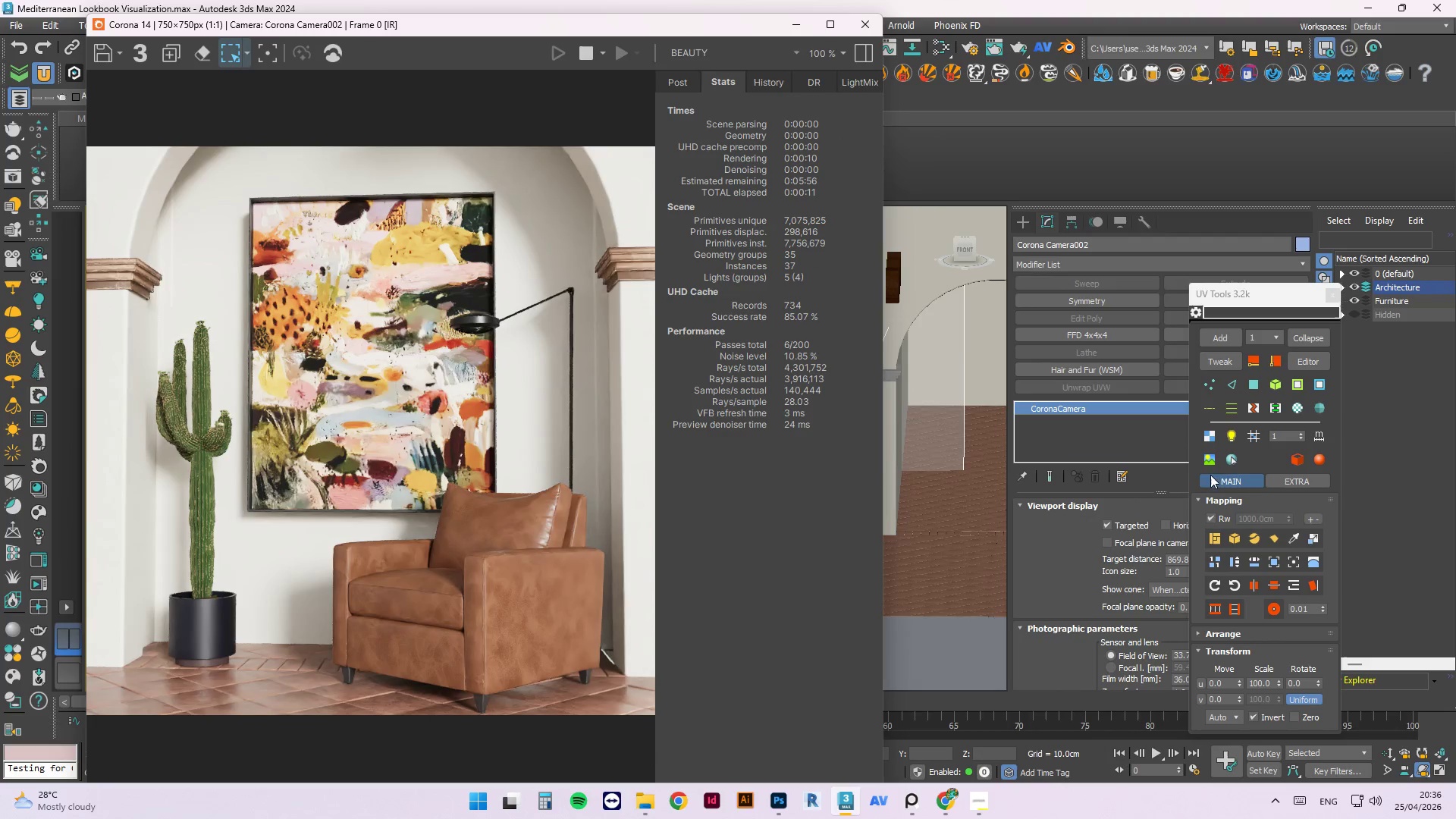 
left_click_drag(start_coordinate=[1264, 293], to_coordinate=[648, 275])
 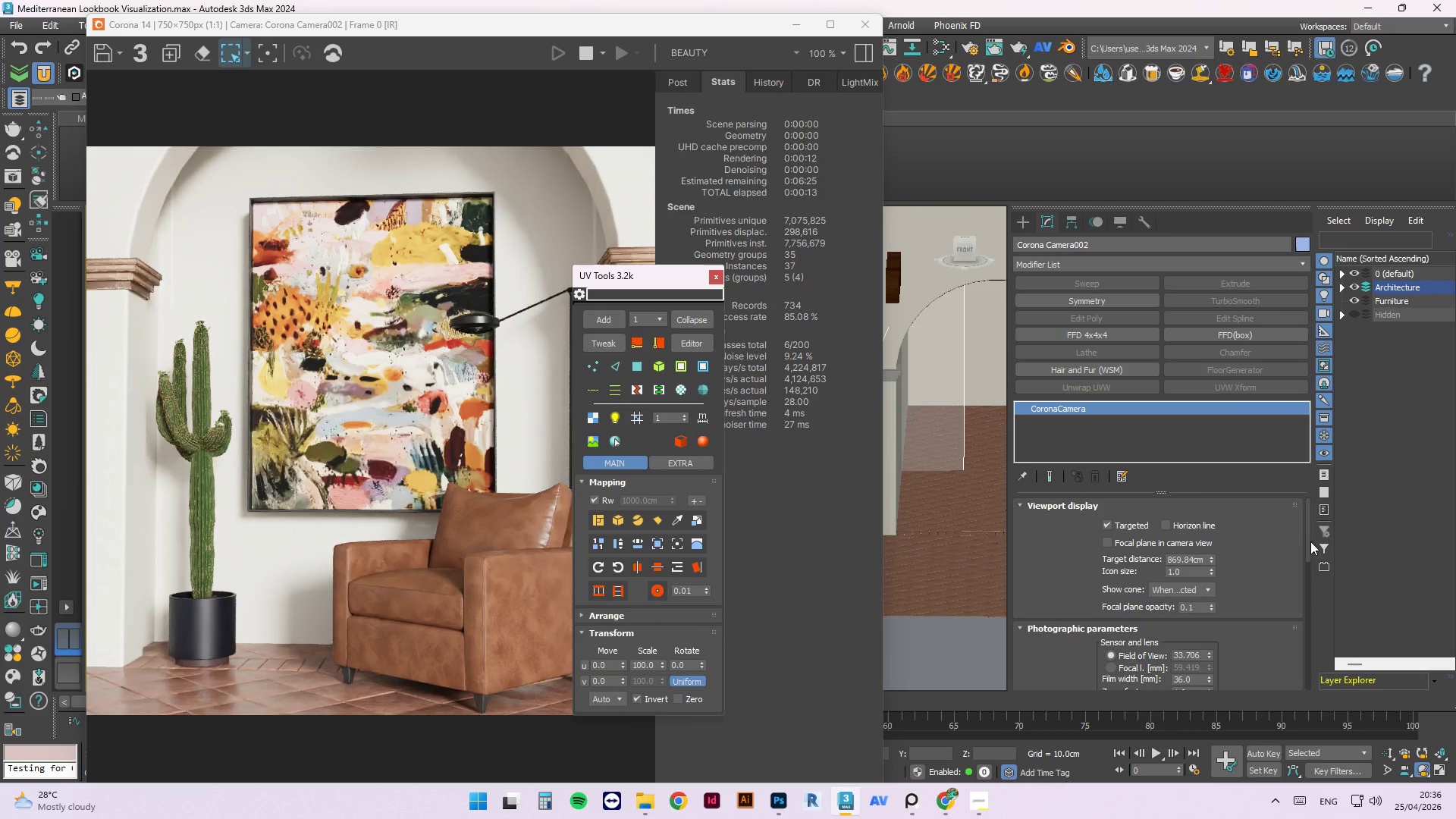 
left_click_drag(start_coordinate=[1307, 541], to_coordinate=[1304, 642])
 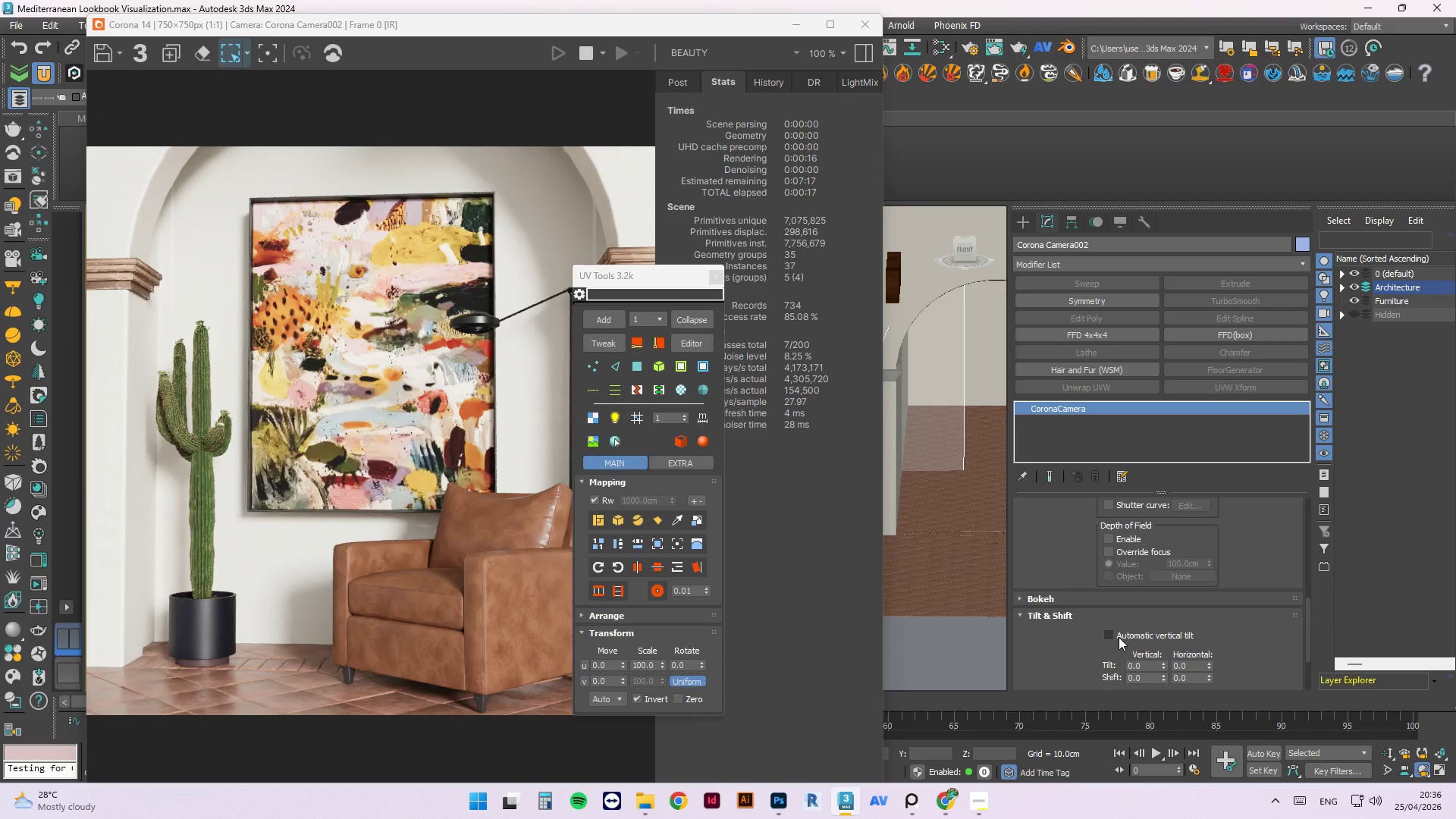 
left_click([1110, 635])
 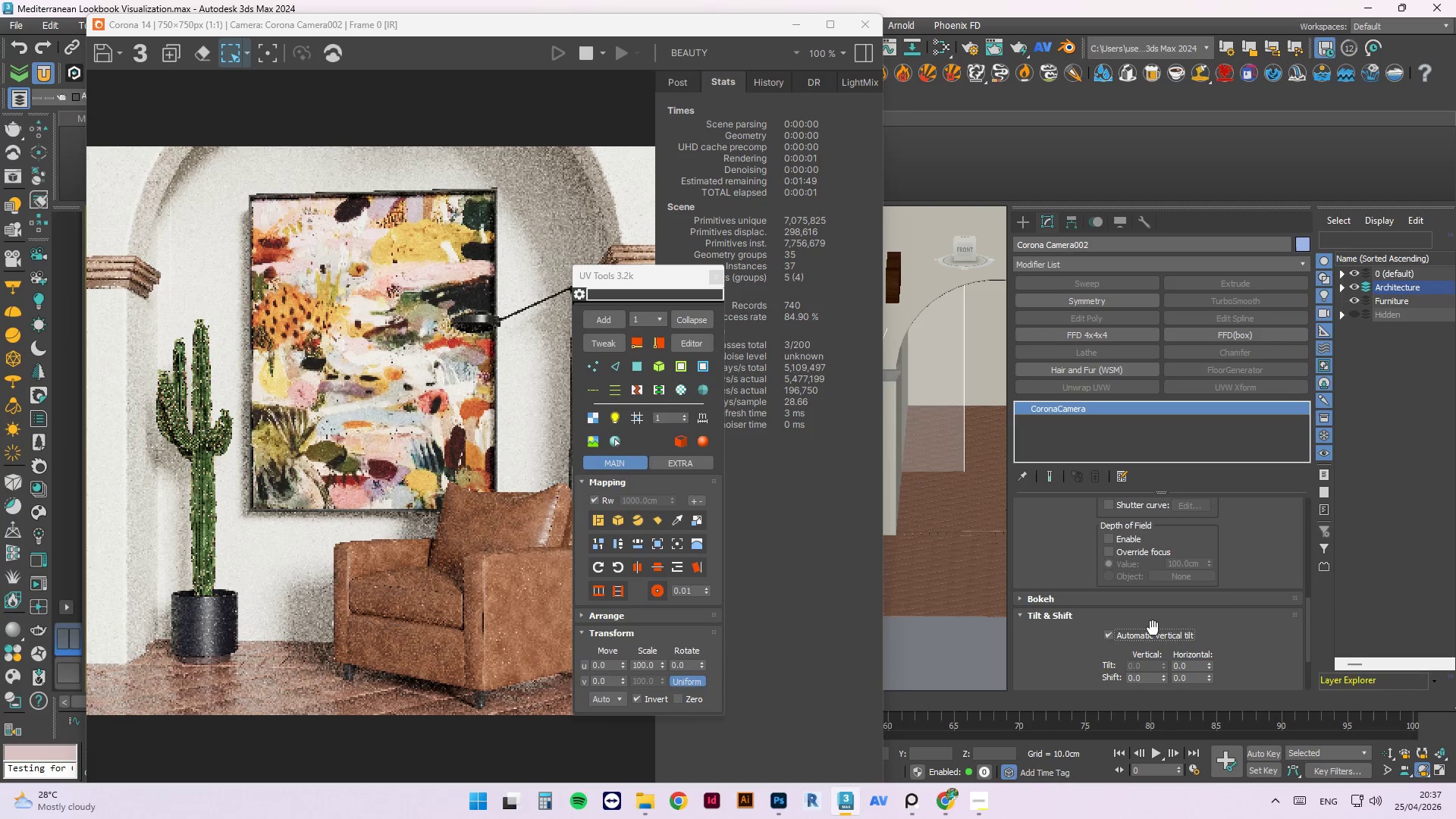 
left_click_drag(start_coordinate=[1307, 620], to_coordinate=[1288, 604])
 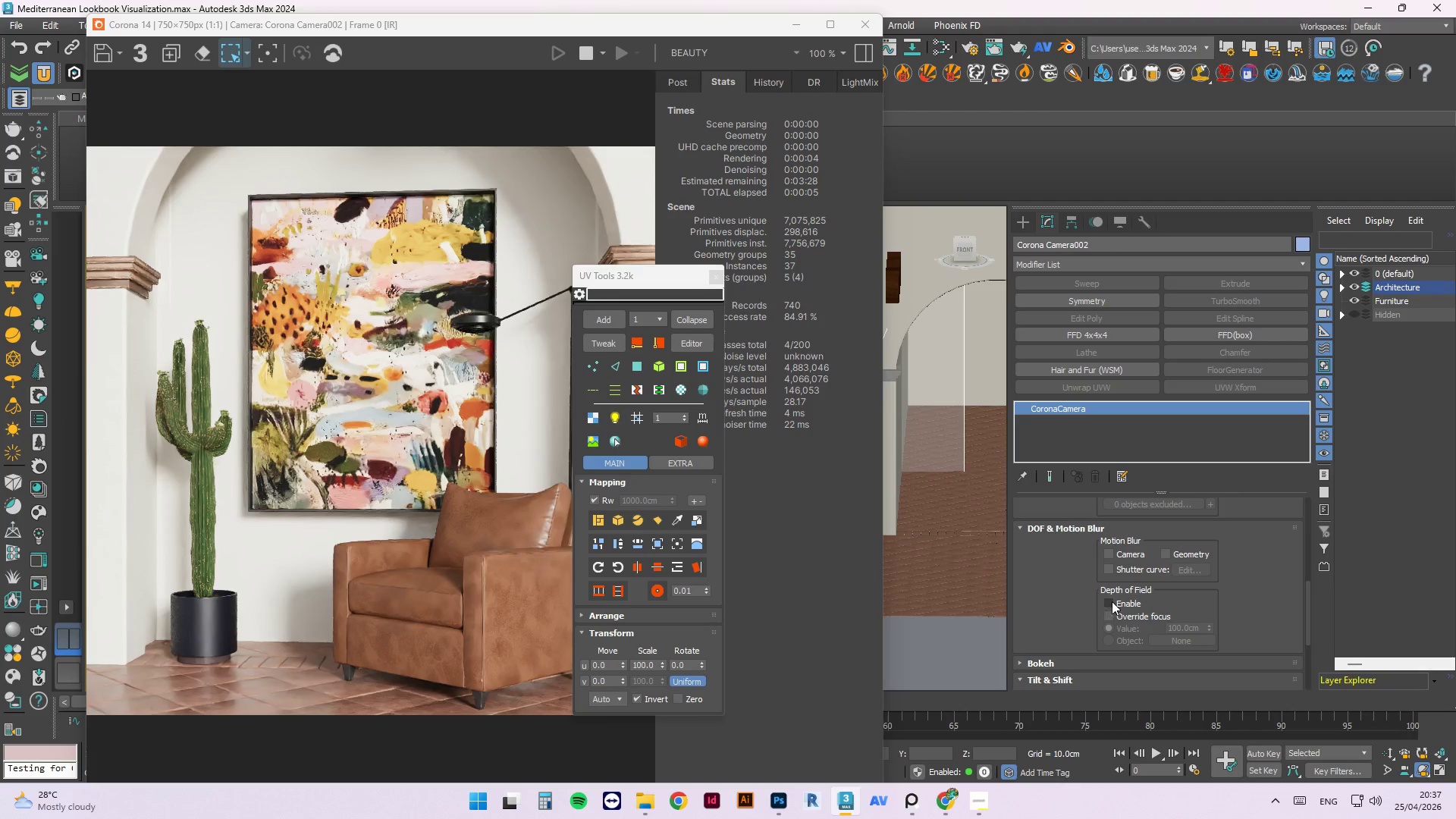 
left_click([1112, 601])
 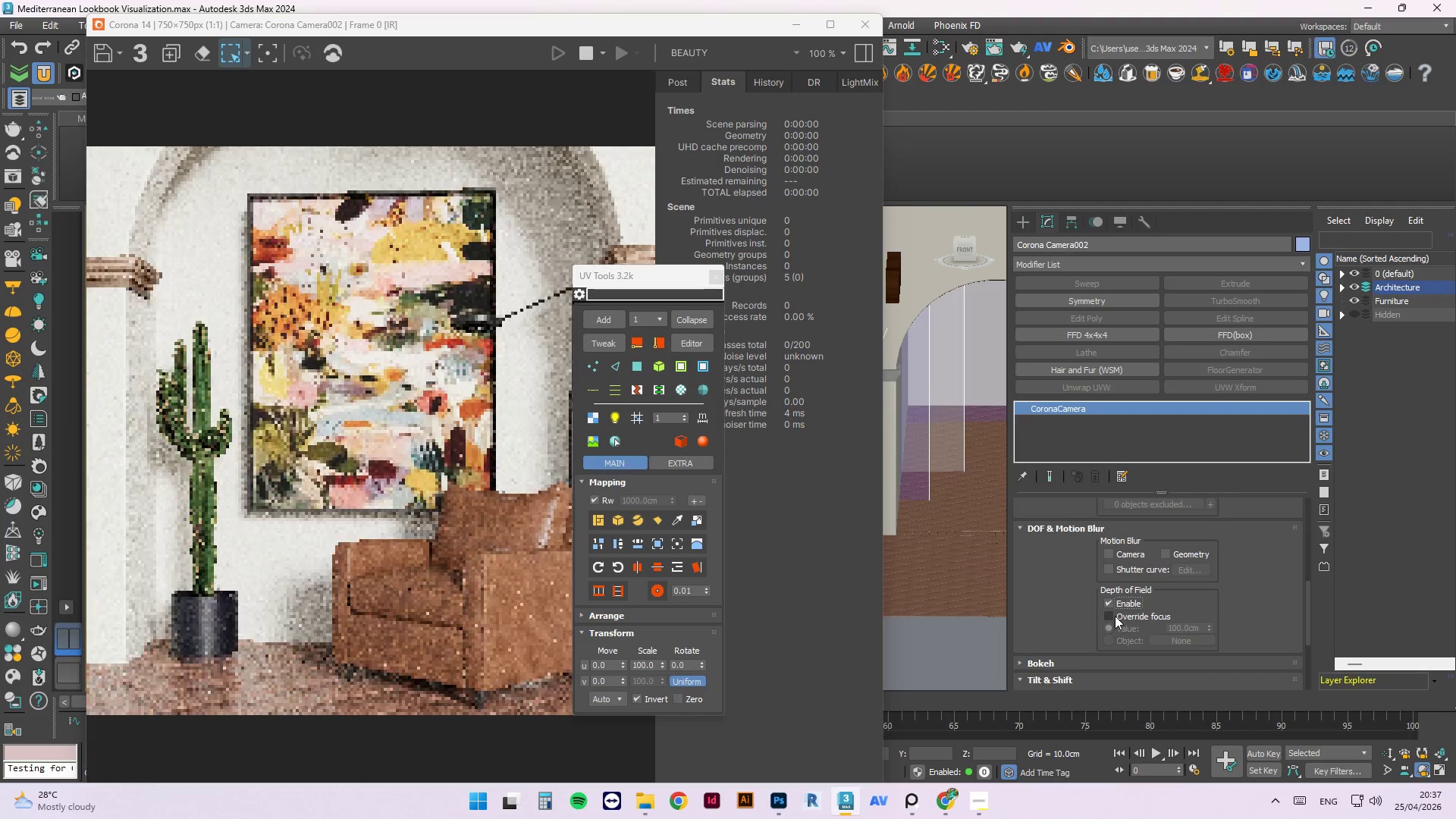 
left_click([1113, 613])
 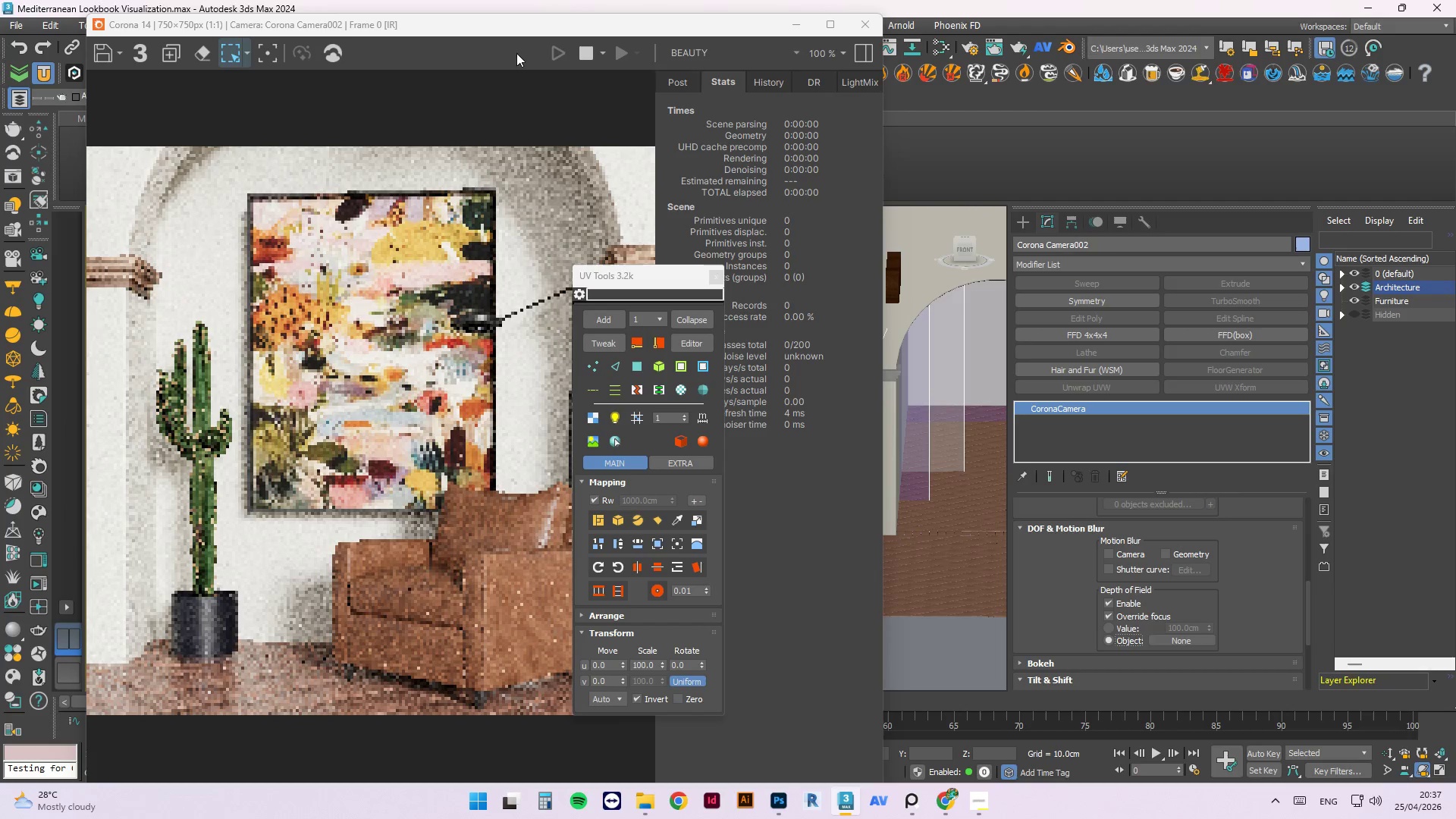 
left_click_drag(start_coordinate=[522, 27], to_coordinate=[568, 469])
 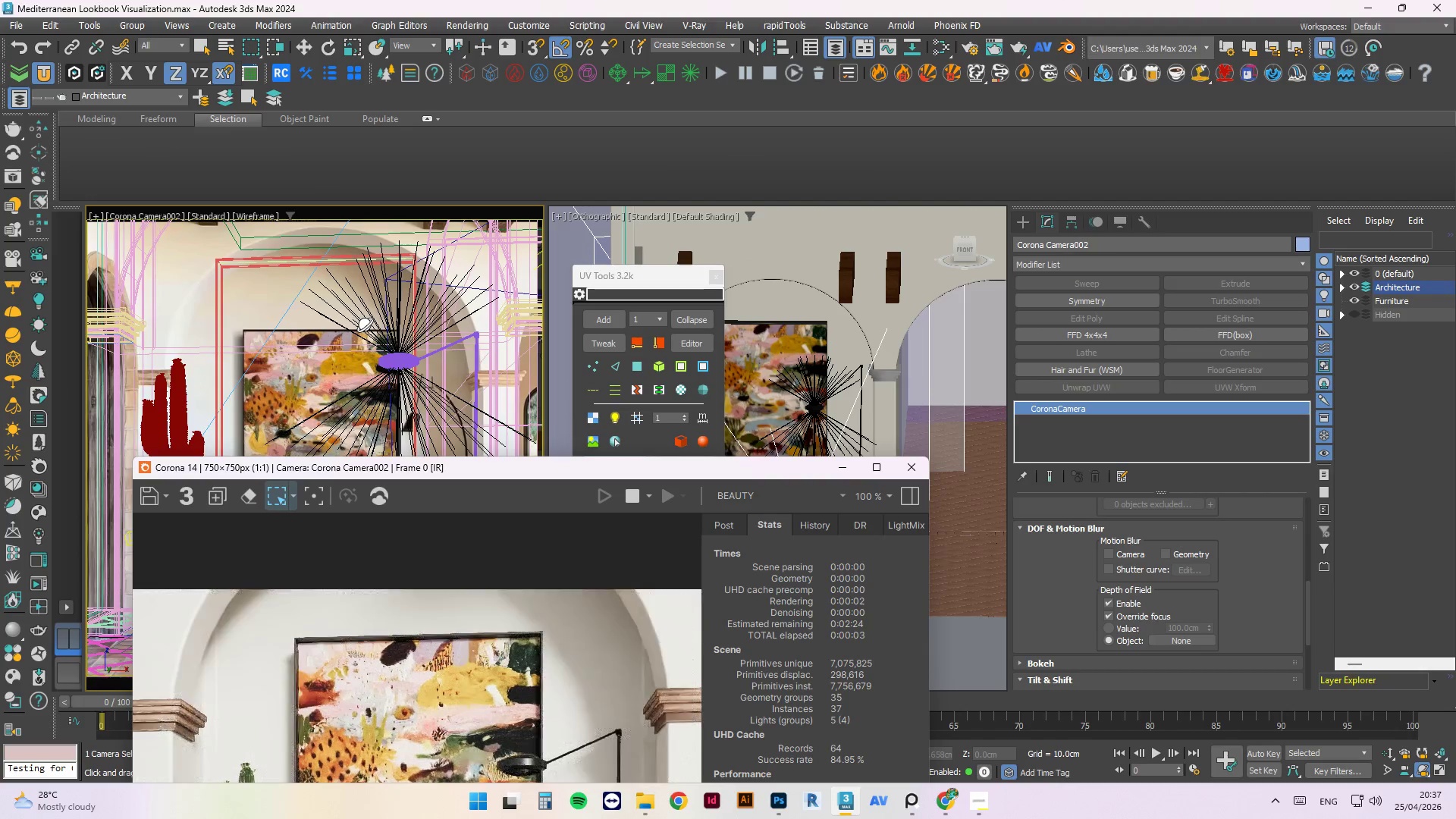 
key(W)
 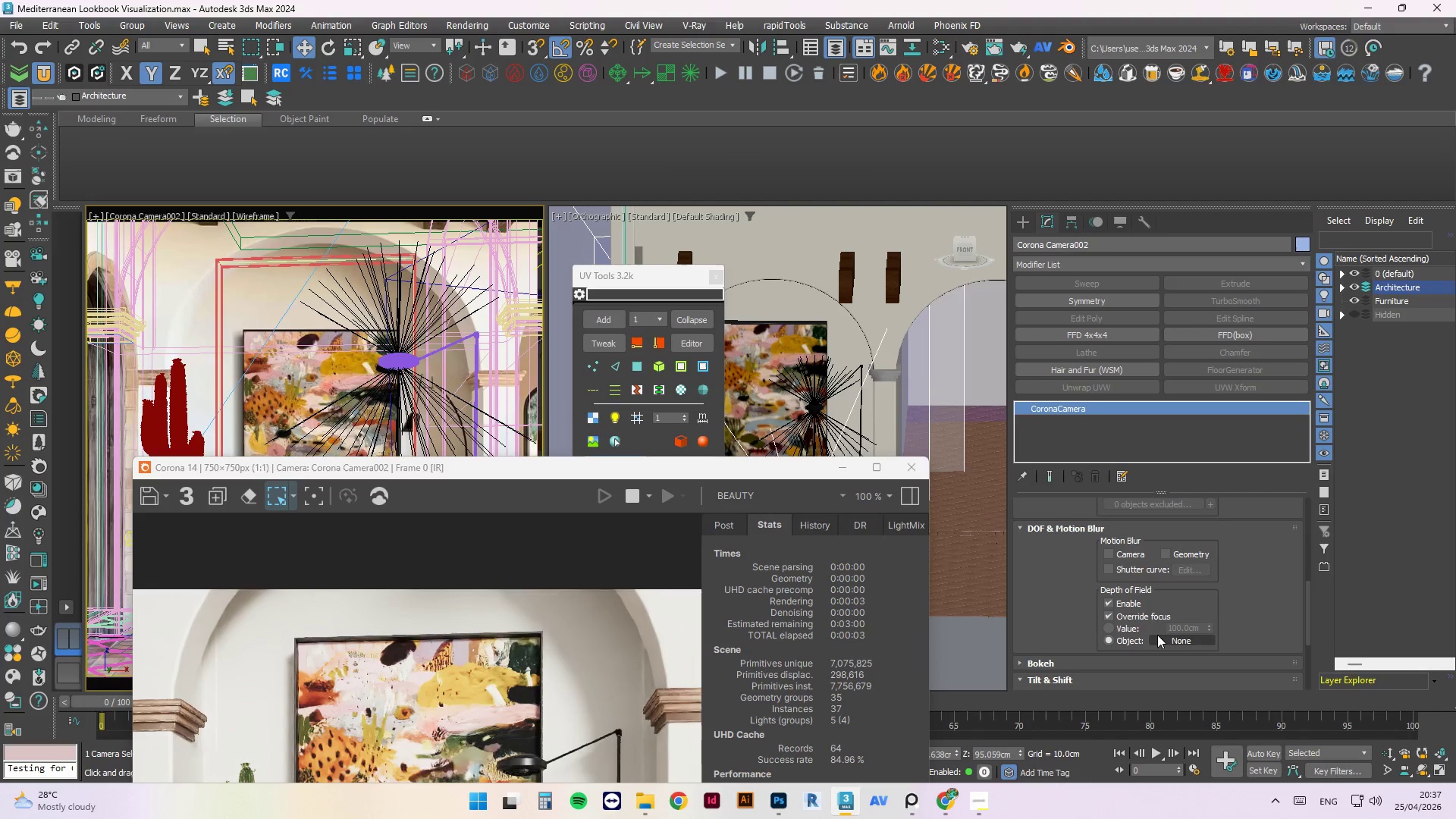 
left_click([1166, 635])
 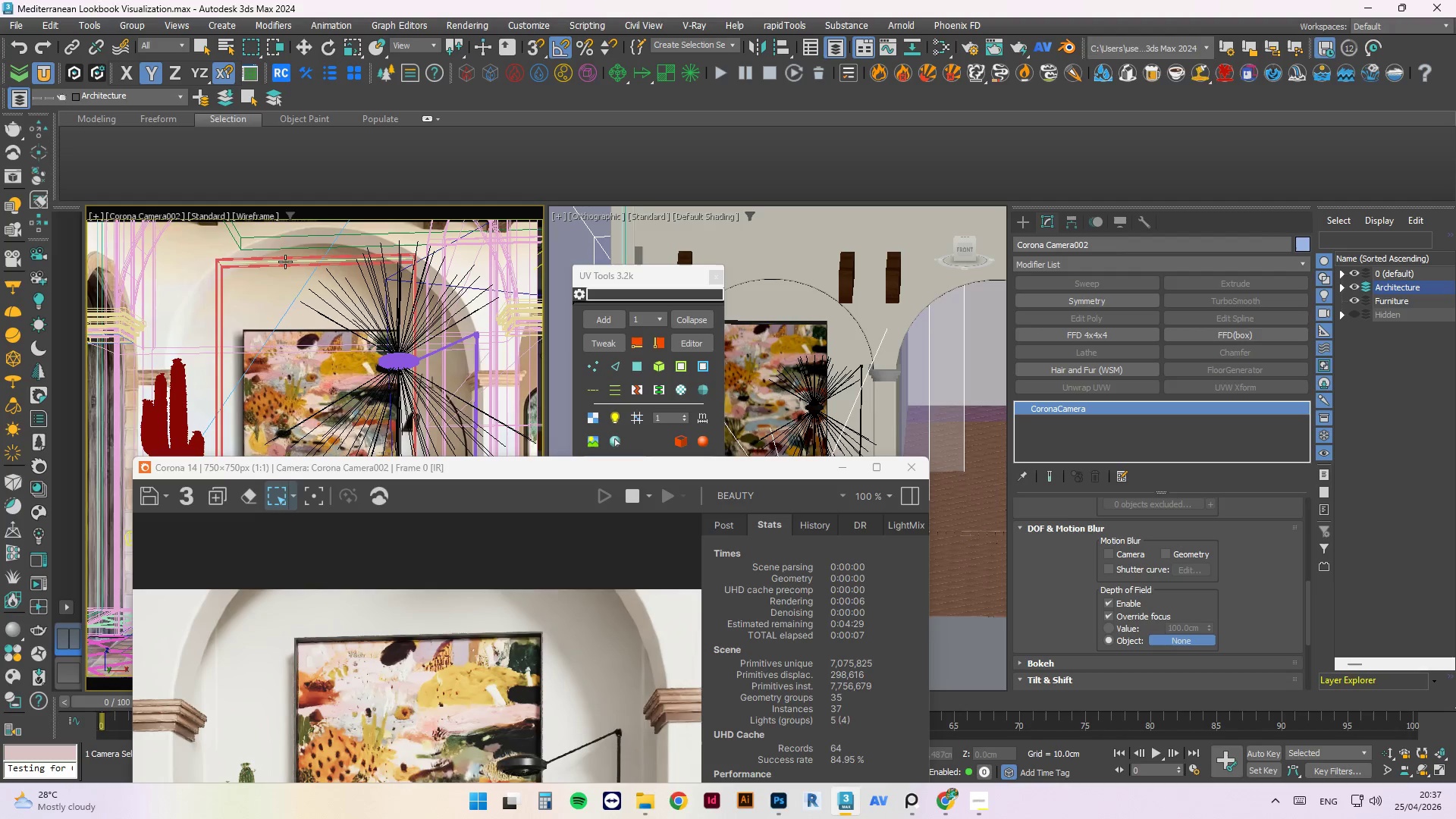 
left_click([223, 261])
 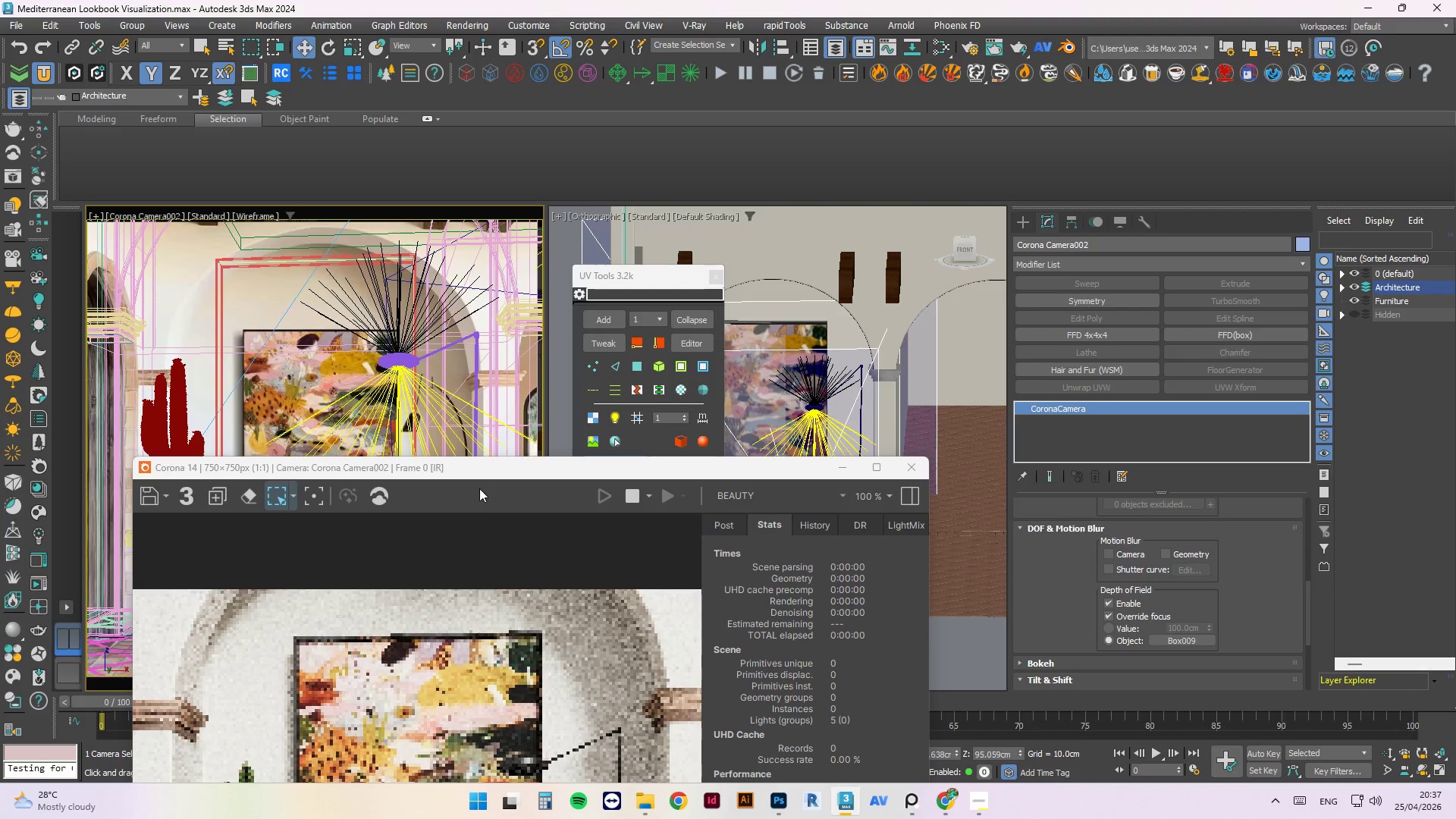 
left_click_drag(start_coordinate=[515, 472], to_coordinate=[487, 116])
 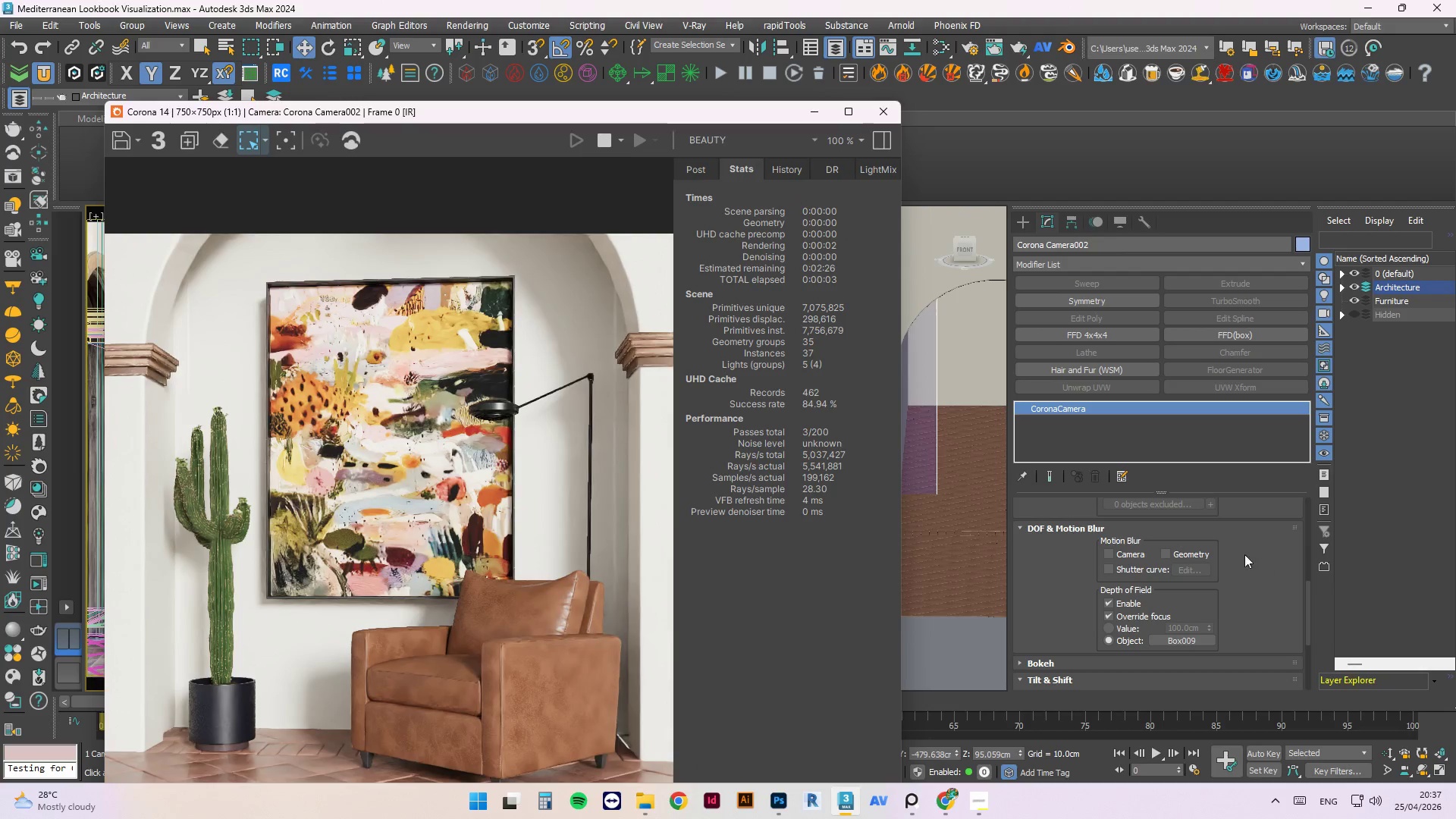 
scroll: coordinate [1248, 584], scroll_direction: up, amount: 27.0
 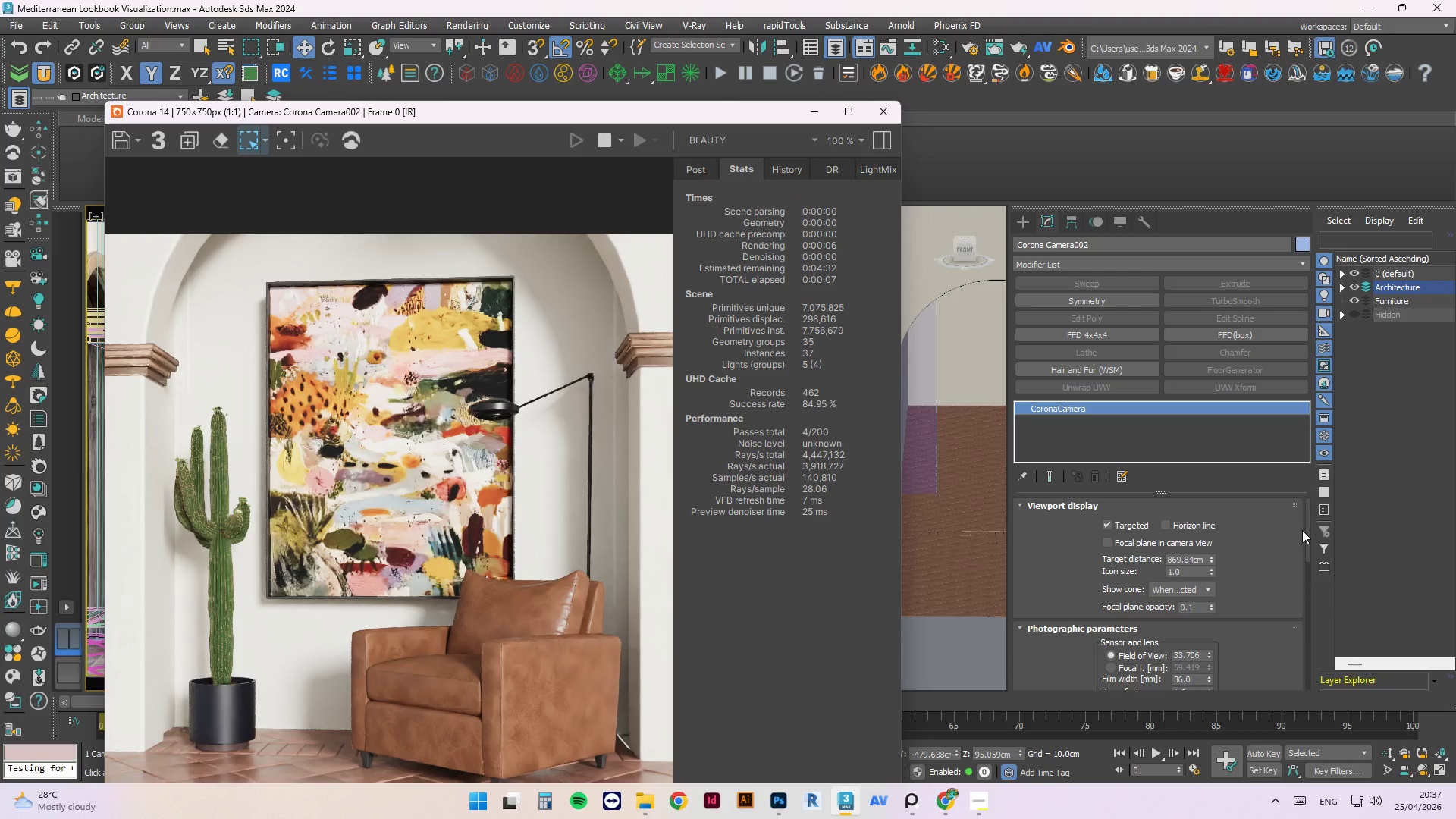 
left_click_drag(start_coordinate=[1306, 532], to_coordinate=[1306, 551])
 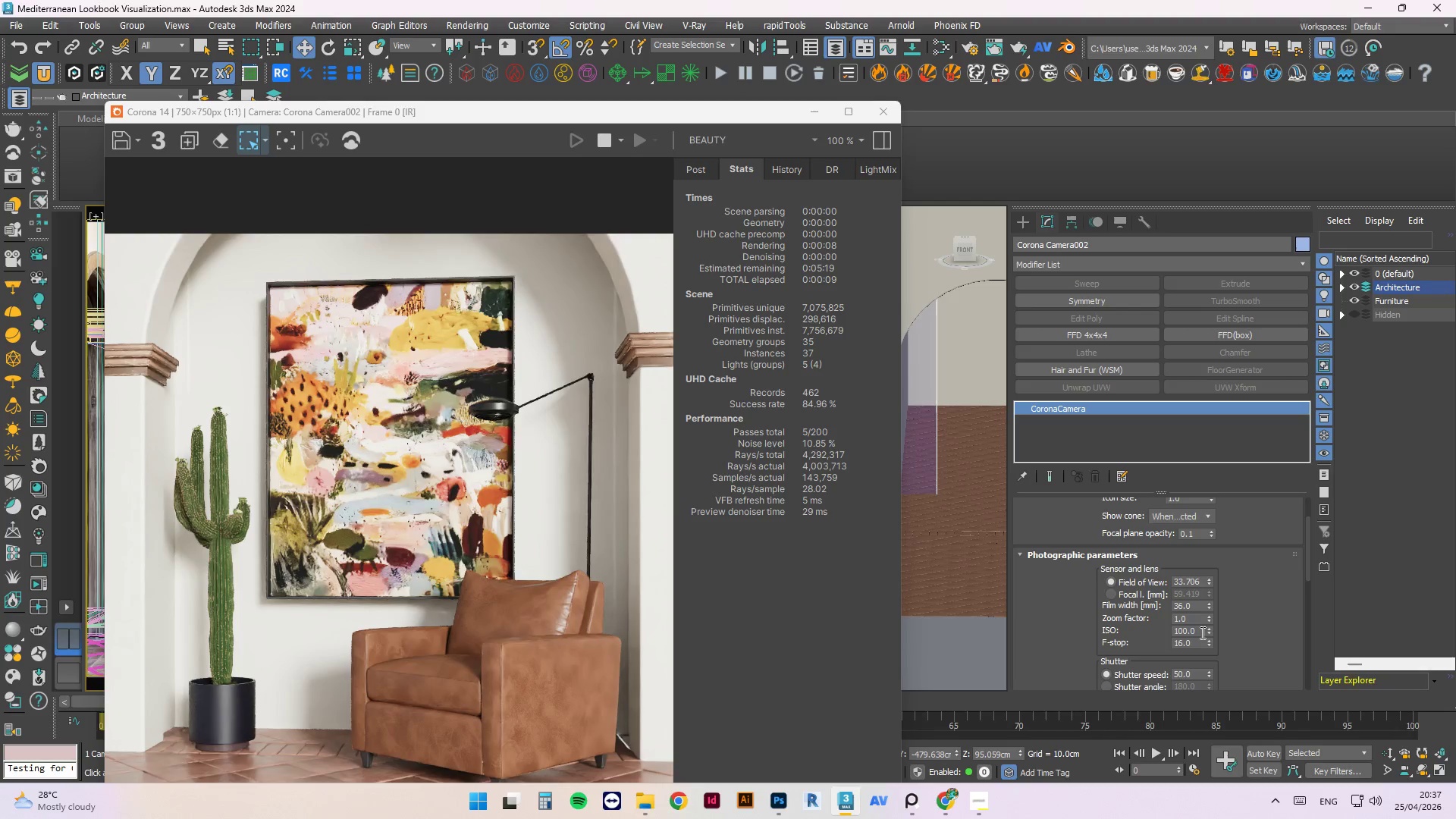 
mouse_move([1194, 595])
 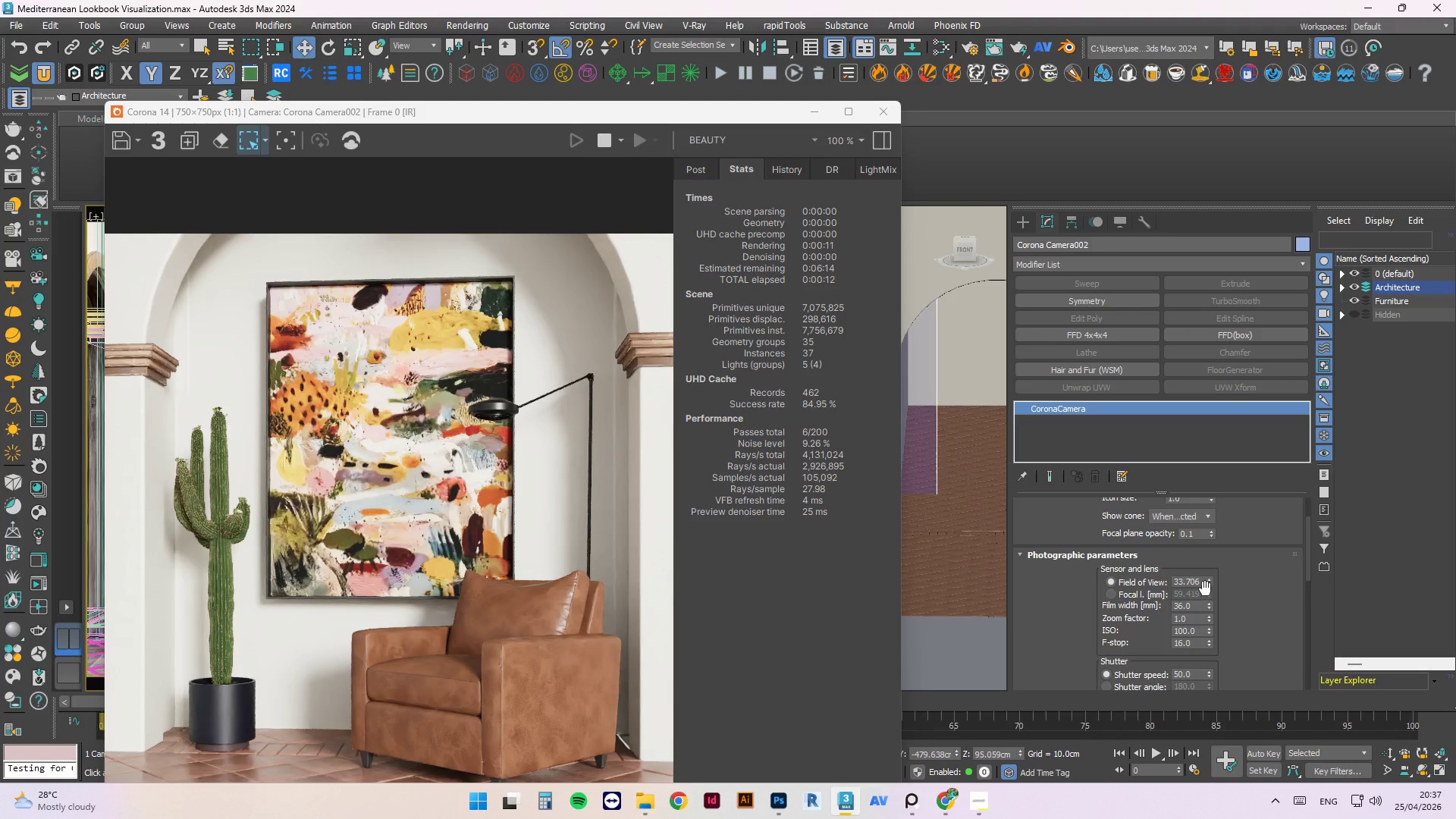 
double_click([1195, 580])
 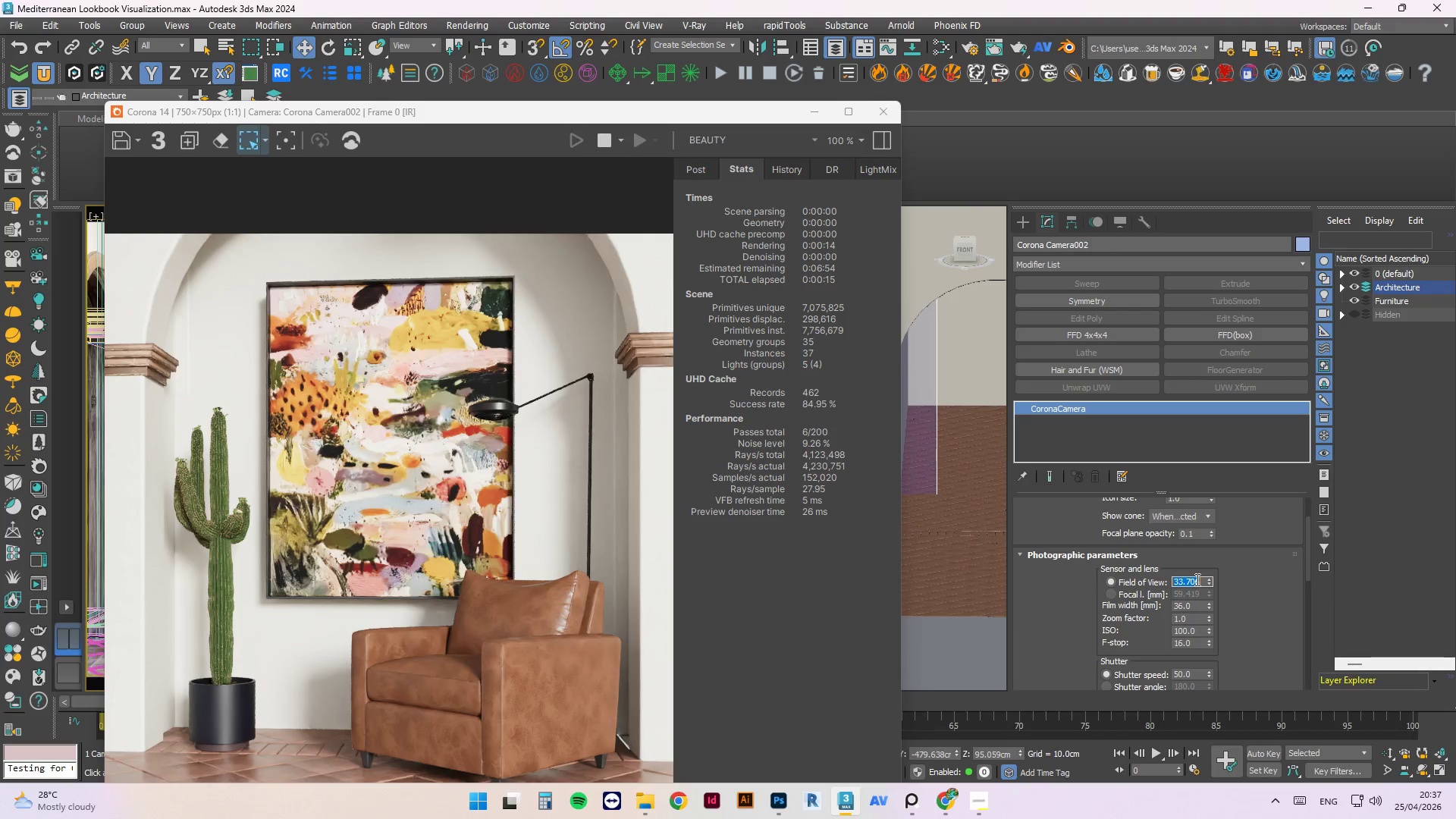 
key(Numpad3)
 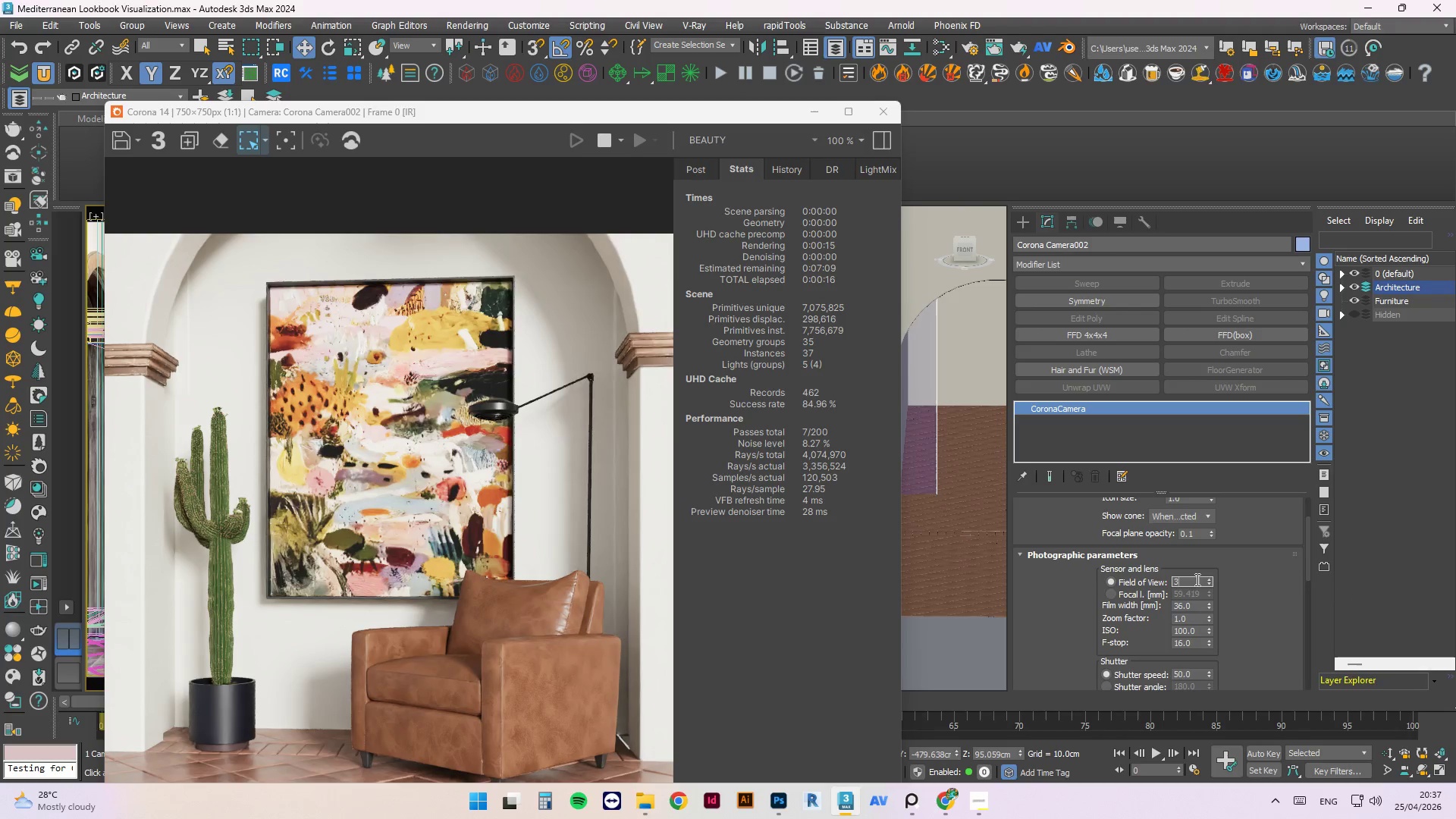 
key(Numpad5)
 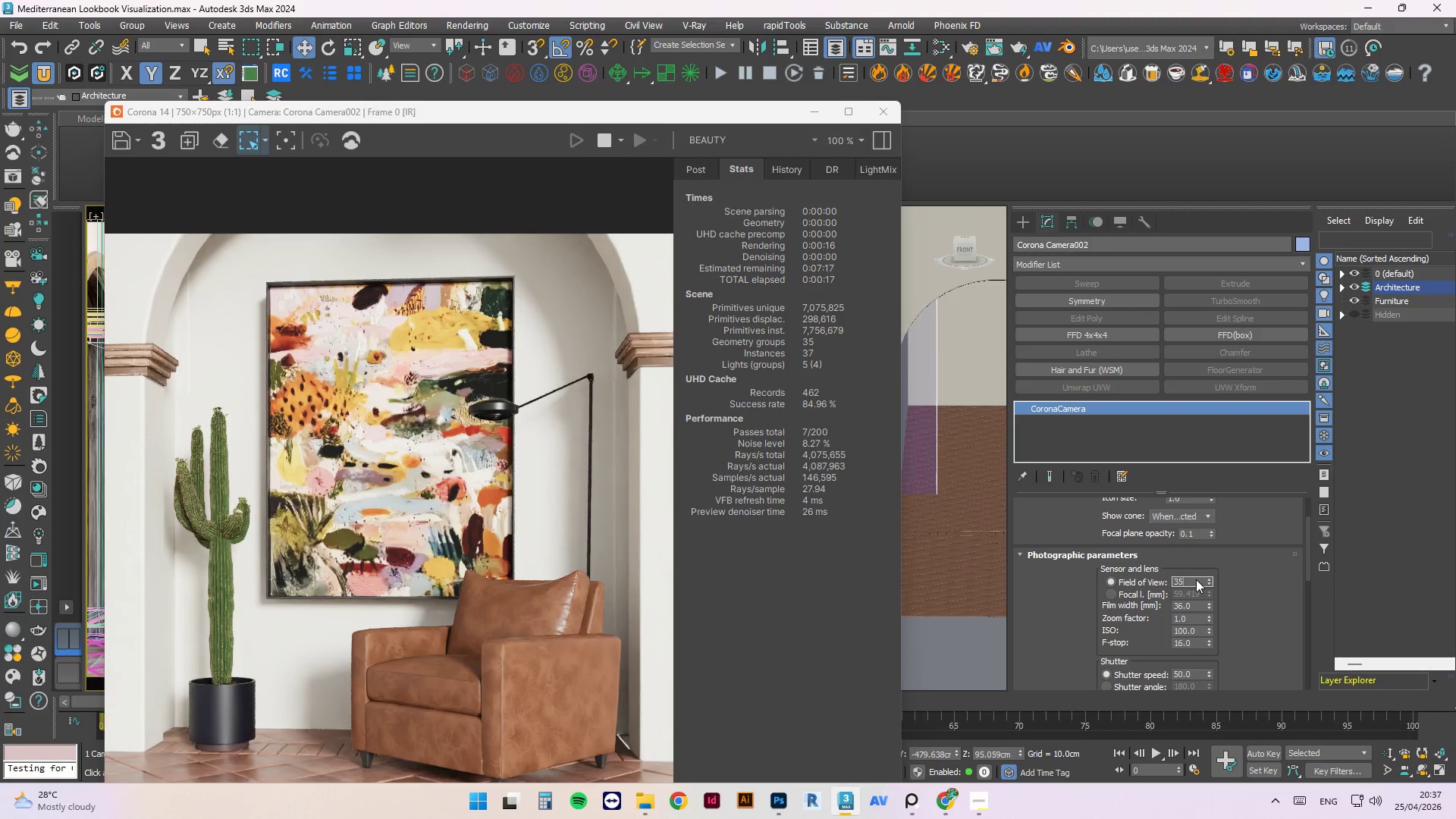 
key(NumpadEnter)
 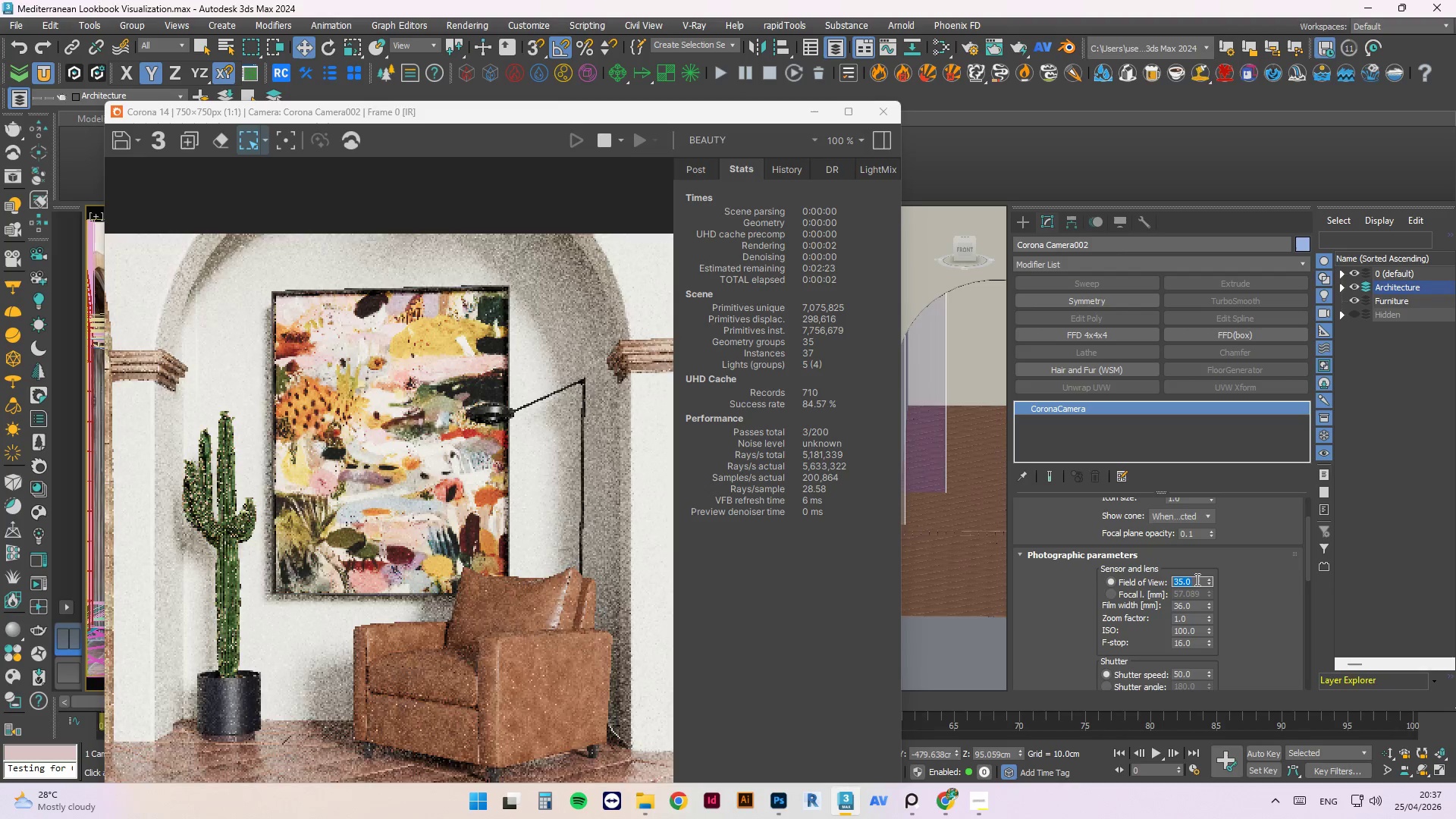 
scroll: coordinate [621, 452], scroll_direction: down, amount: 1.0
 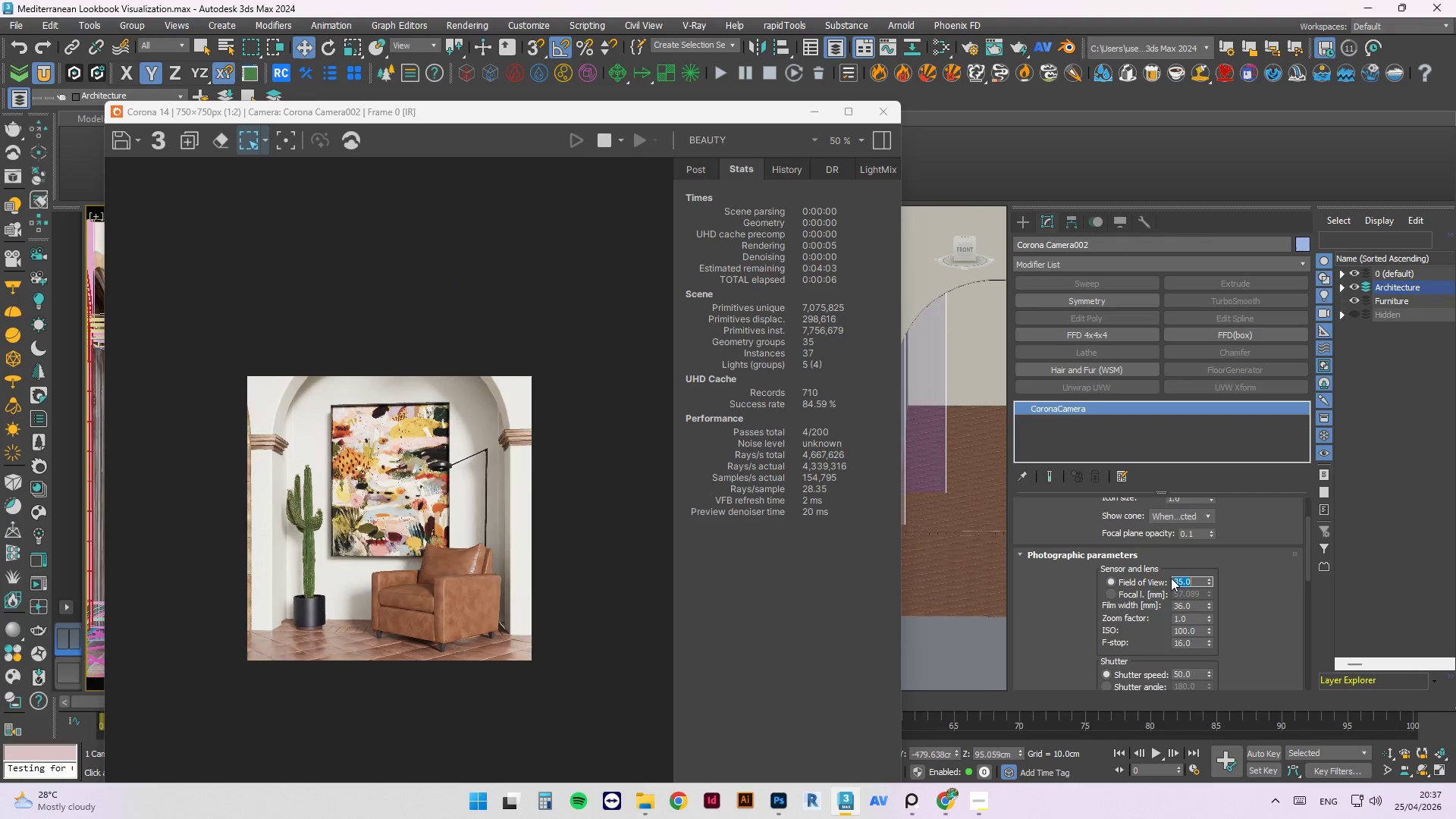 
key(Numpad3)
 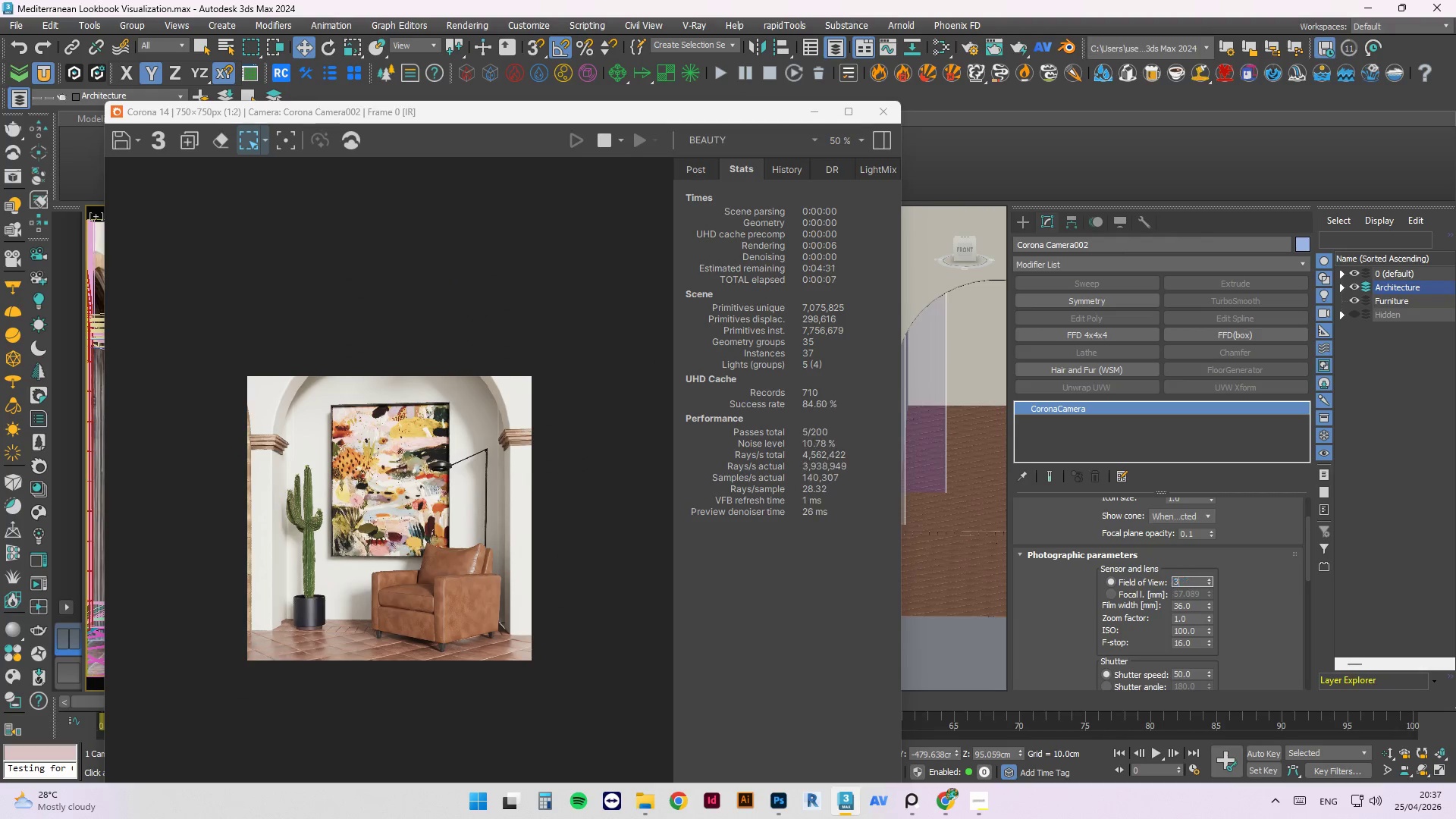 
key(Numpad0)
 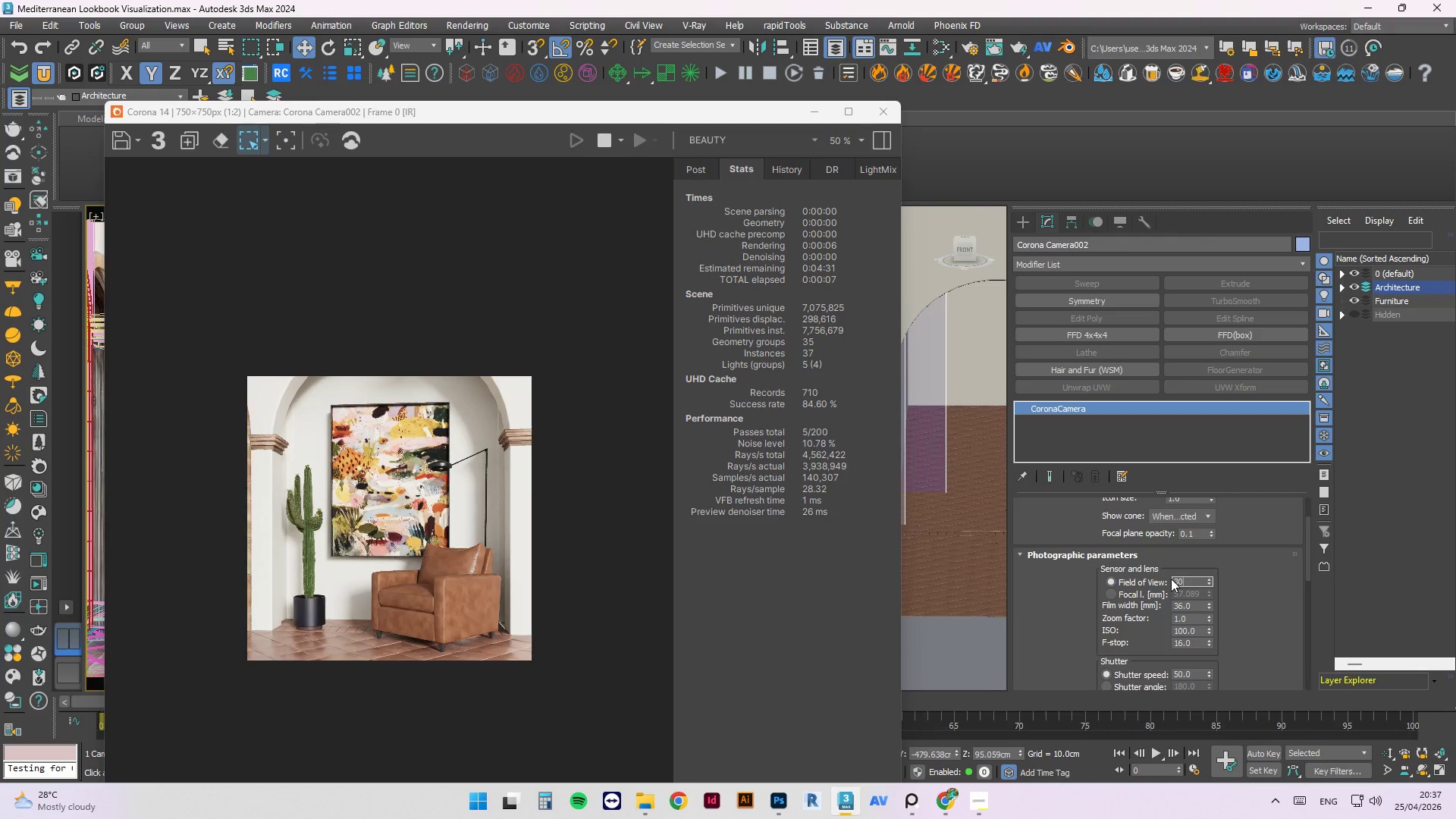 
key(NumpadEnter)
 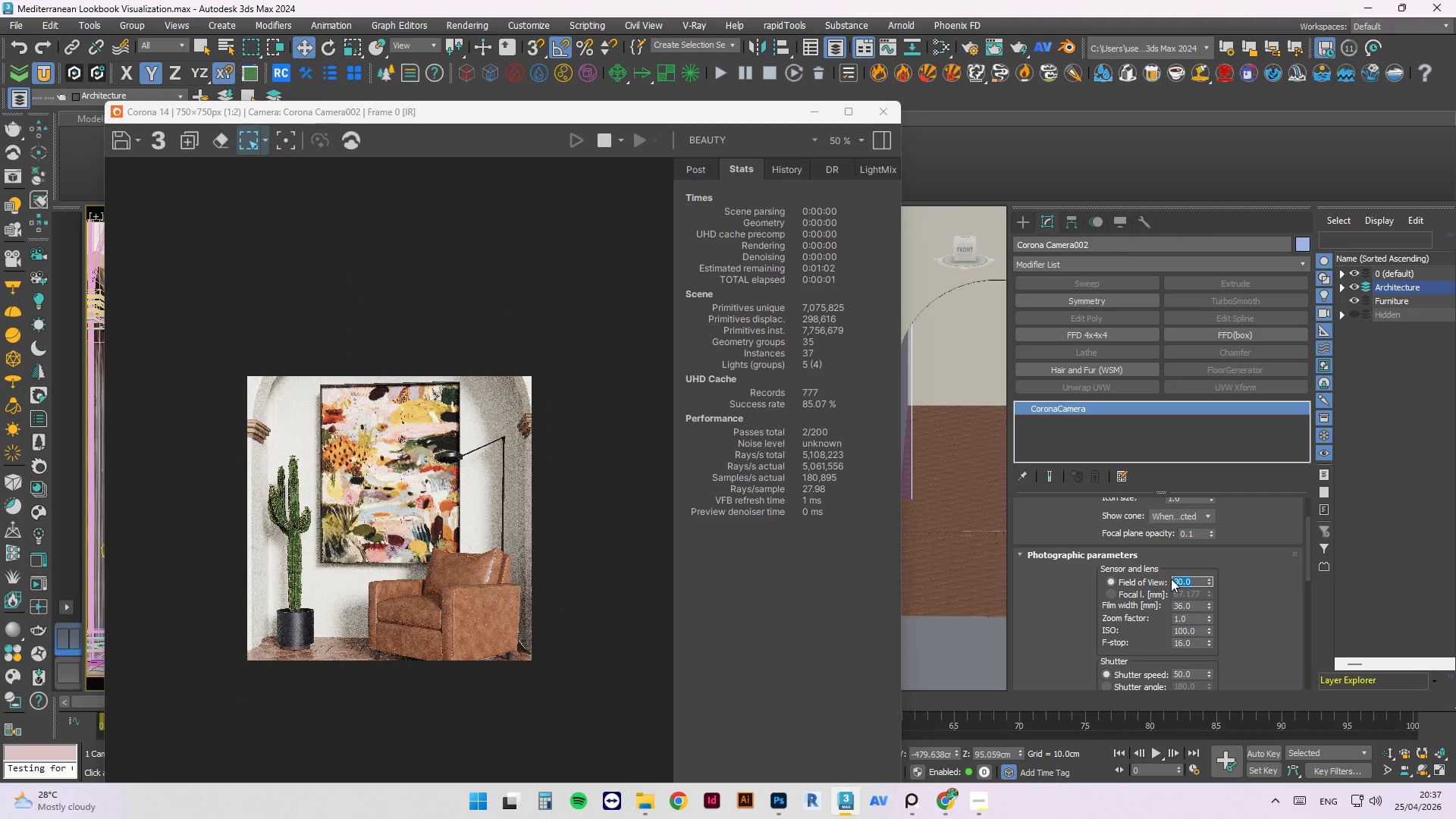 
key(Numpad3)
 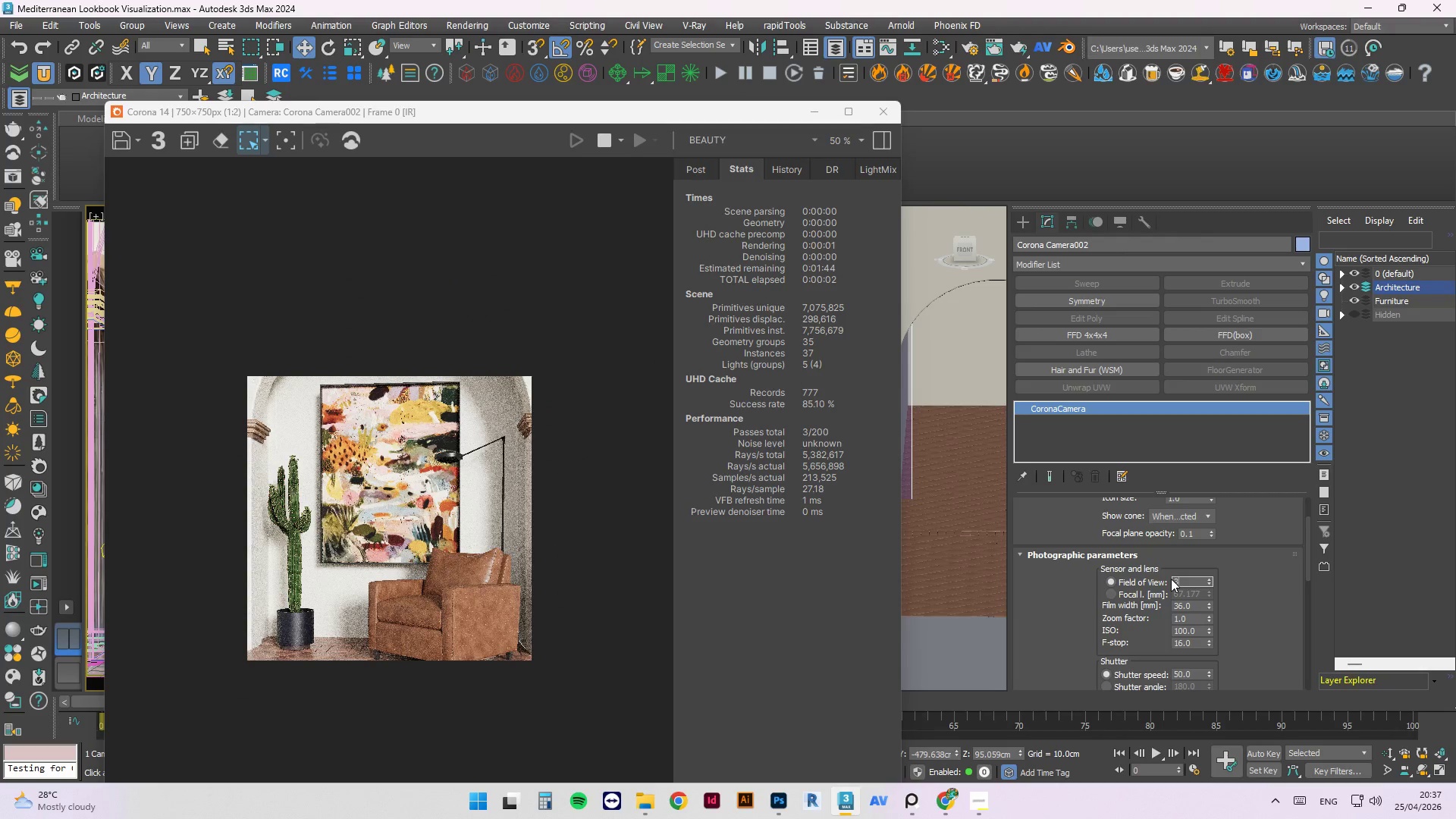 
key(Numpad5)
 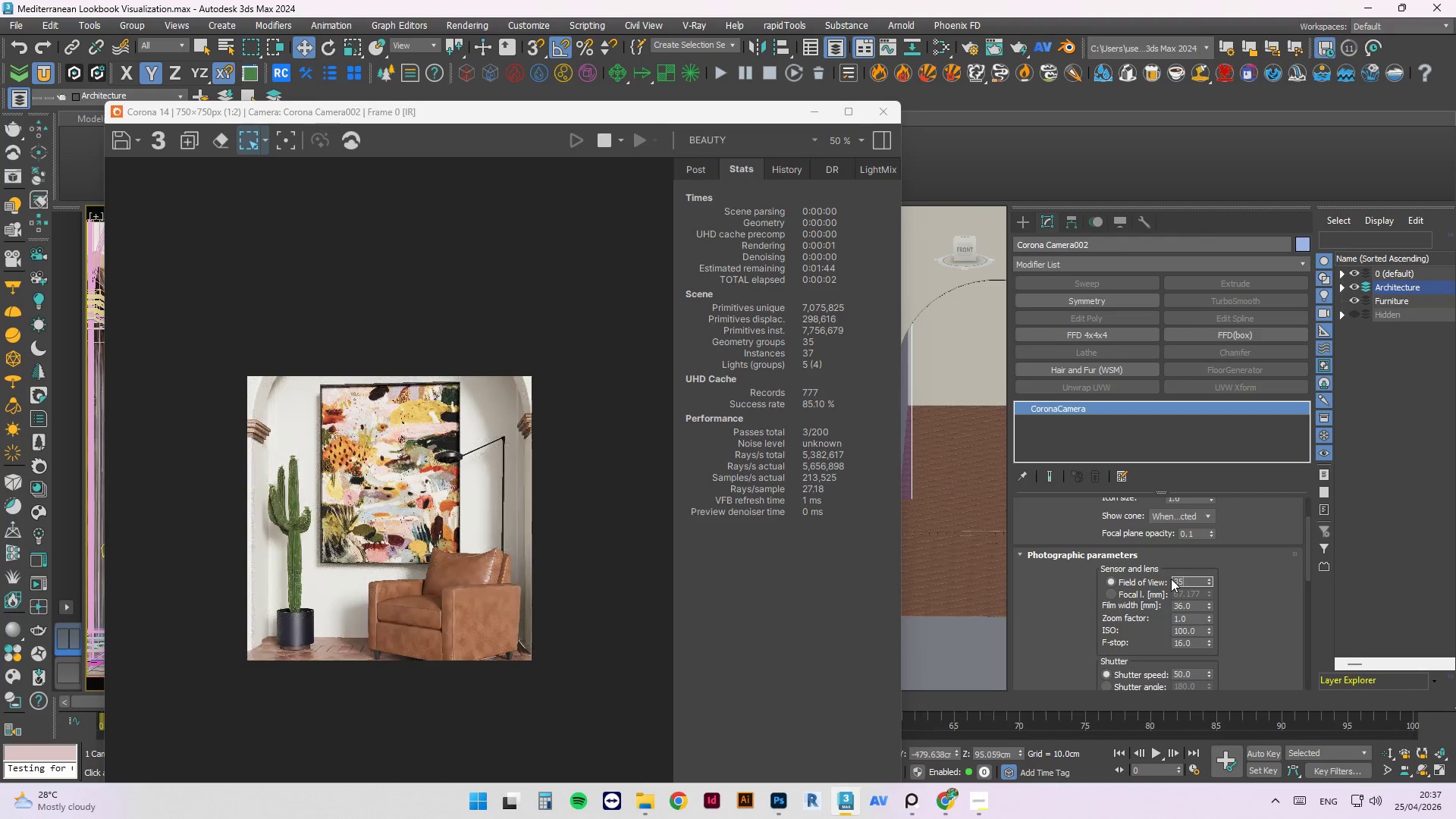 
key(NumpadEnter)
 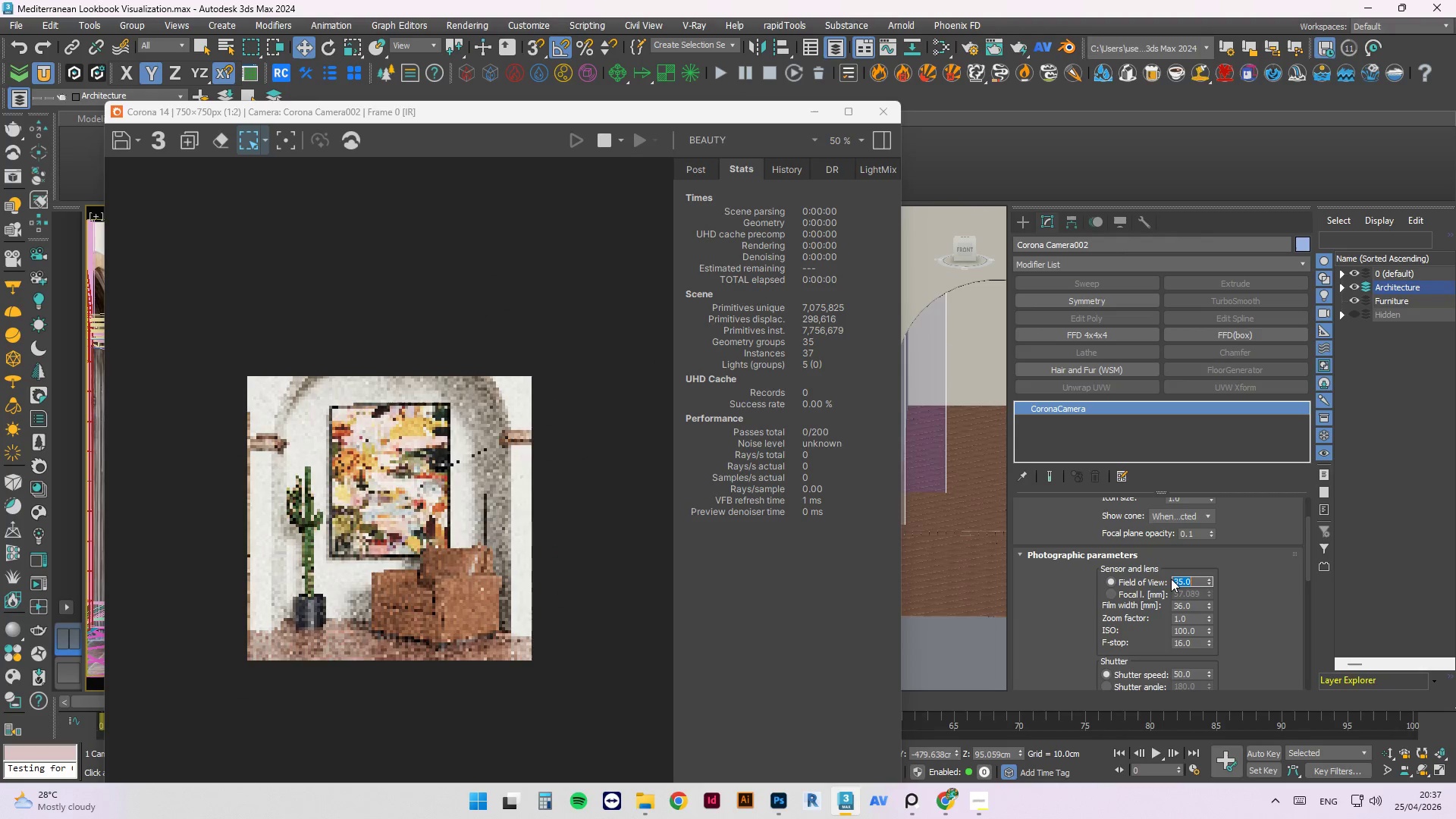 
key(Numpad3)
 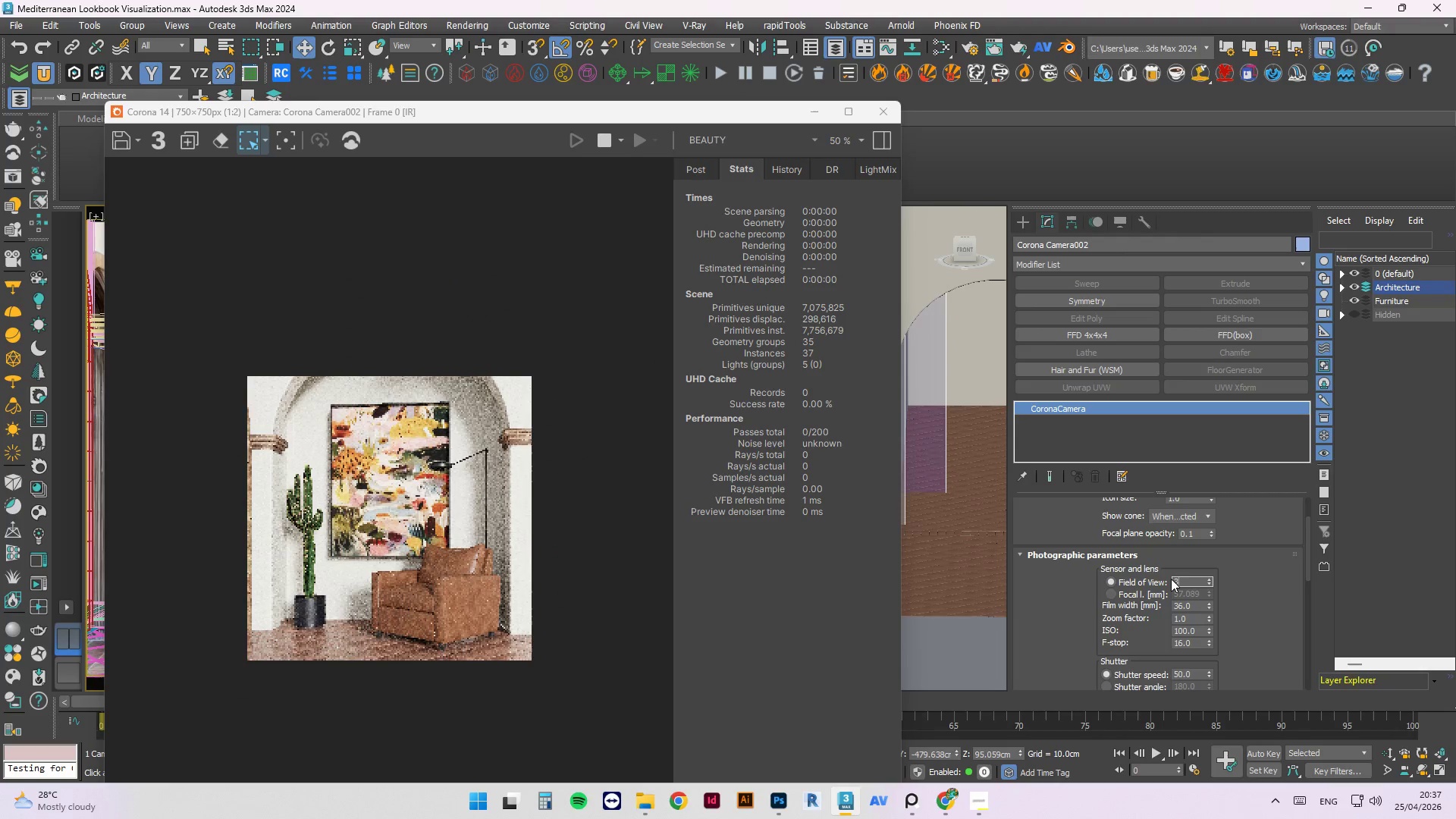 
key(Numpad2)
 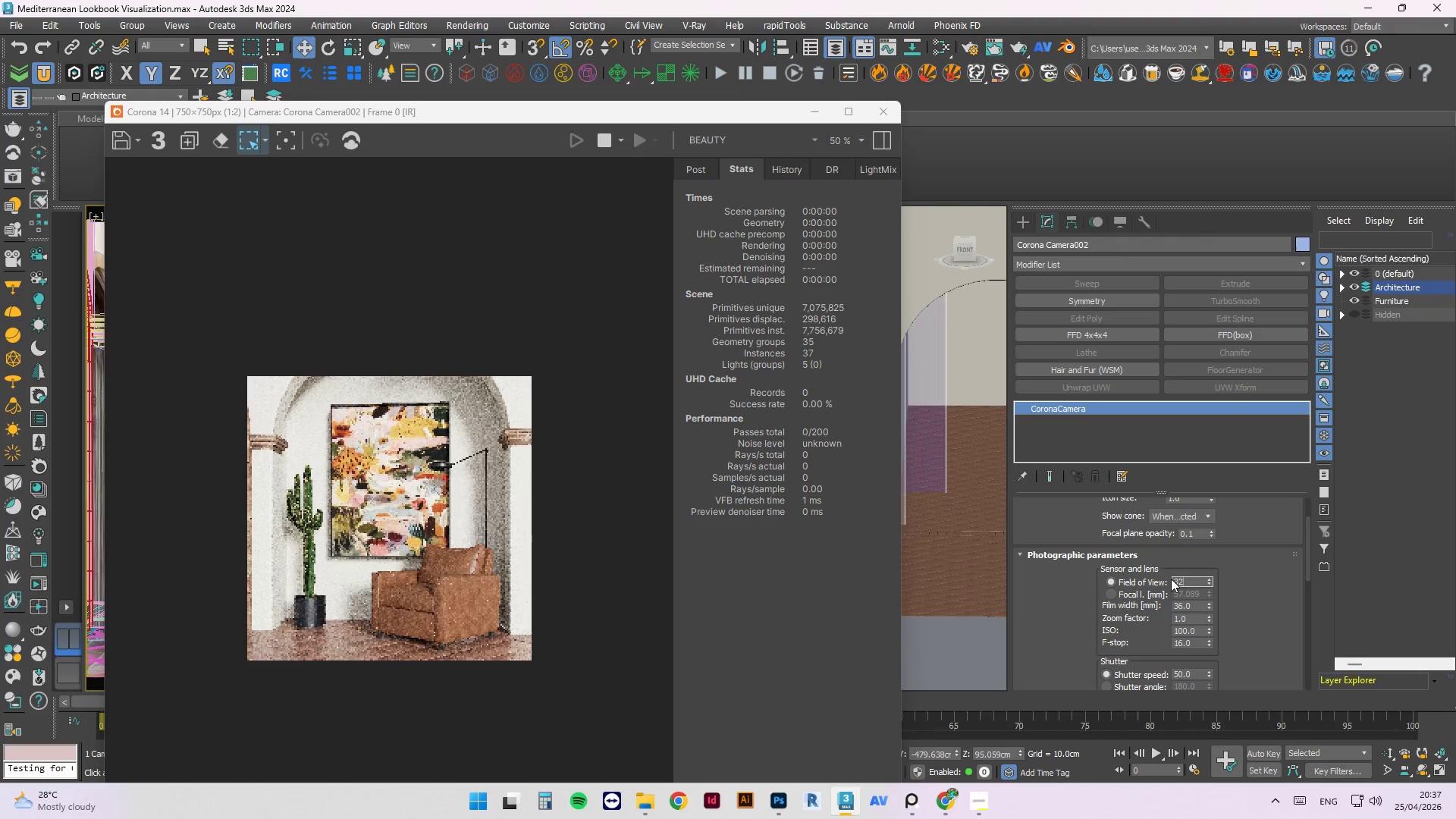 
key(NumpadEnter)
 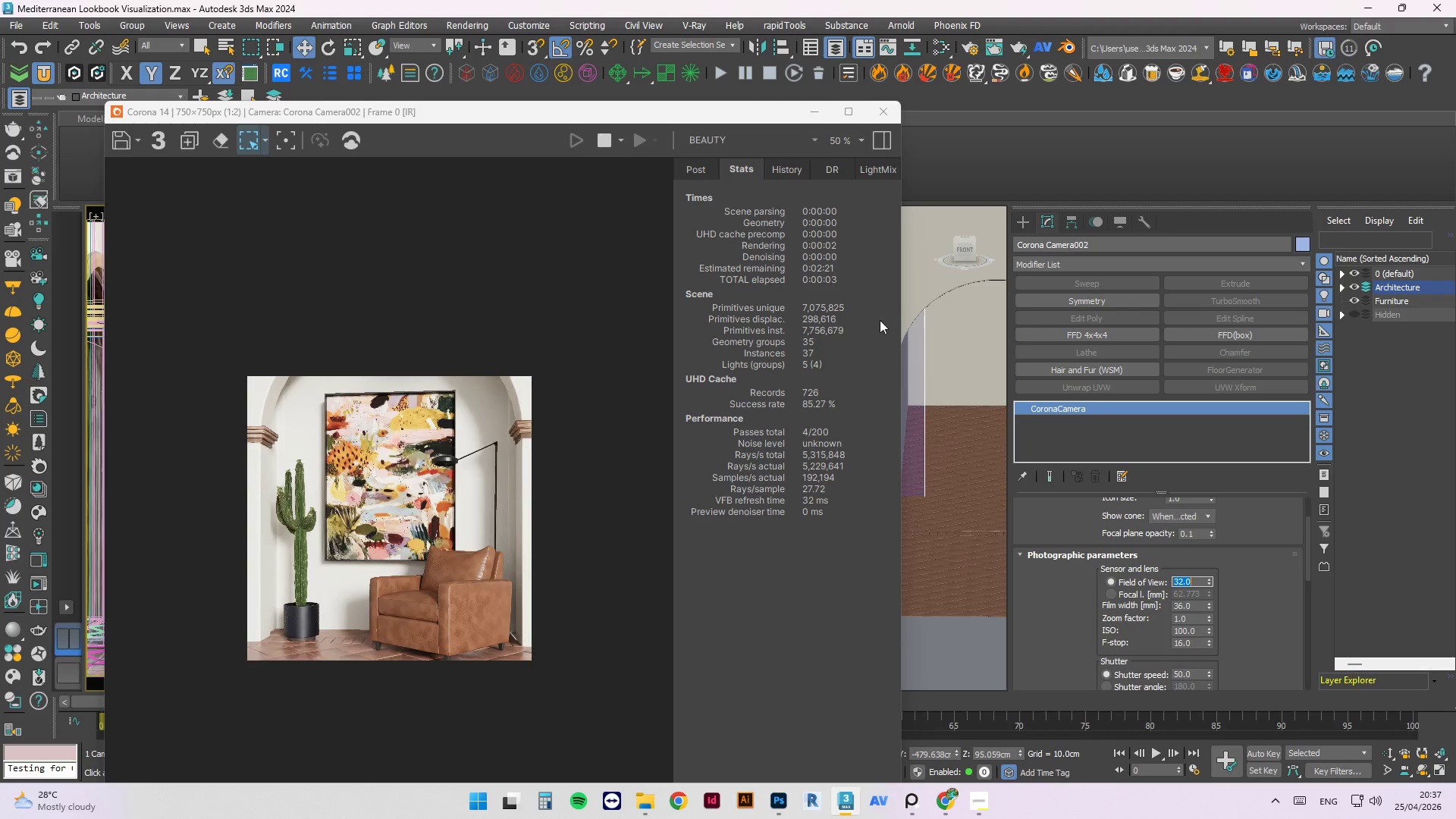 
left_click_drag(start_coordinate=[688, 112], to_coordinate=[850, 508])
 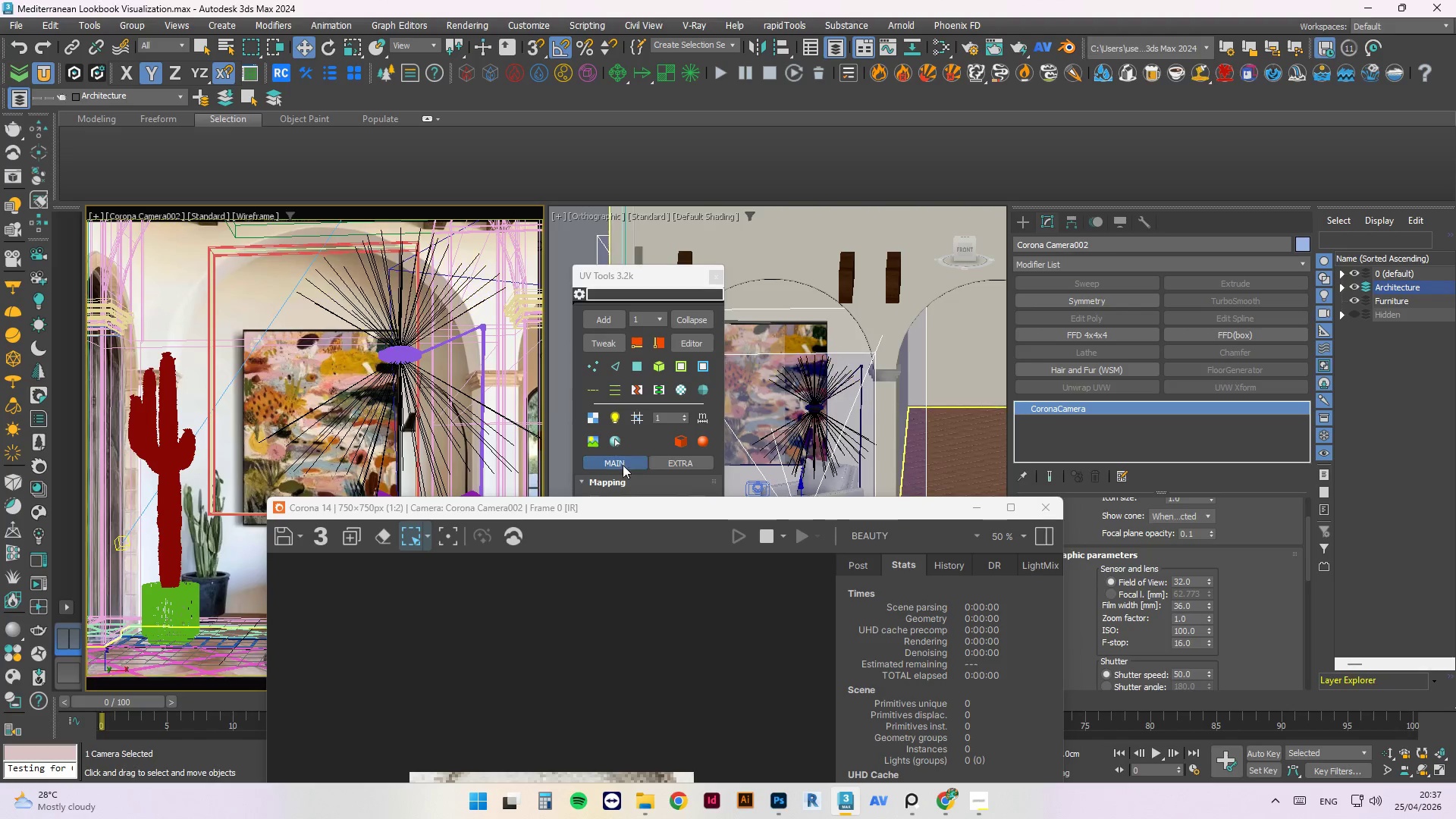 
left_click_drag(start_coordinate=[622, 513], to_coordinate=[645, 180])
 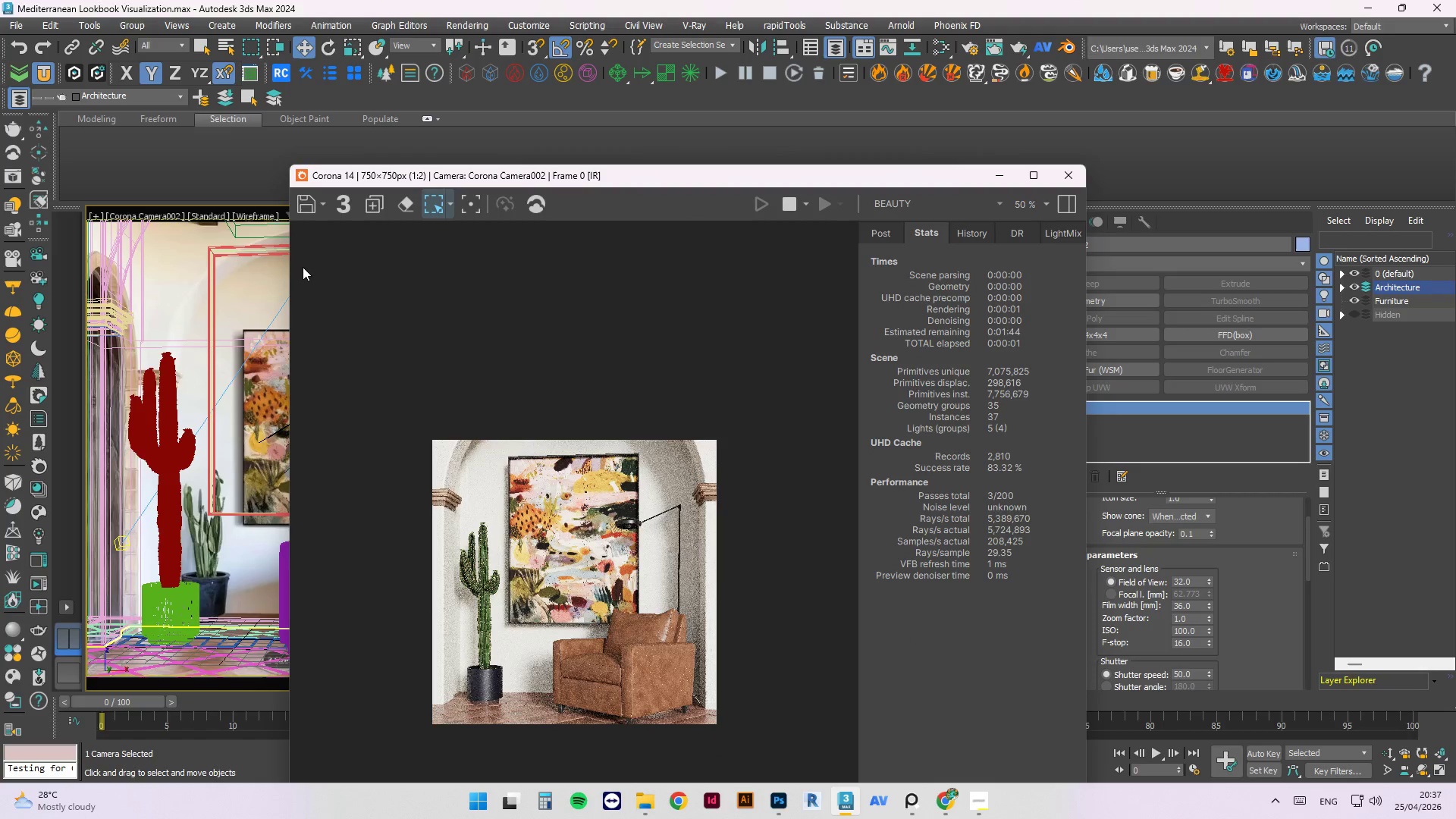 
key(Control+Z)
 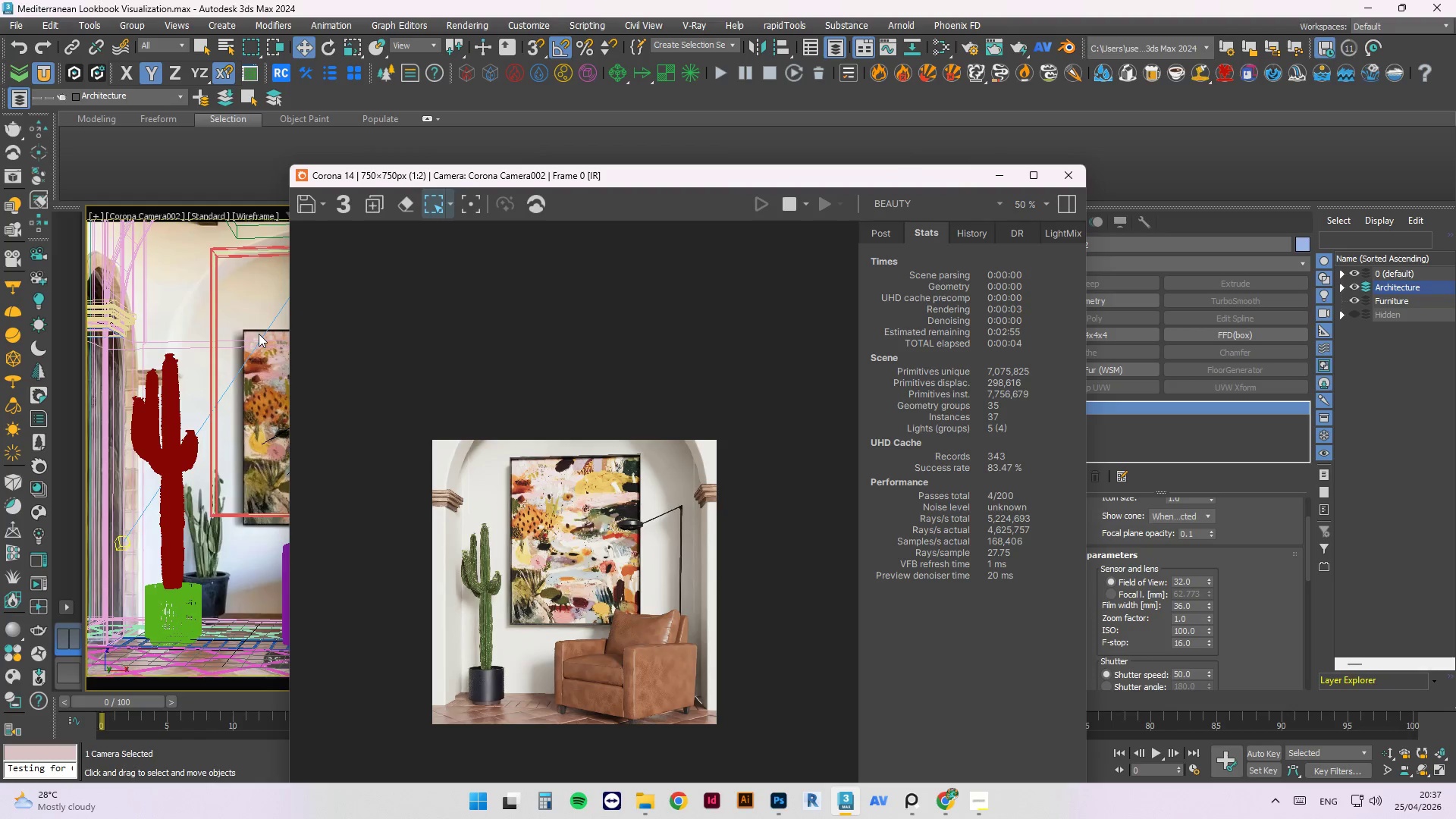 
wait(5.73)
 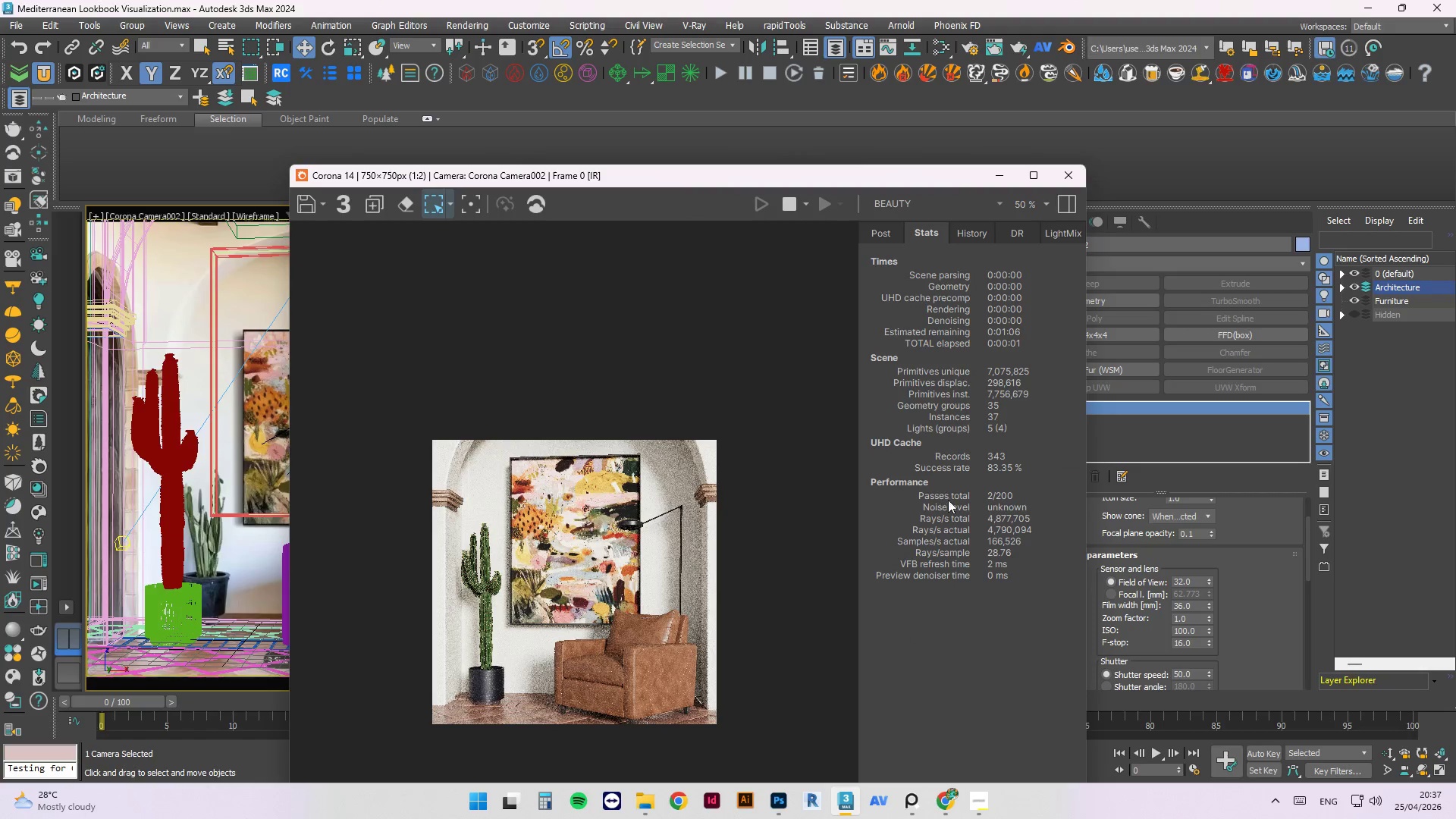 
left_click([1244, 560])
 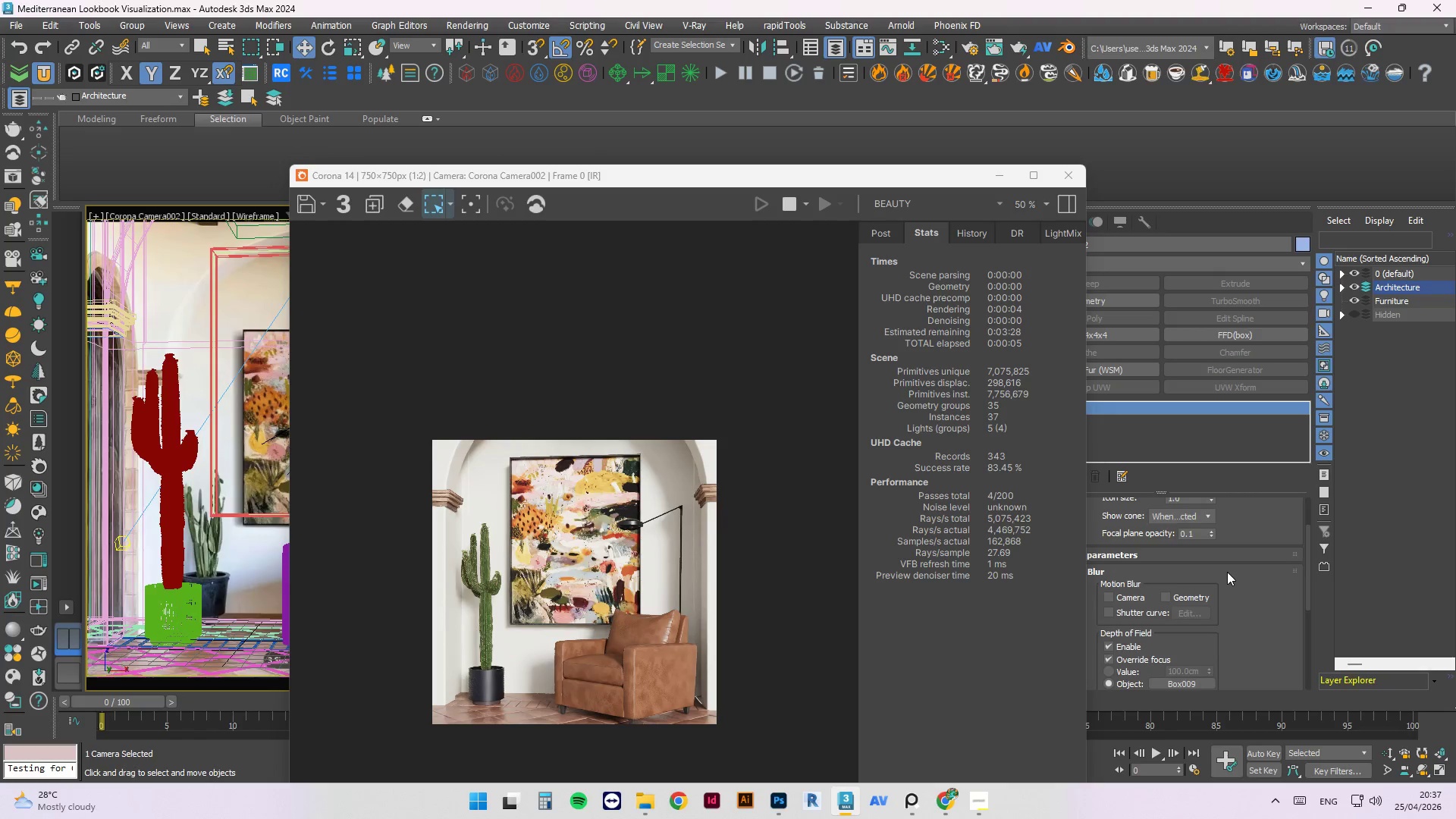 
scroll: coordinate [1227, 570], scroll_direction: up, amount: 4.0
 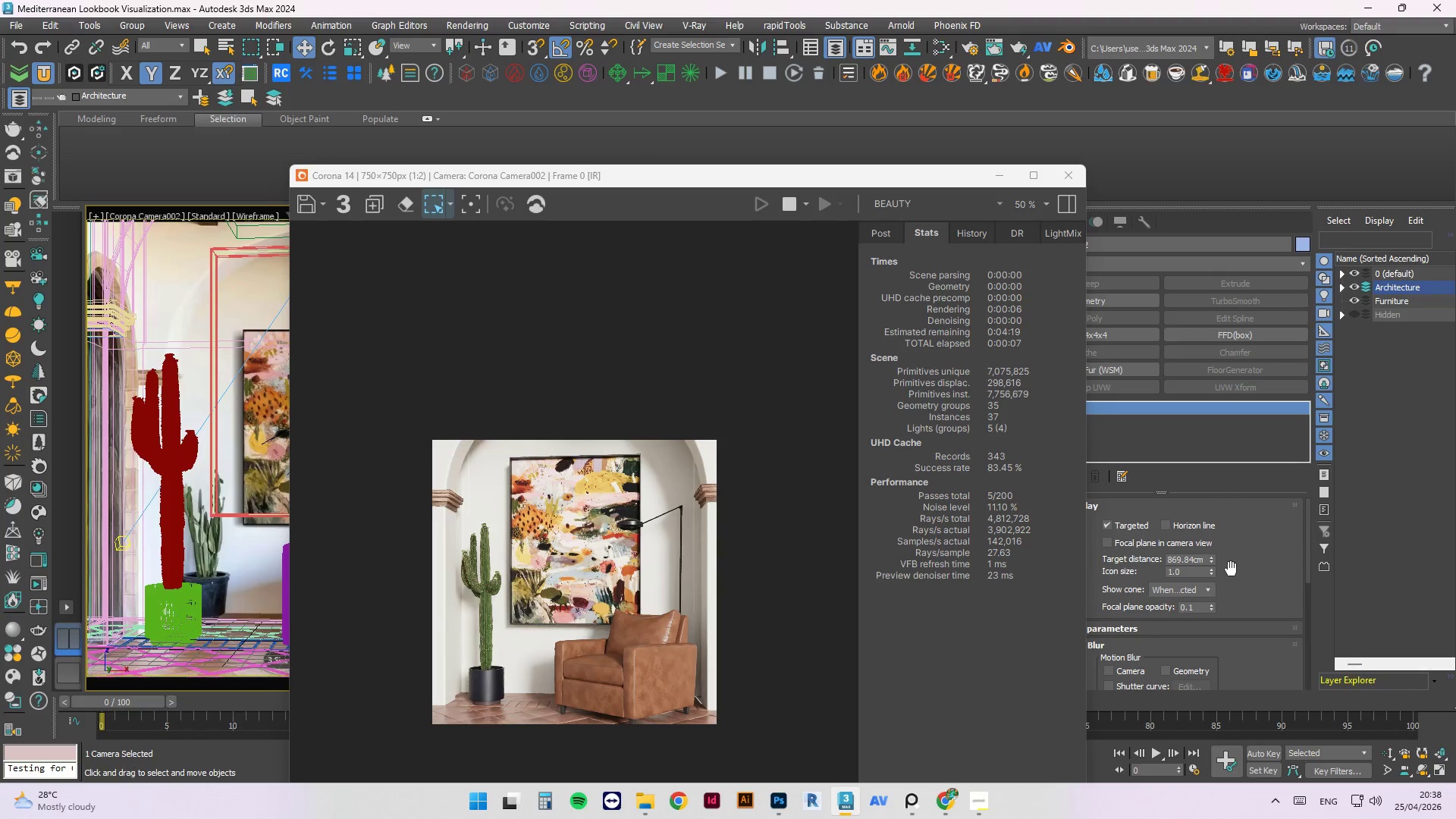 
scroll: coordinate [1250, 579], scroll_direction: down, amount: 2.0
 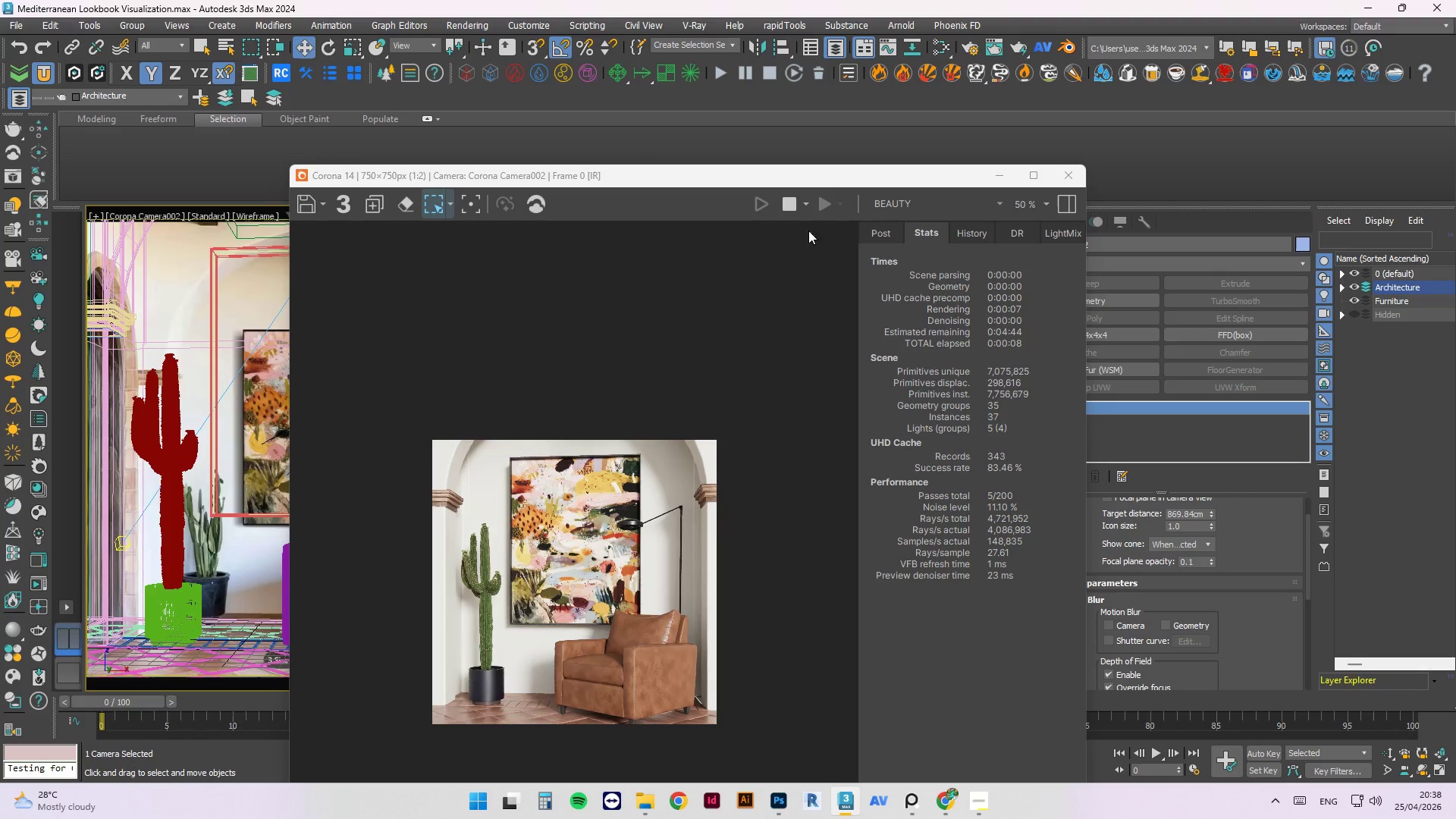 
left_click_drag(start_coordinate=[831, 175], to_coordinate=[755, 121])
 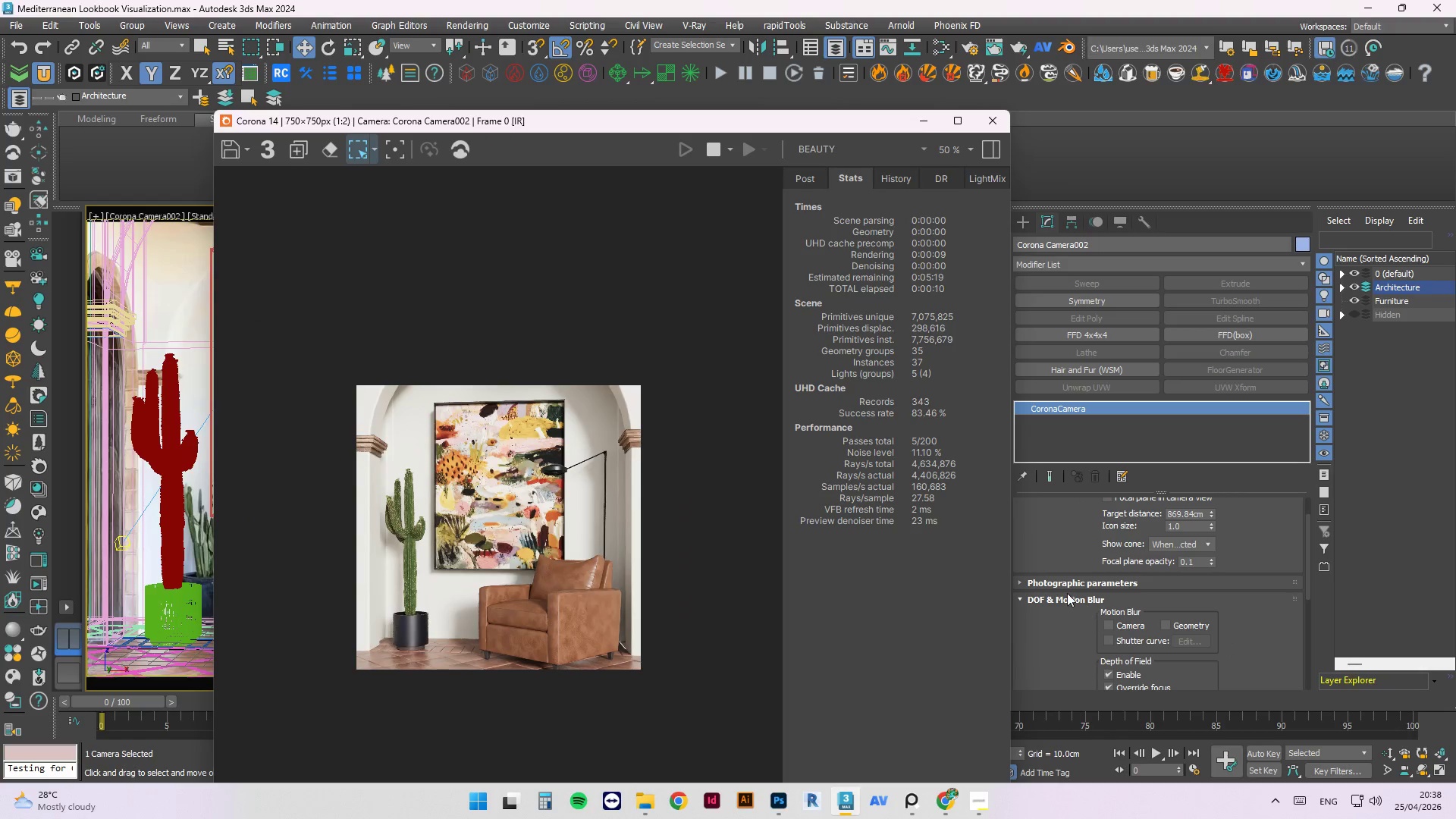 
left_click([1053, 601])
 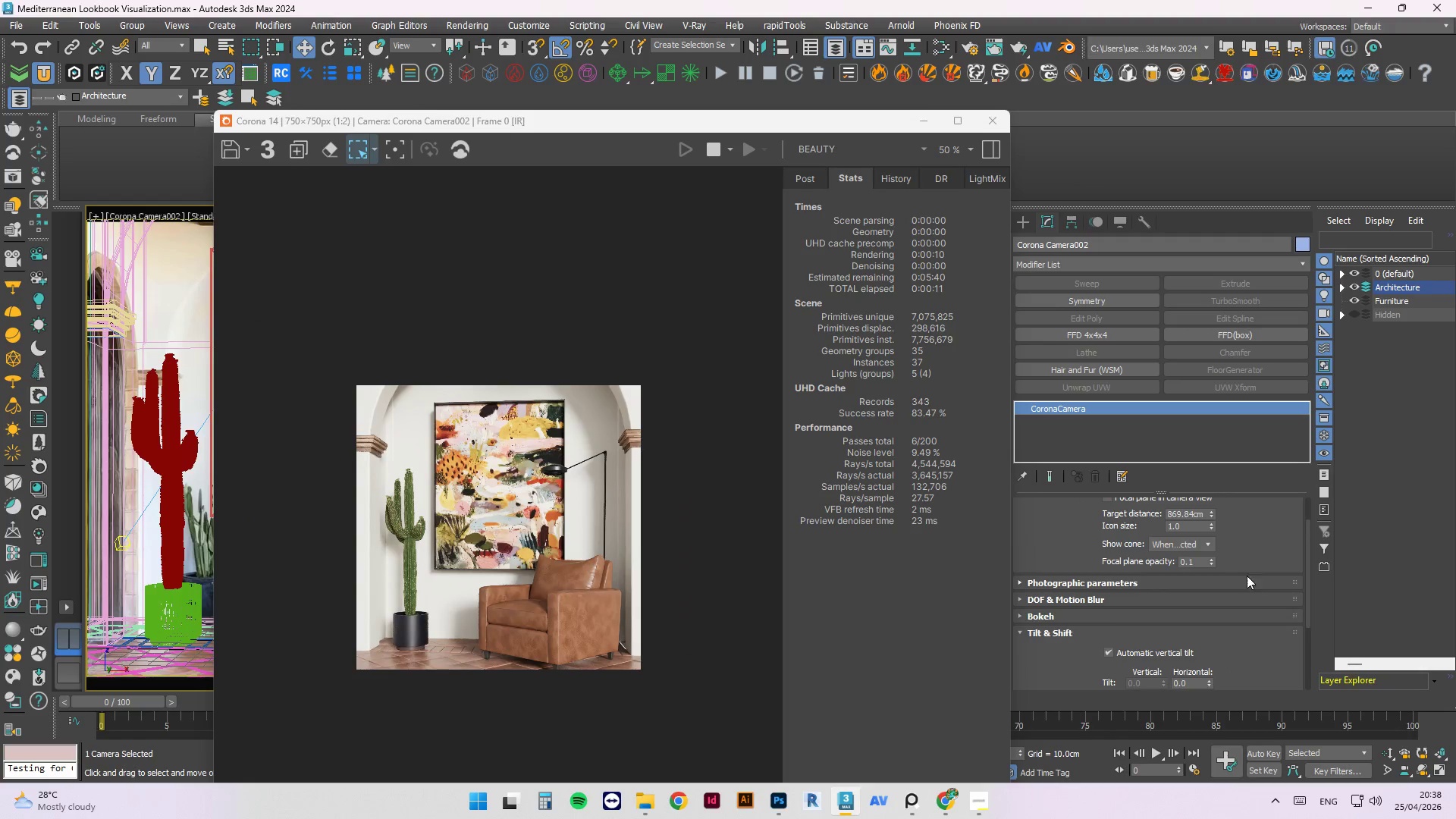 
scroll: coordinate [1244, 563], scroll_direction: up, amount: 4.0
 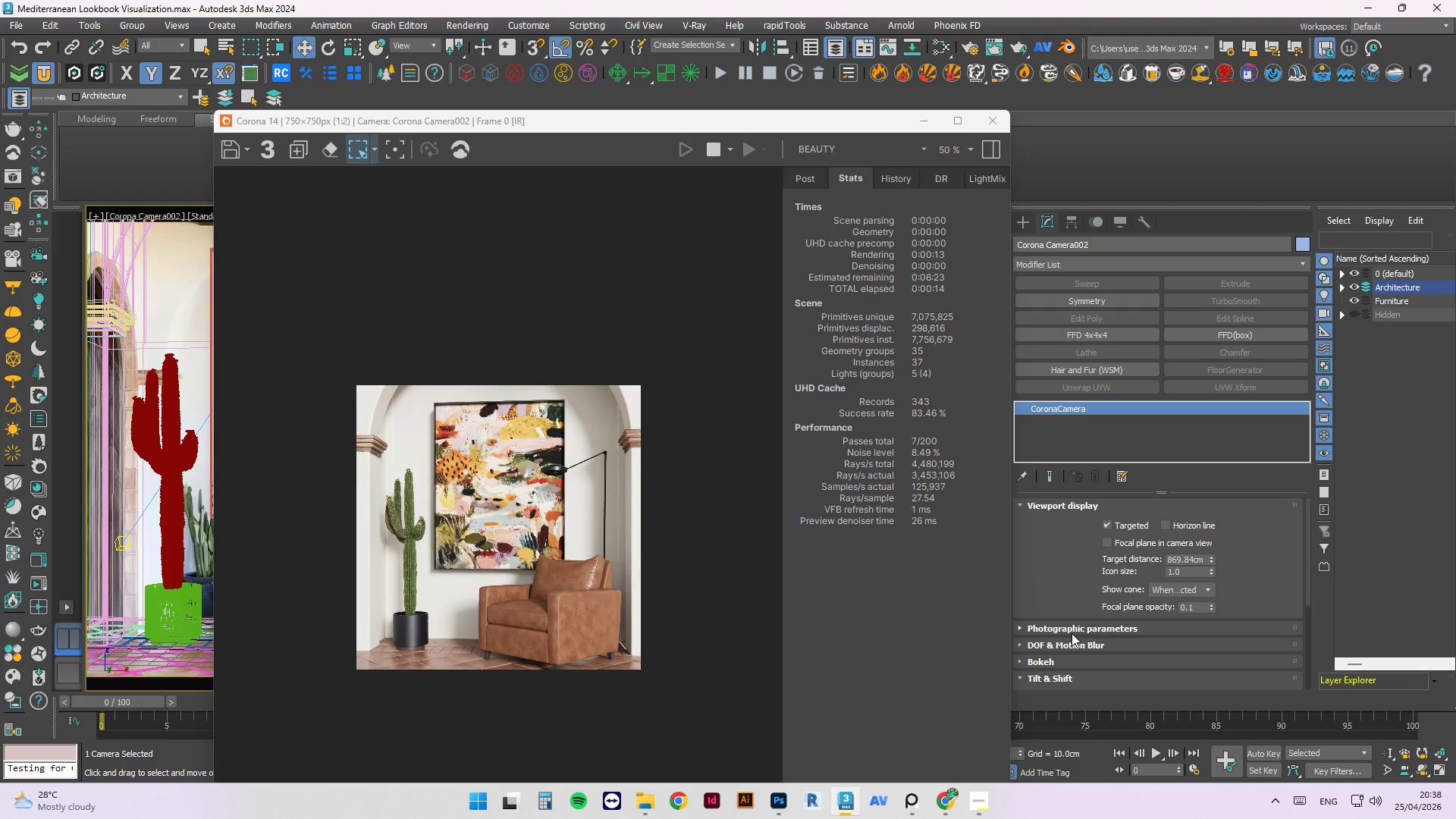 
left_click([1050, 629])
 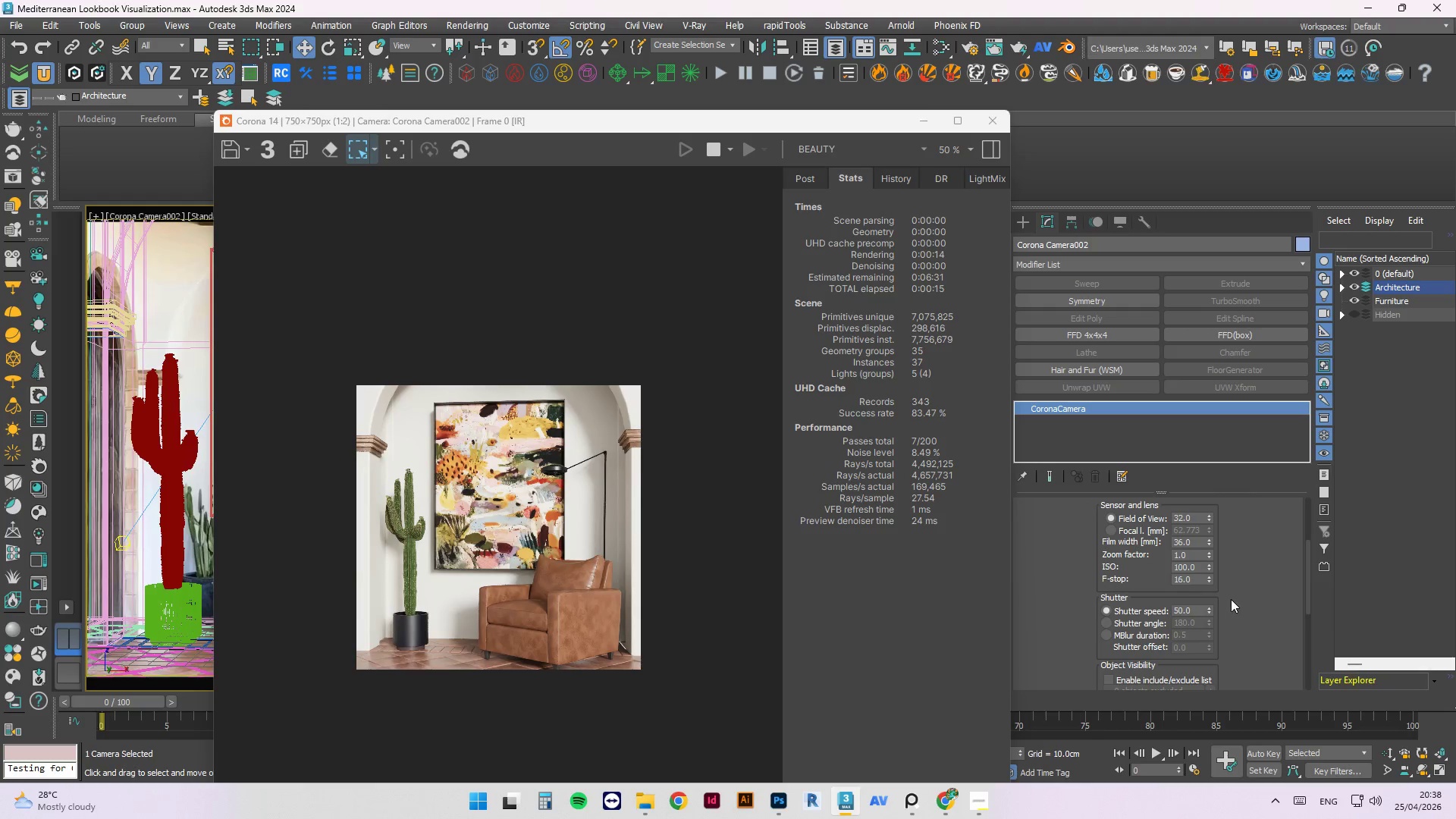 
scroll: coordinate [1236, 594], scroll_direction: up, amount: 1.0
 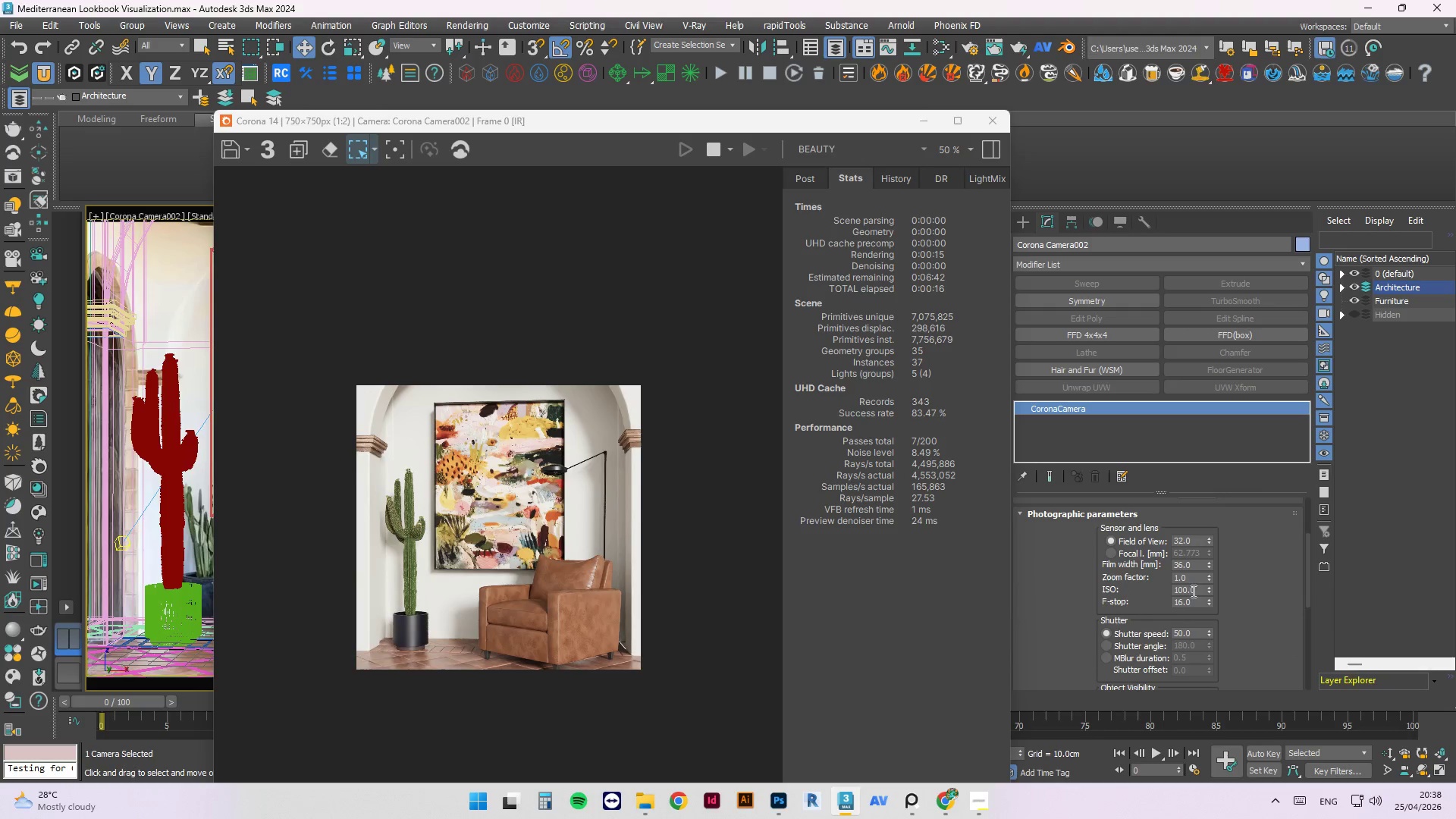 
left_click_drag(start_coordinate=[1194, 601], to_coordinate=[1151, 601])
 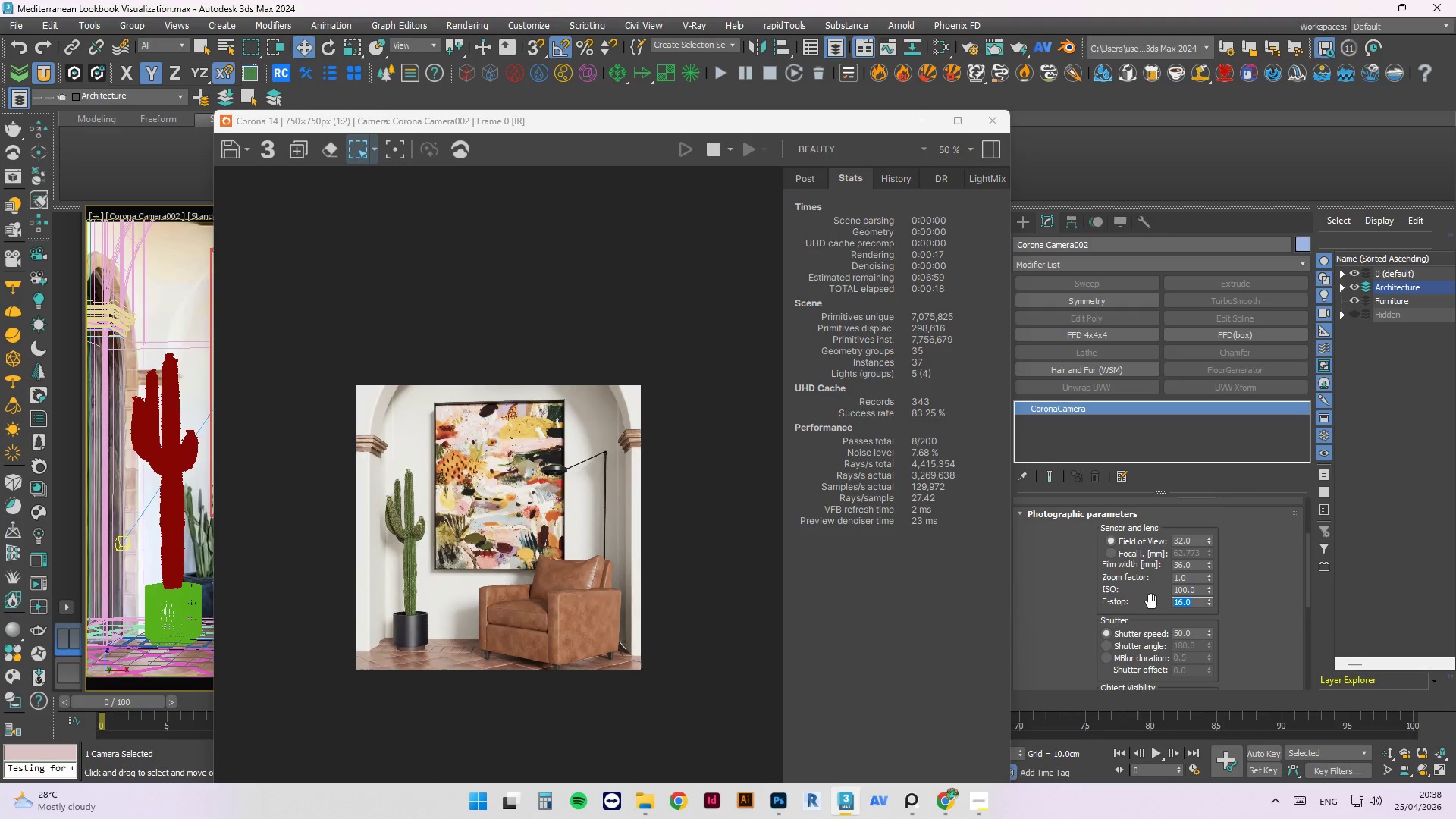 
key(Numpad5)
 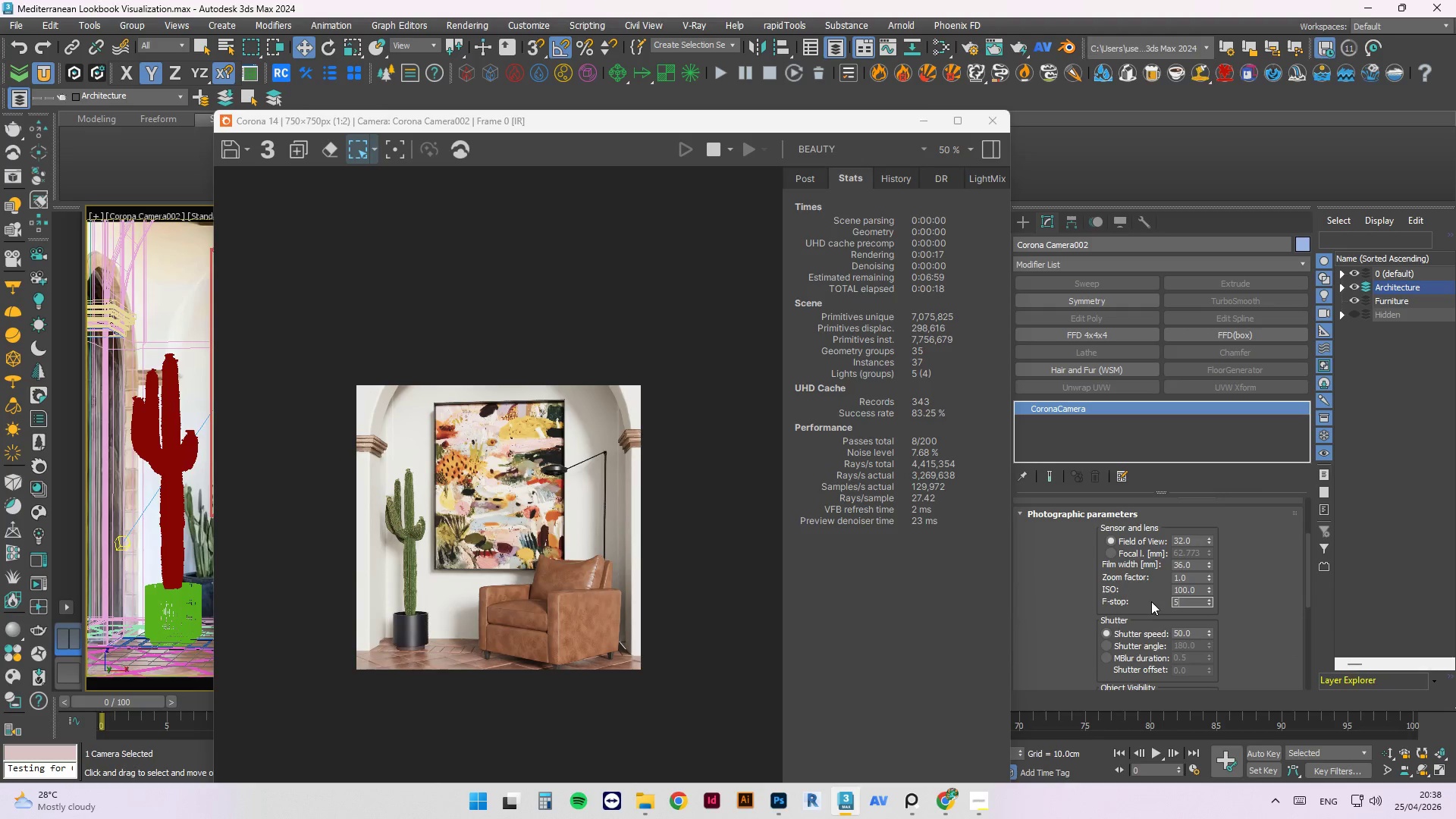 
key(NumpadEnter)
 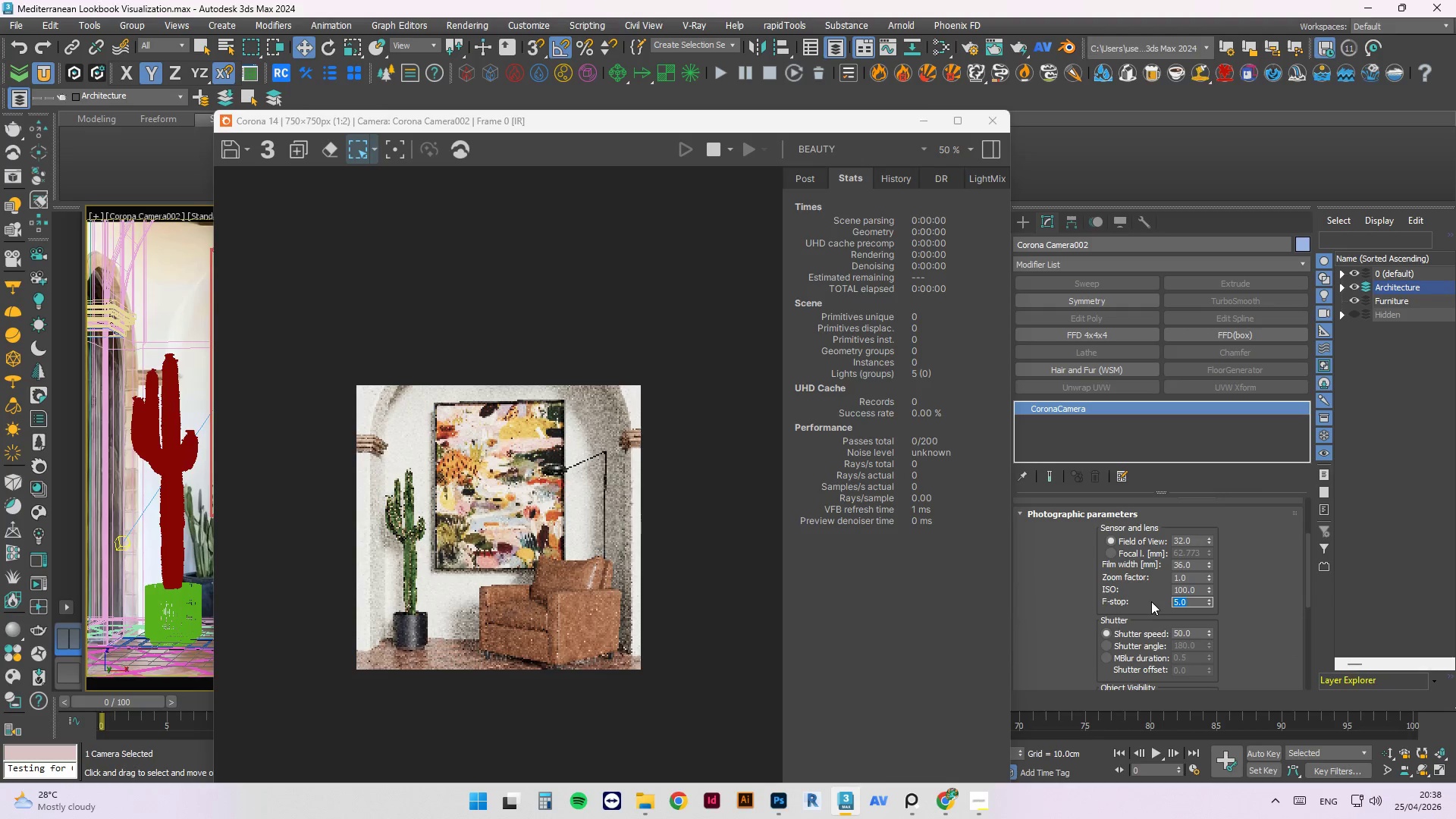 
key(Numpad4)
 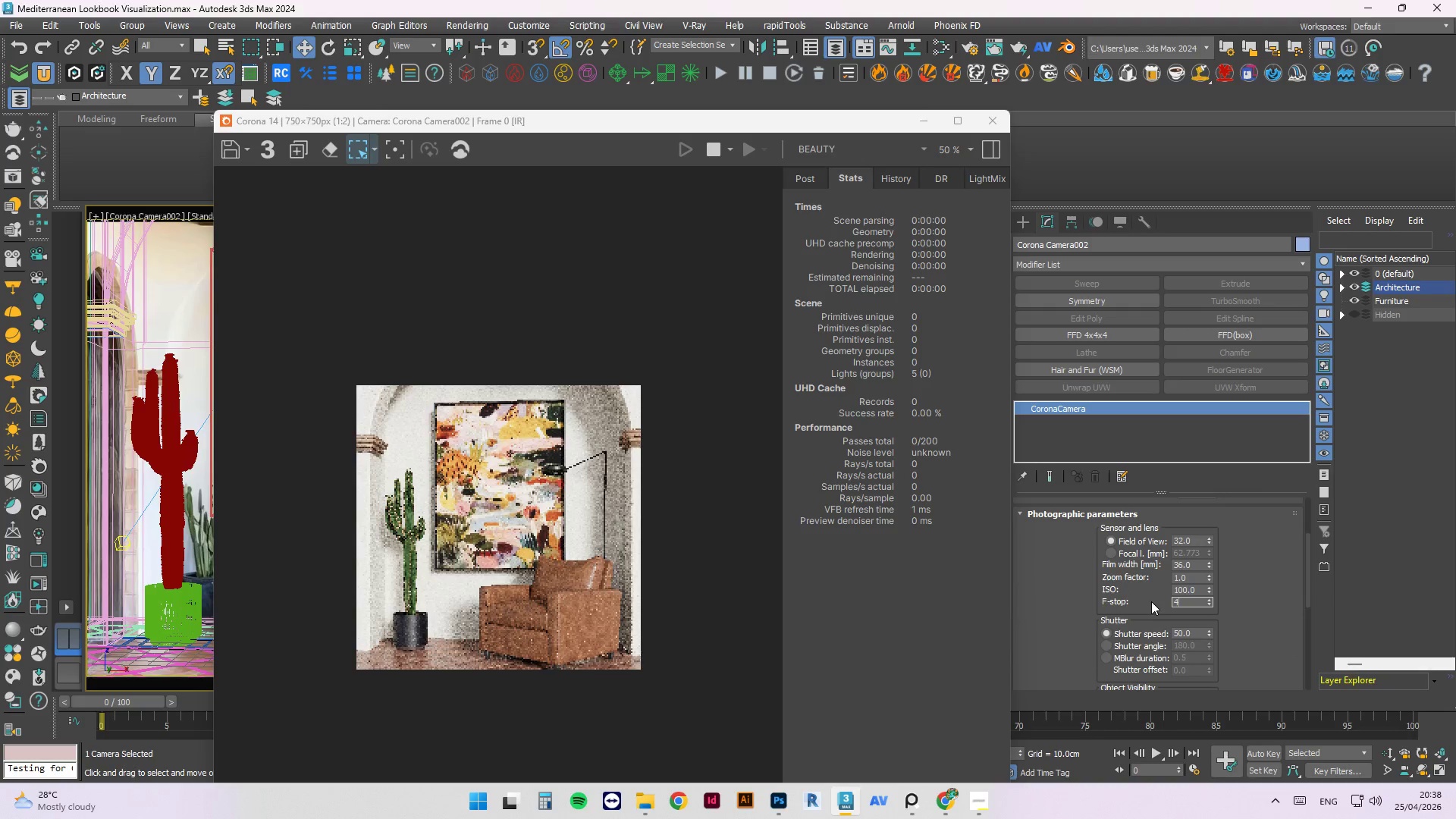 
key(NumpadEnter)
 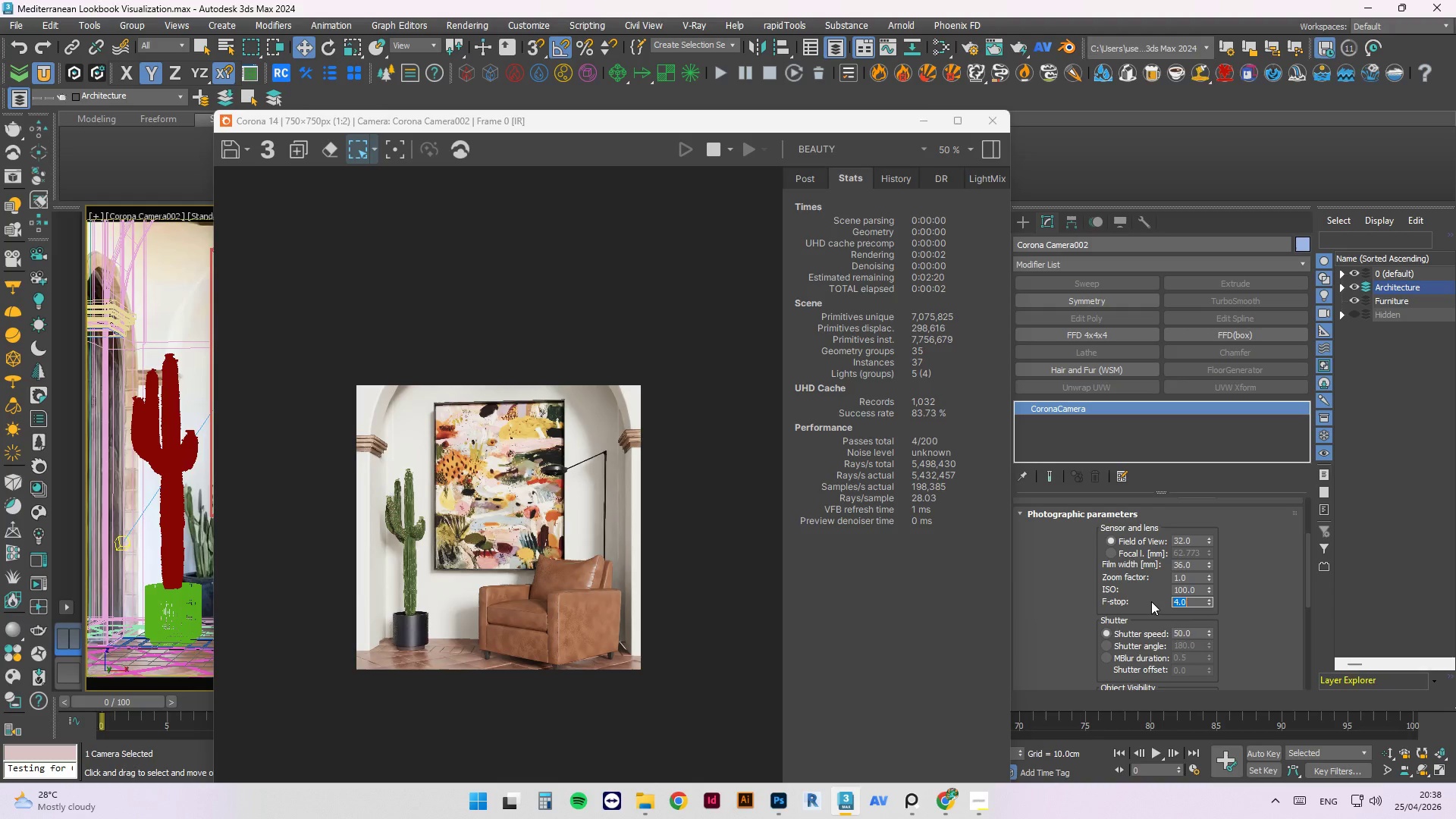 
key(Numpad8)
 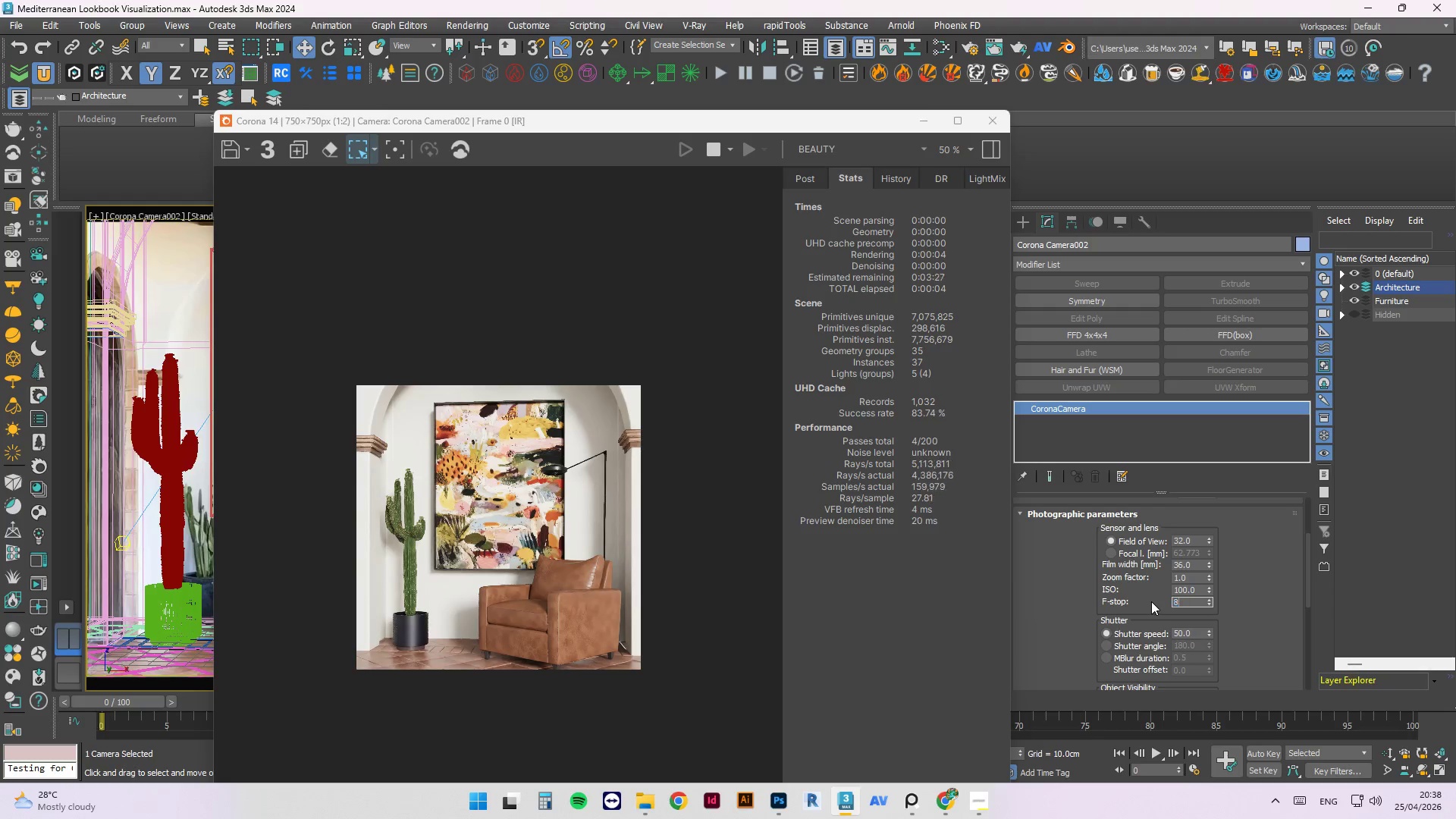 
key(NumpadEnter)
 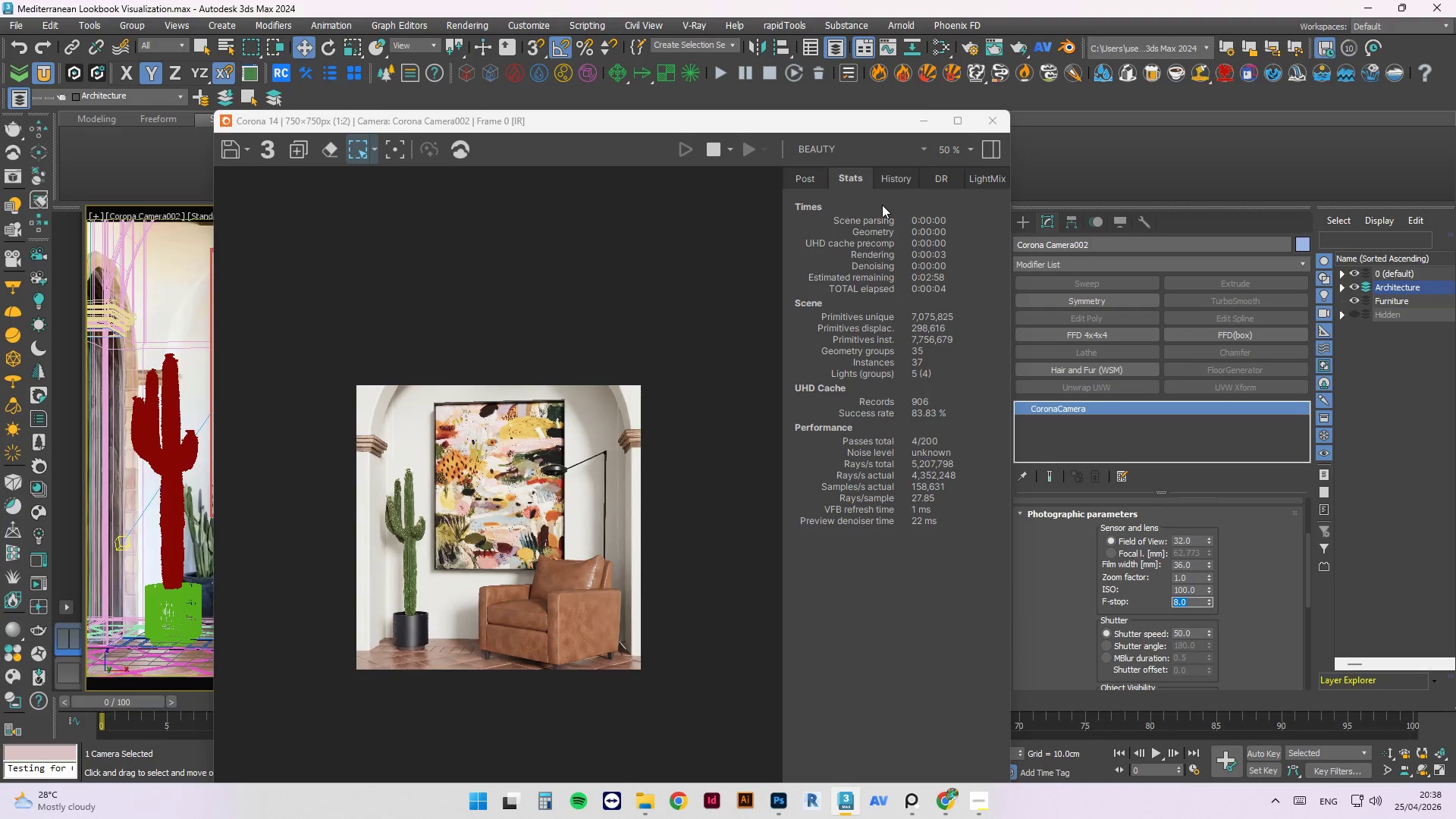 
wait(6.48)
 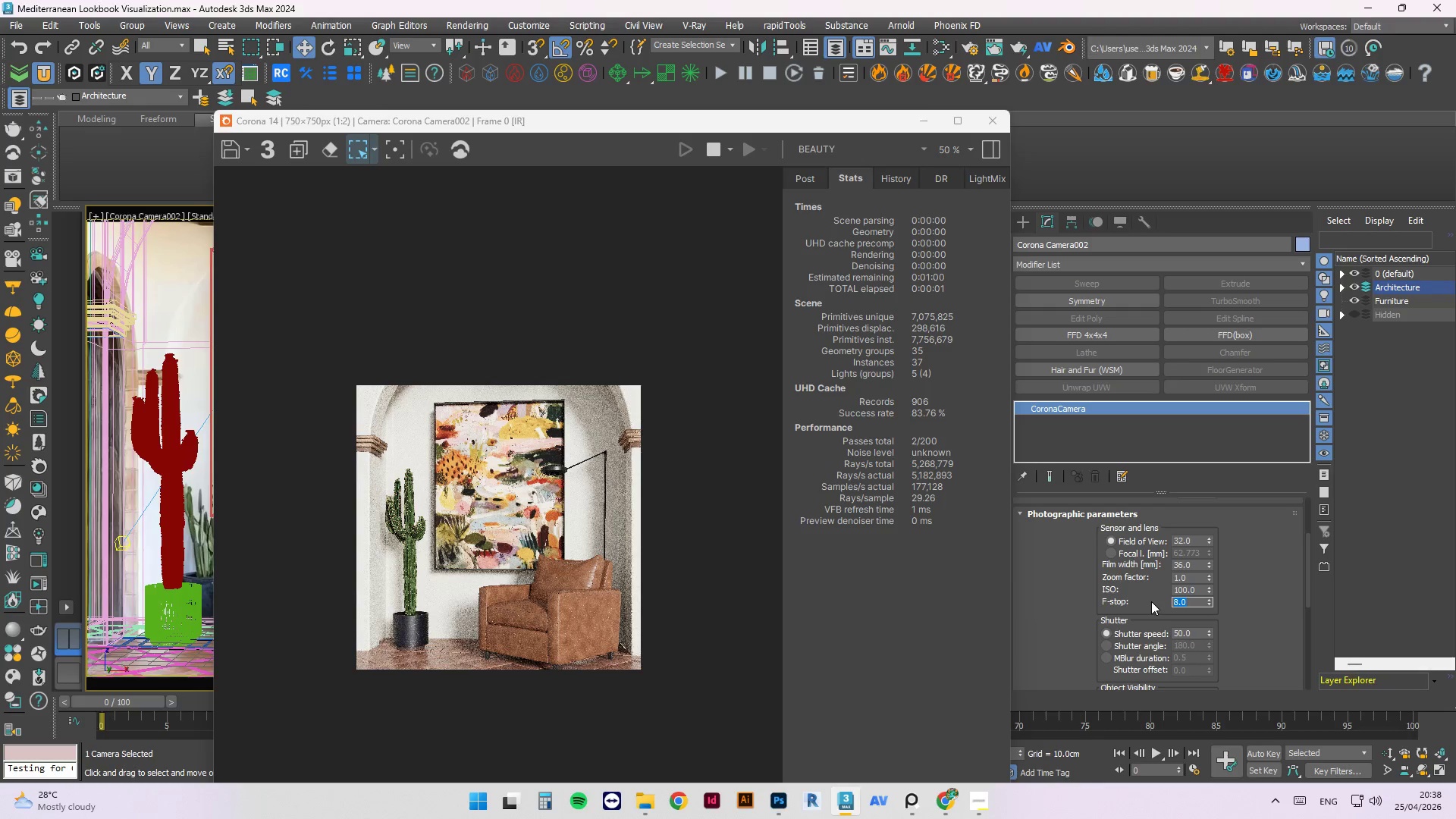 
scroll: coordinate [679, 684], scroll_direction: up, amount: 3.0
 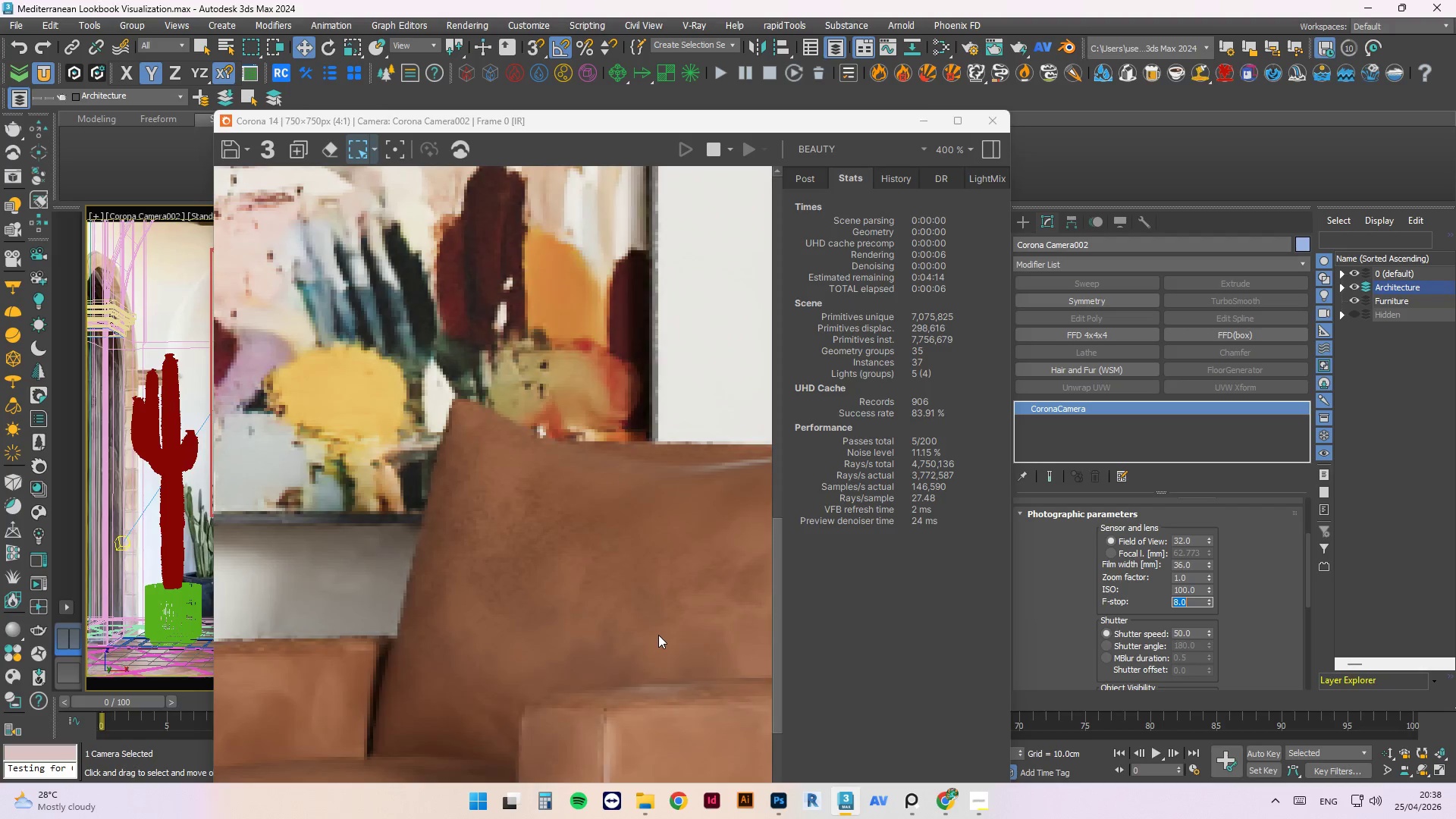 
scroll: coordinate [570, 522], scroll_direction: down, amount: 2.0
 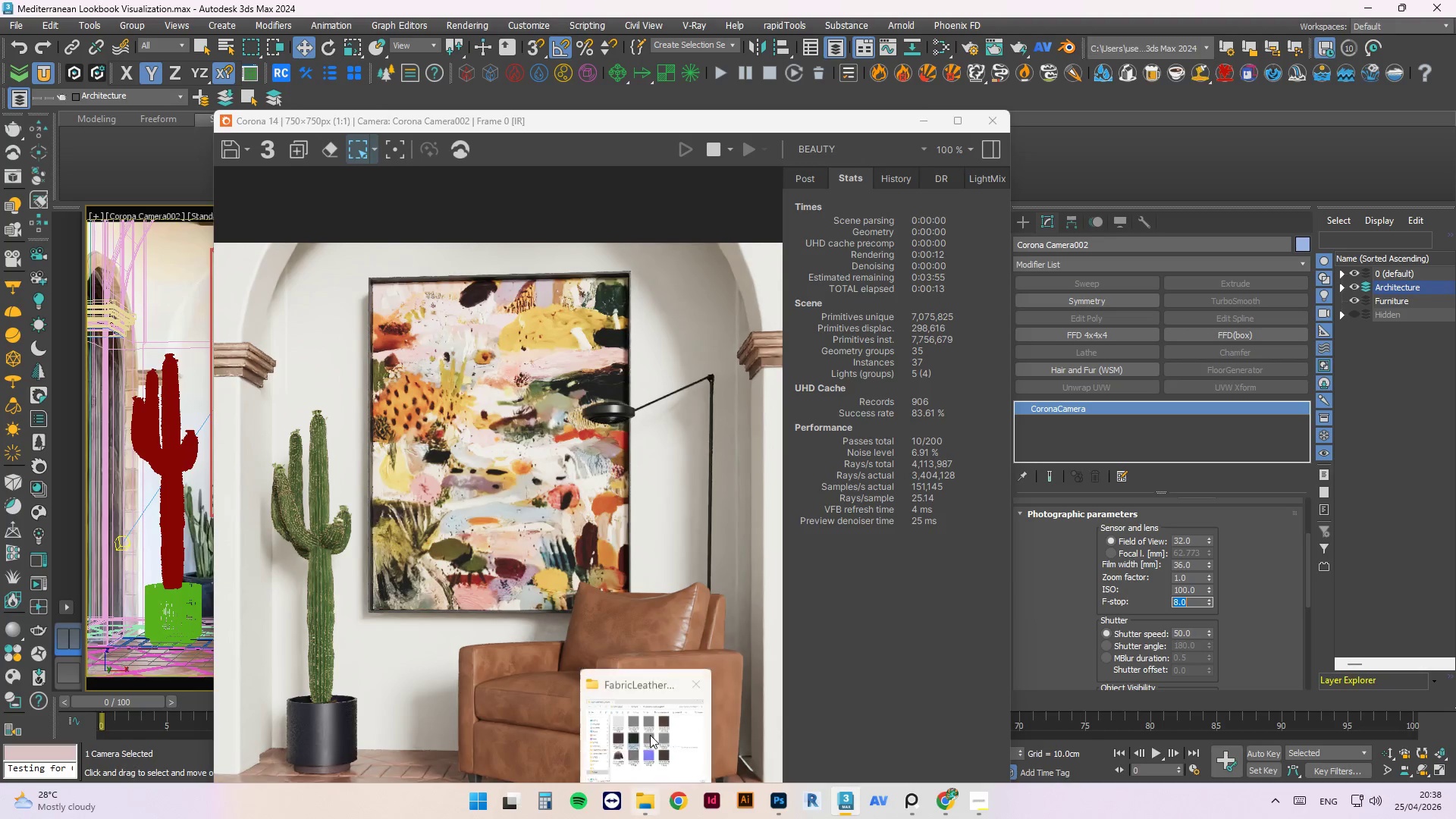 
scroll: coordinate [650, 720], scroll_direction: up, amount: 1.0
 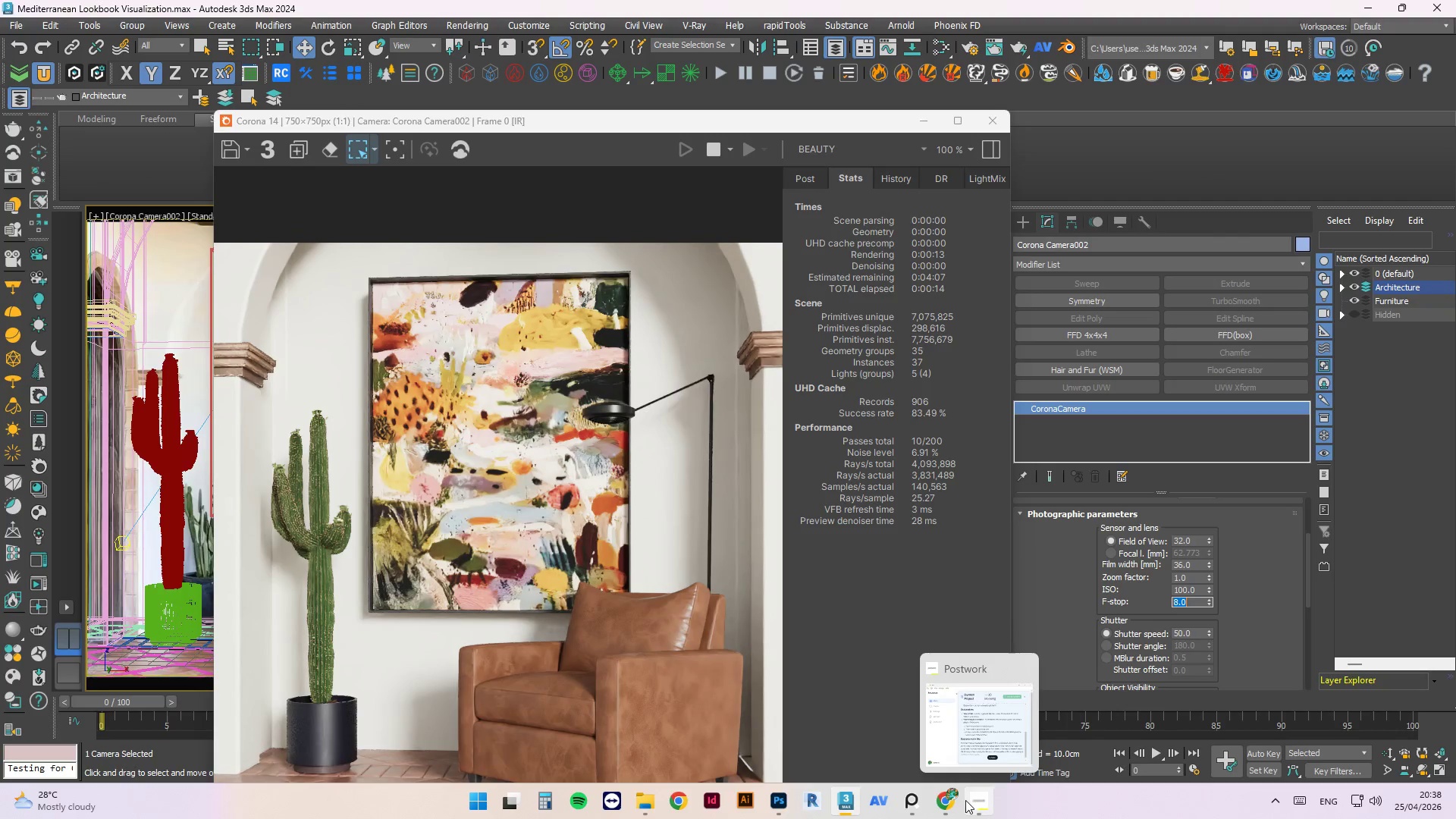 
left_click([950, 801])
 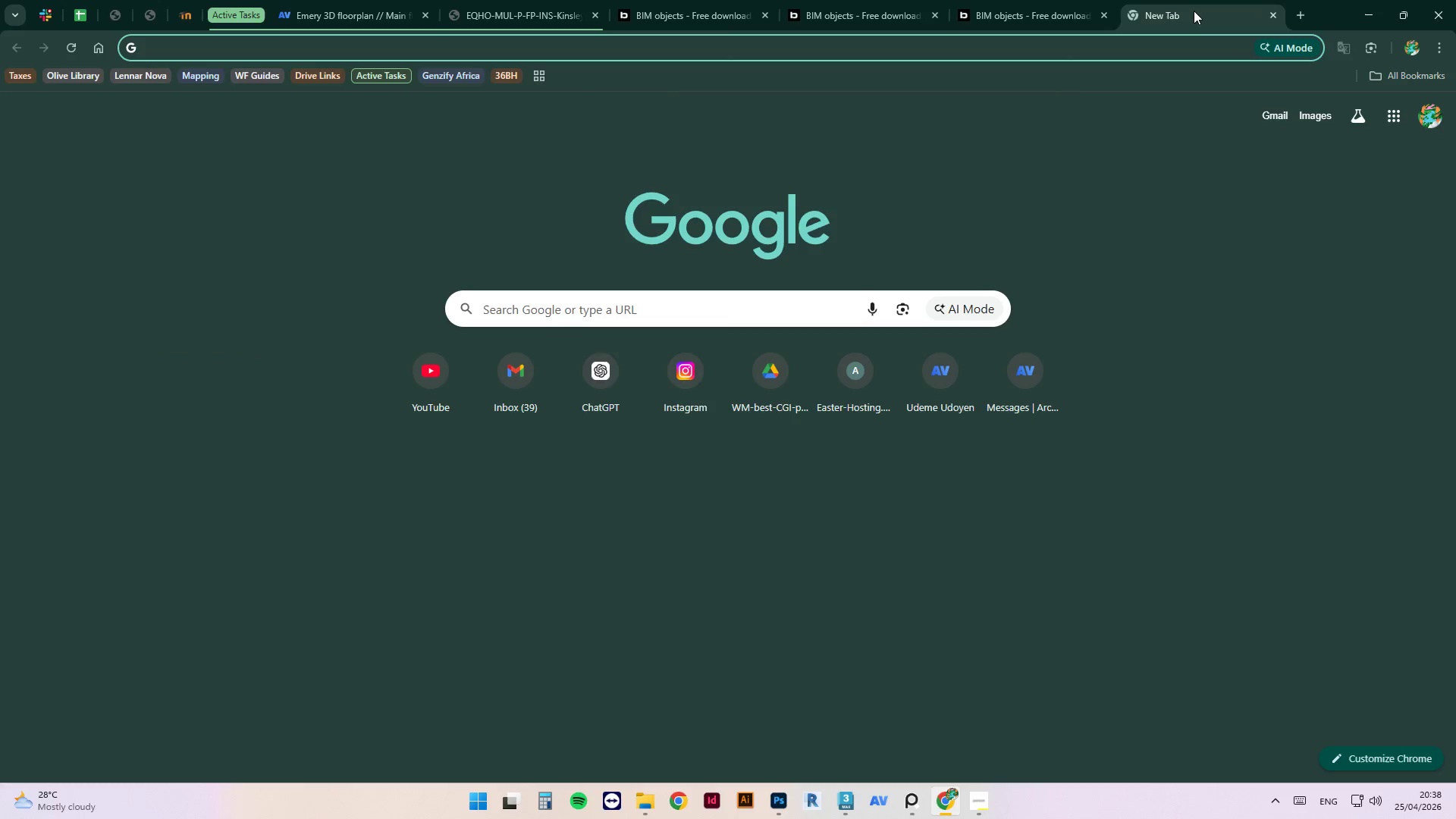 
type(dstressed tex)
key(Backspace)
key(Backspace)
key(Backspace)
key(Backspace)
type(leather)
 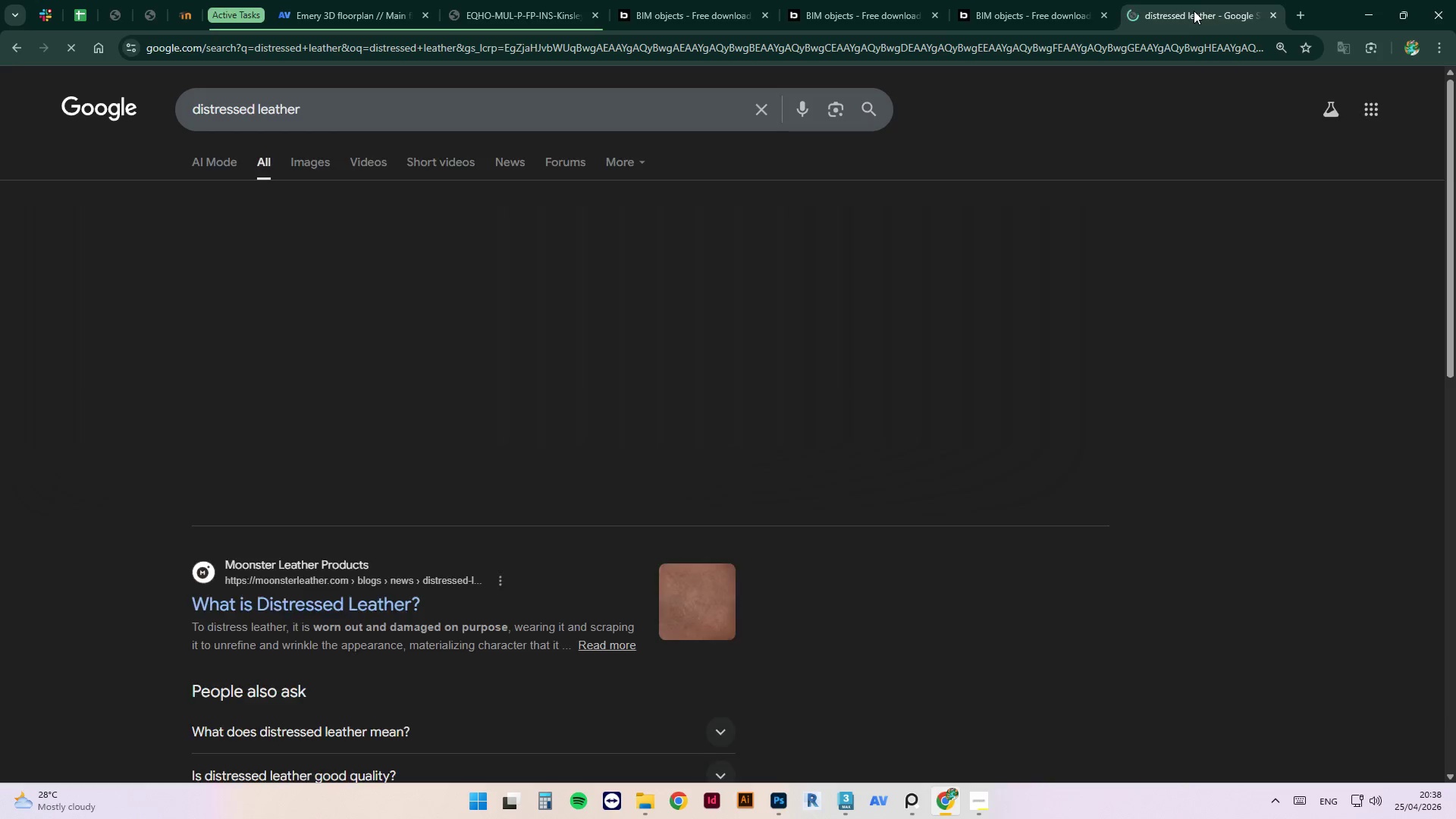 
key(Enter)
 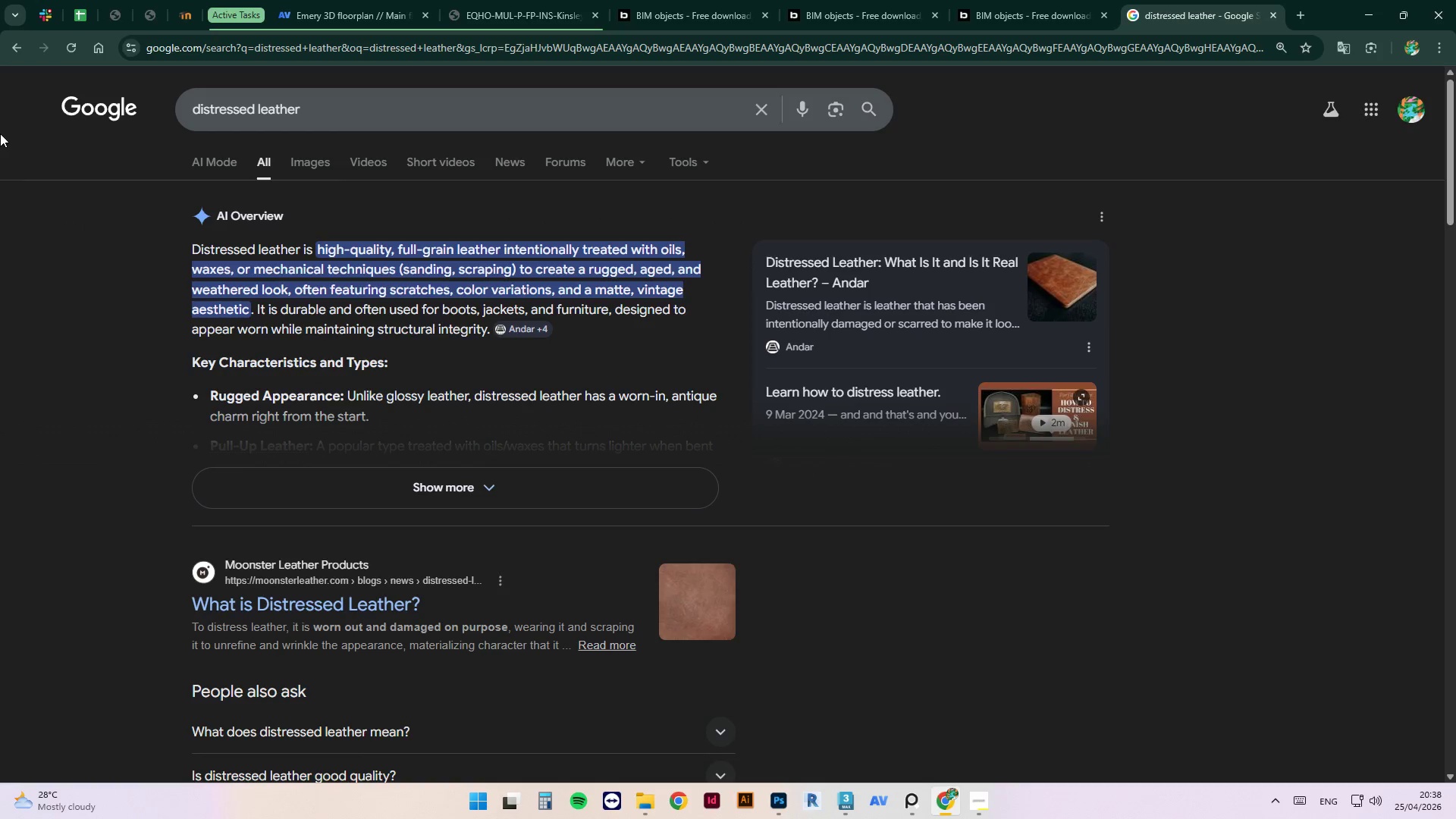 
wait(7.47)
 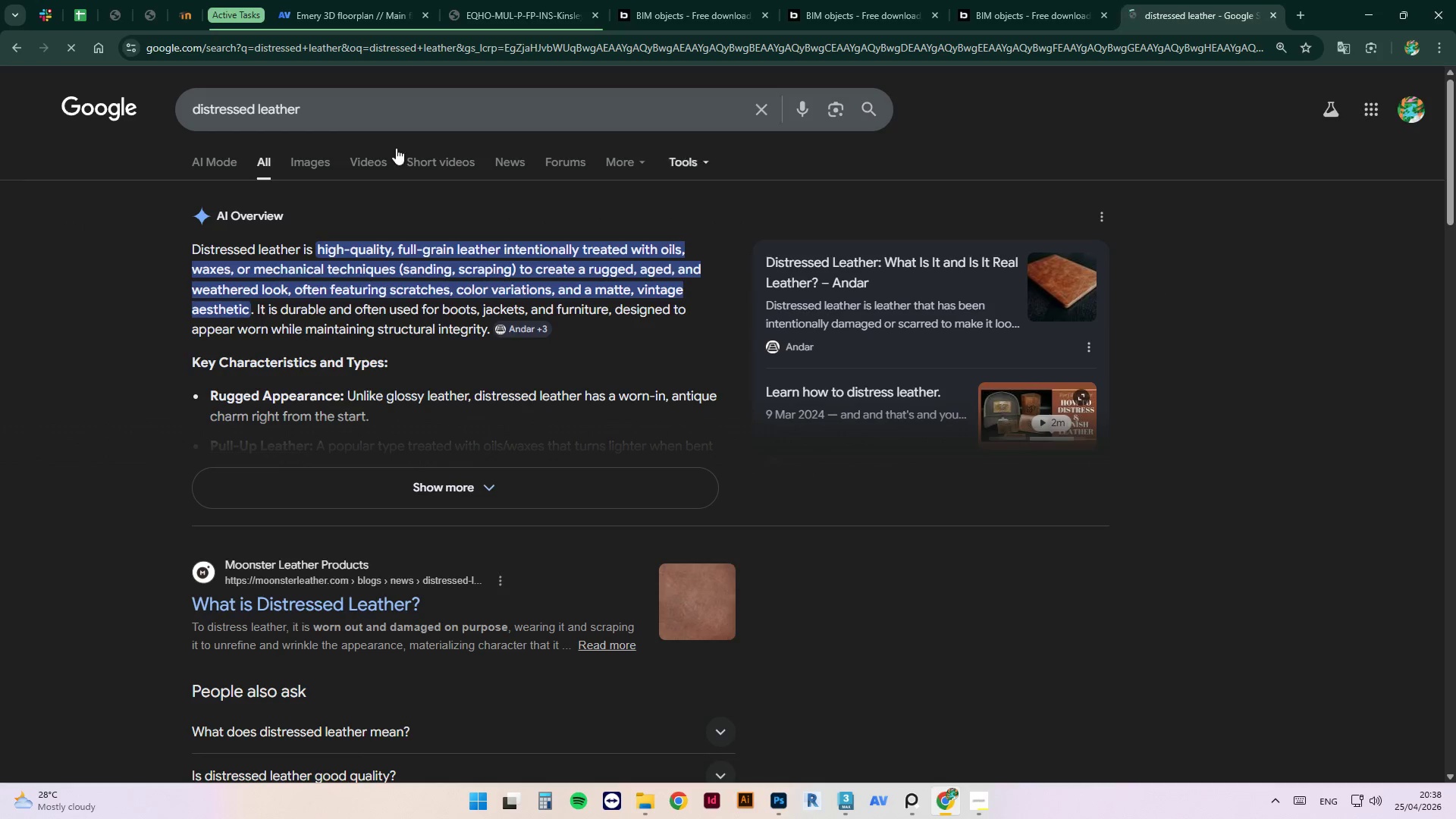 
left_click([285, 162])
 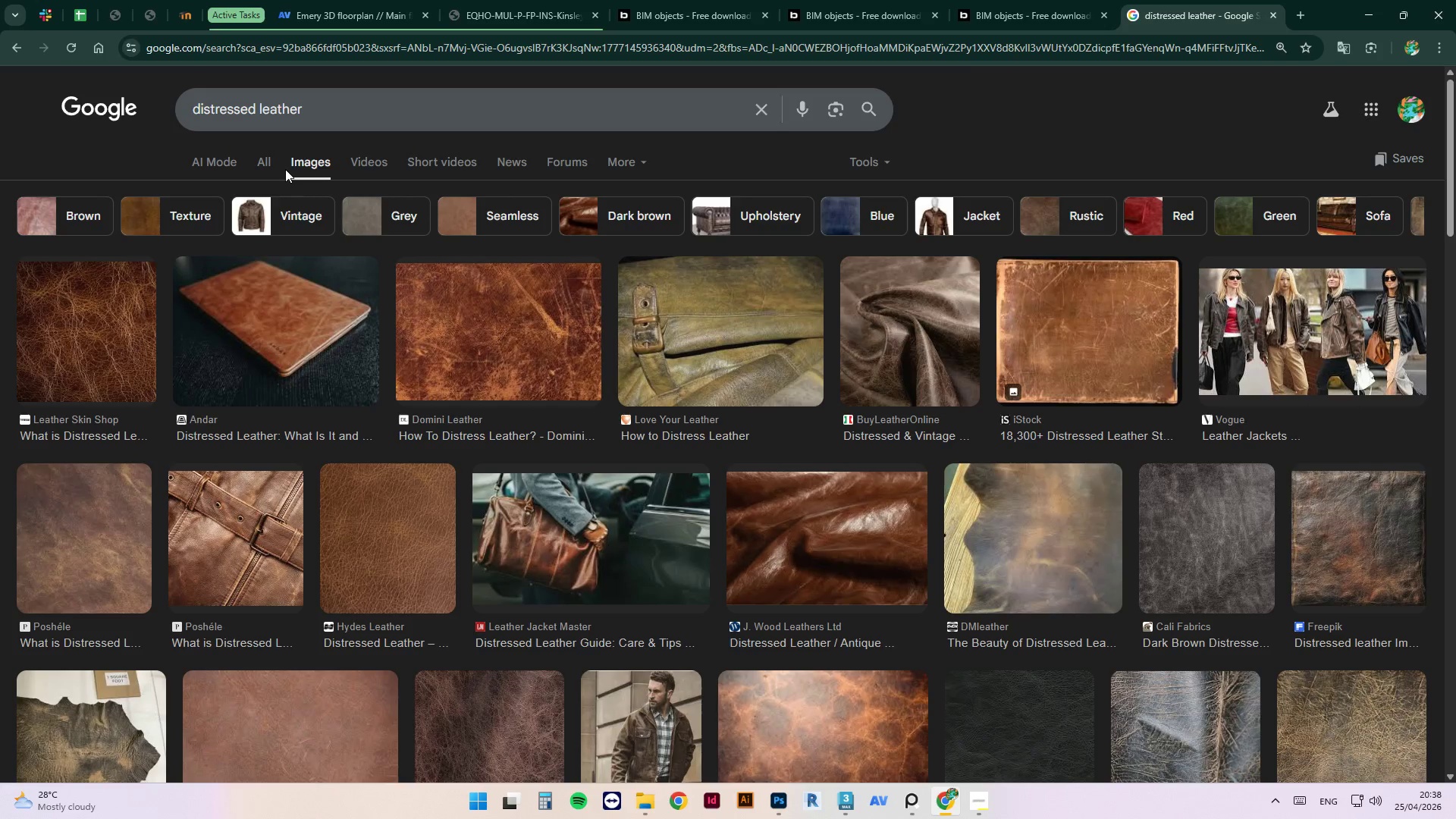 
scroll: coordinate [615, 367], scroll_direction: down, amount: 2.0
 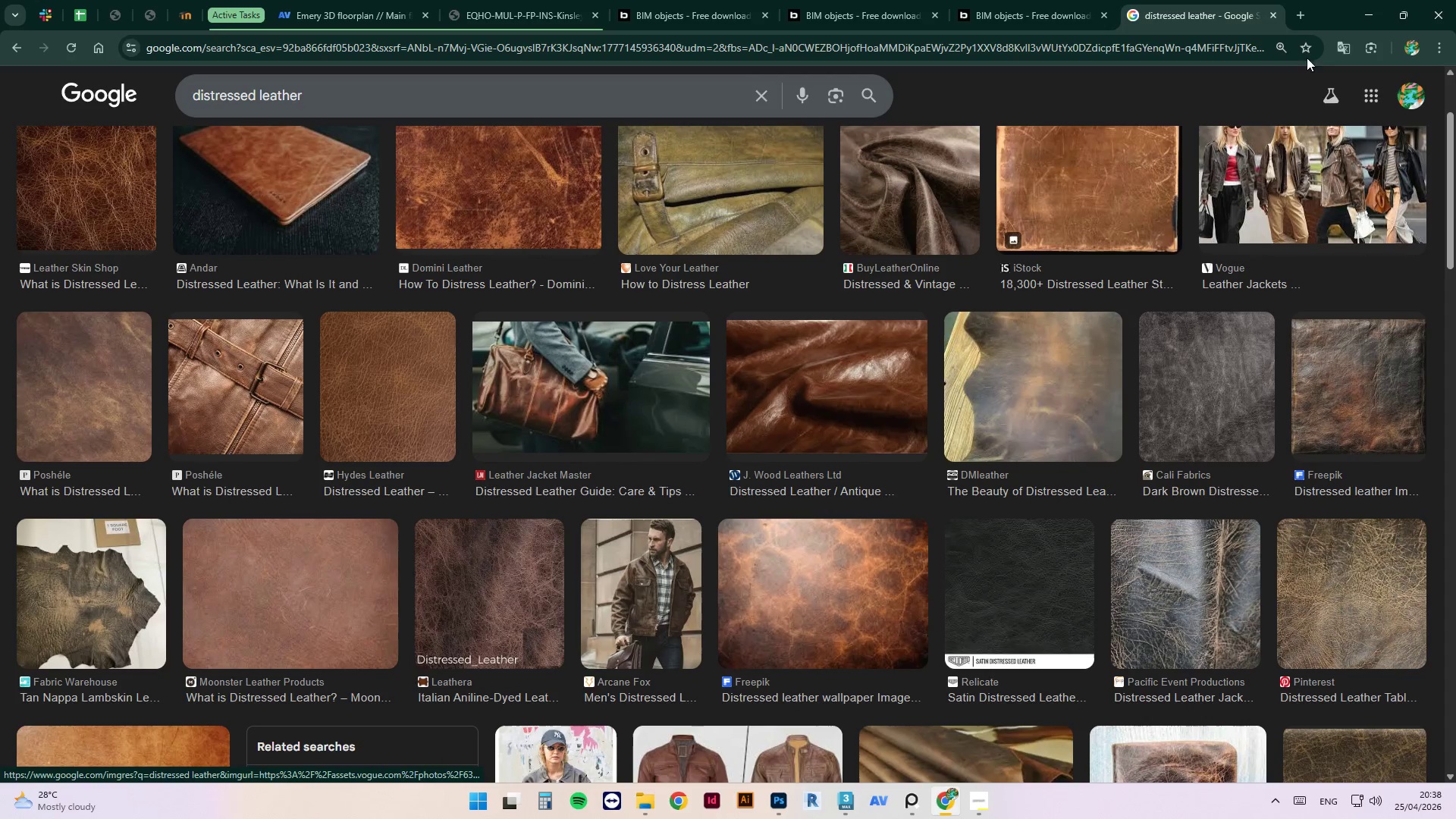 
left_click([1370, 19])
 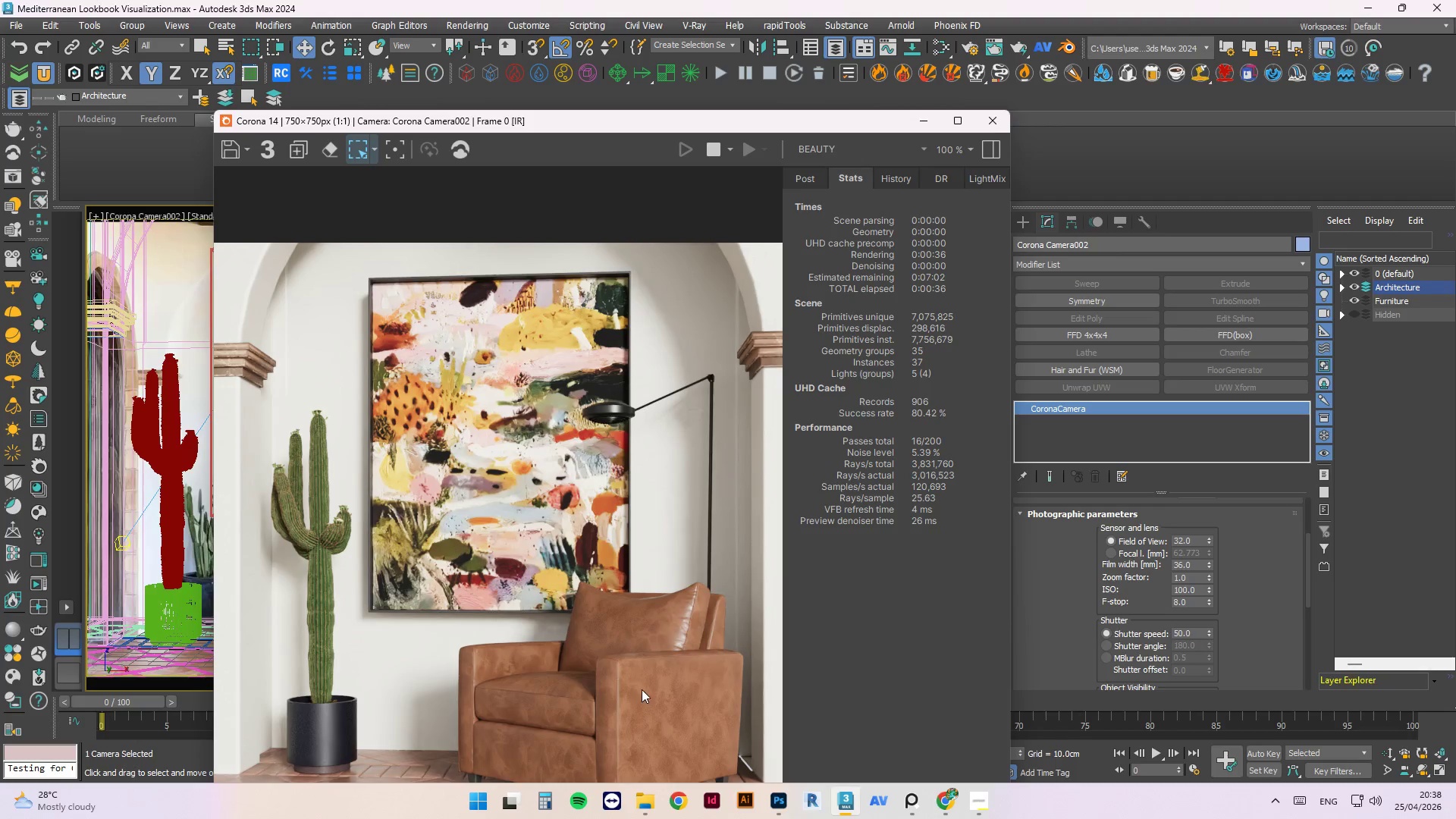 
scroll: coordinate [654, 700], scroll_direction: up, amount: 1.0
 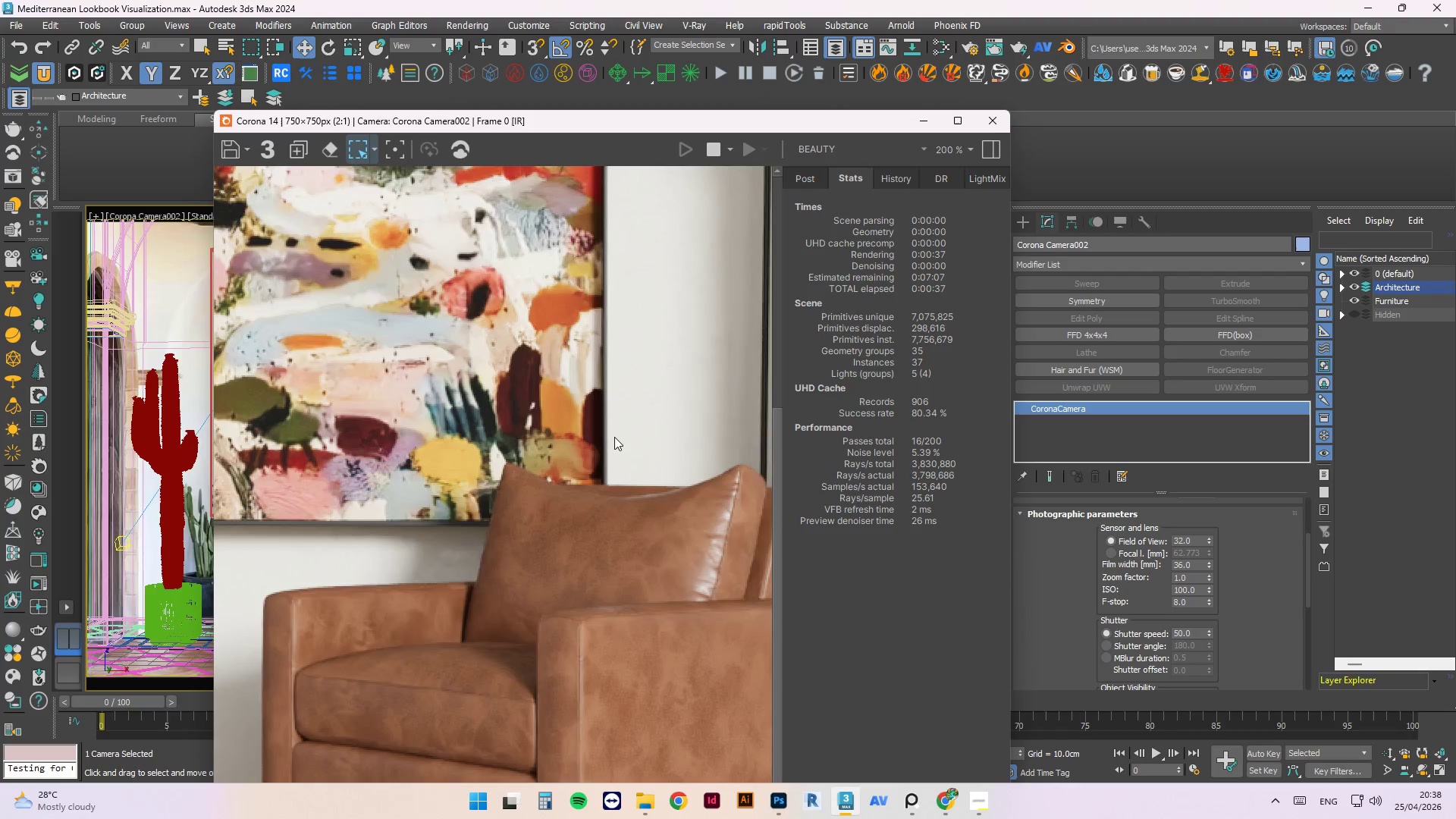 
scroll: coordinate [627, 404], scroll_direction: down, amount: 2.0
 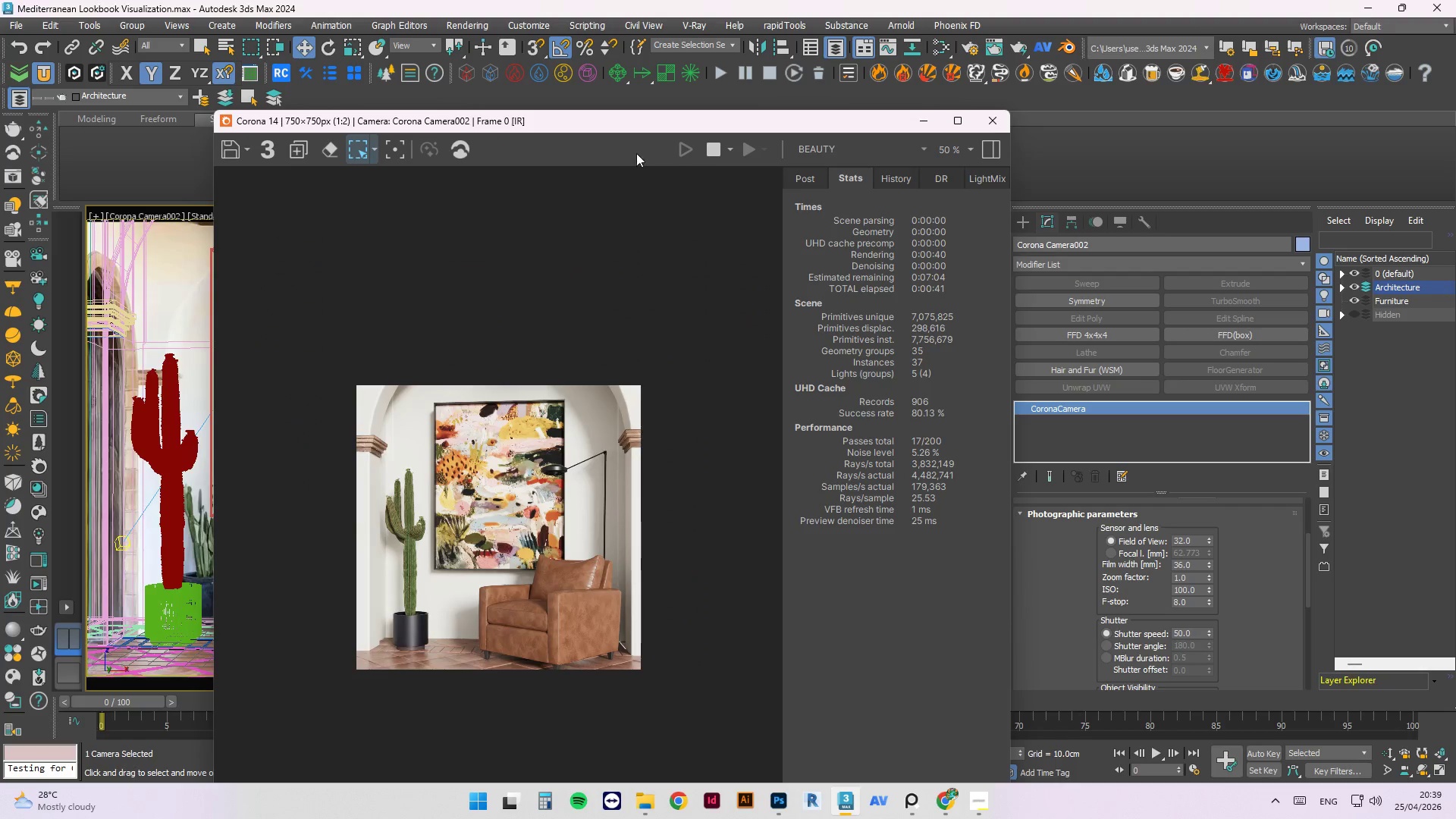 
left_click_drag(start_coordinate=[638, 124], to_coordinate=[762, 124])
 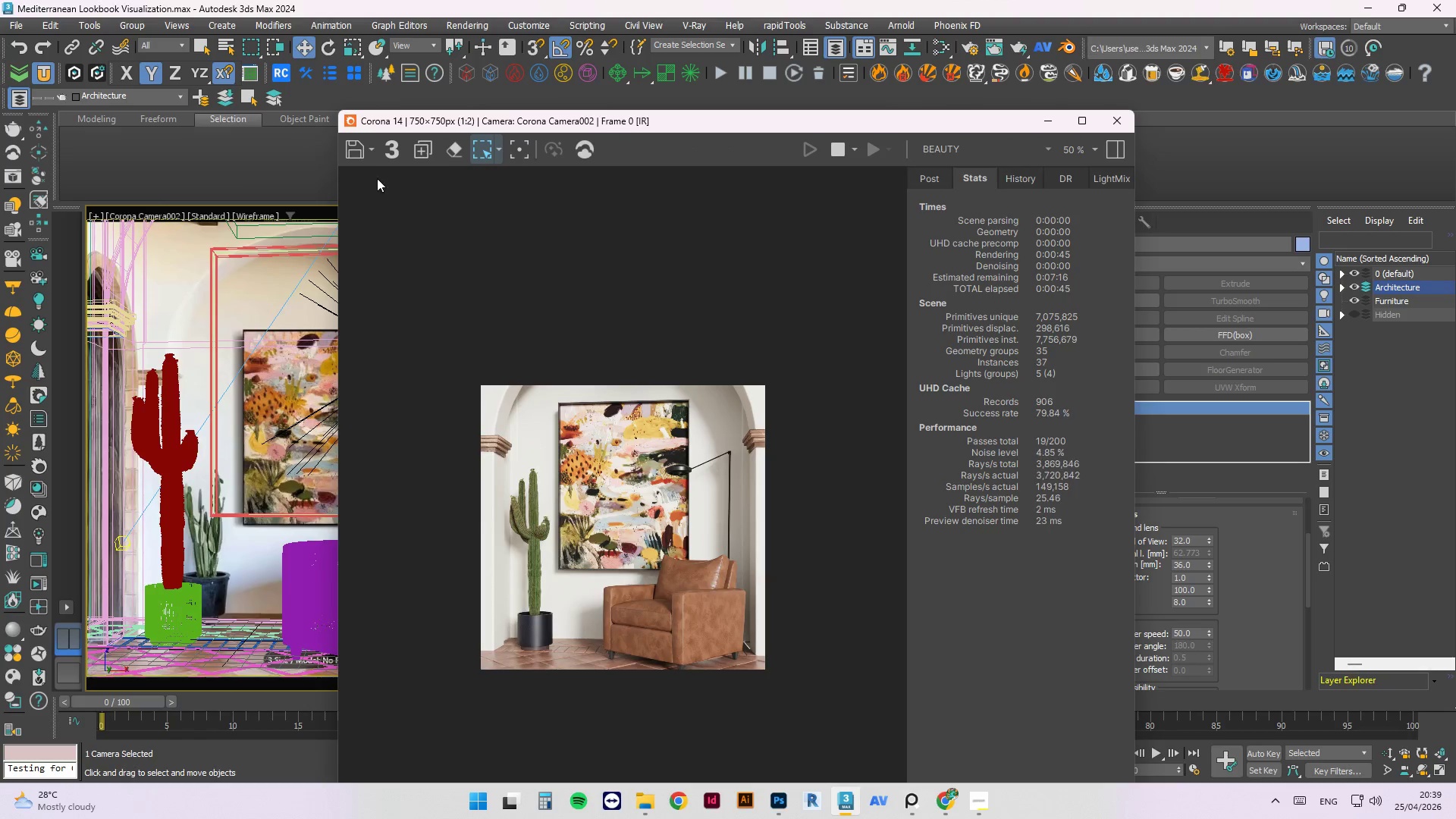 
left_click_drag(start_coordinate=[444, 119], to_coordinate=[358, 604])
 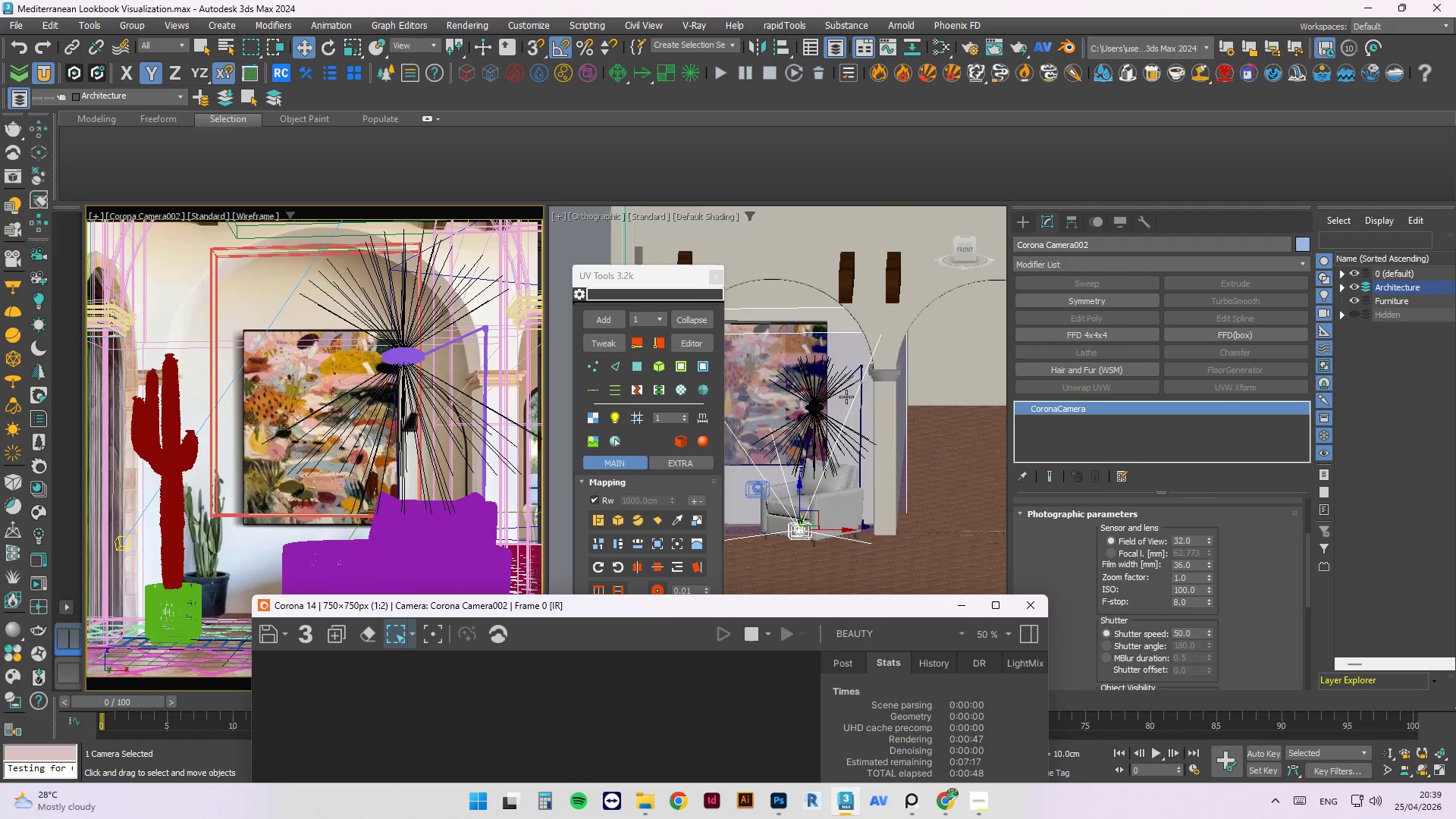 
scroll: coordinate [846, 403], scroll_direction: down, amount: 4.0
 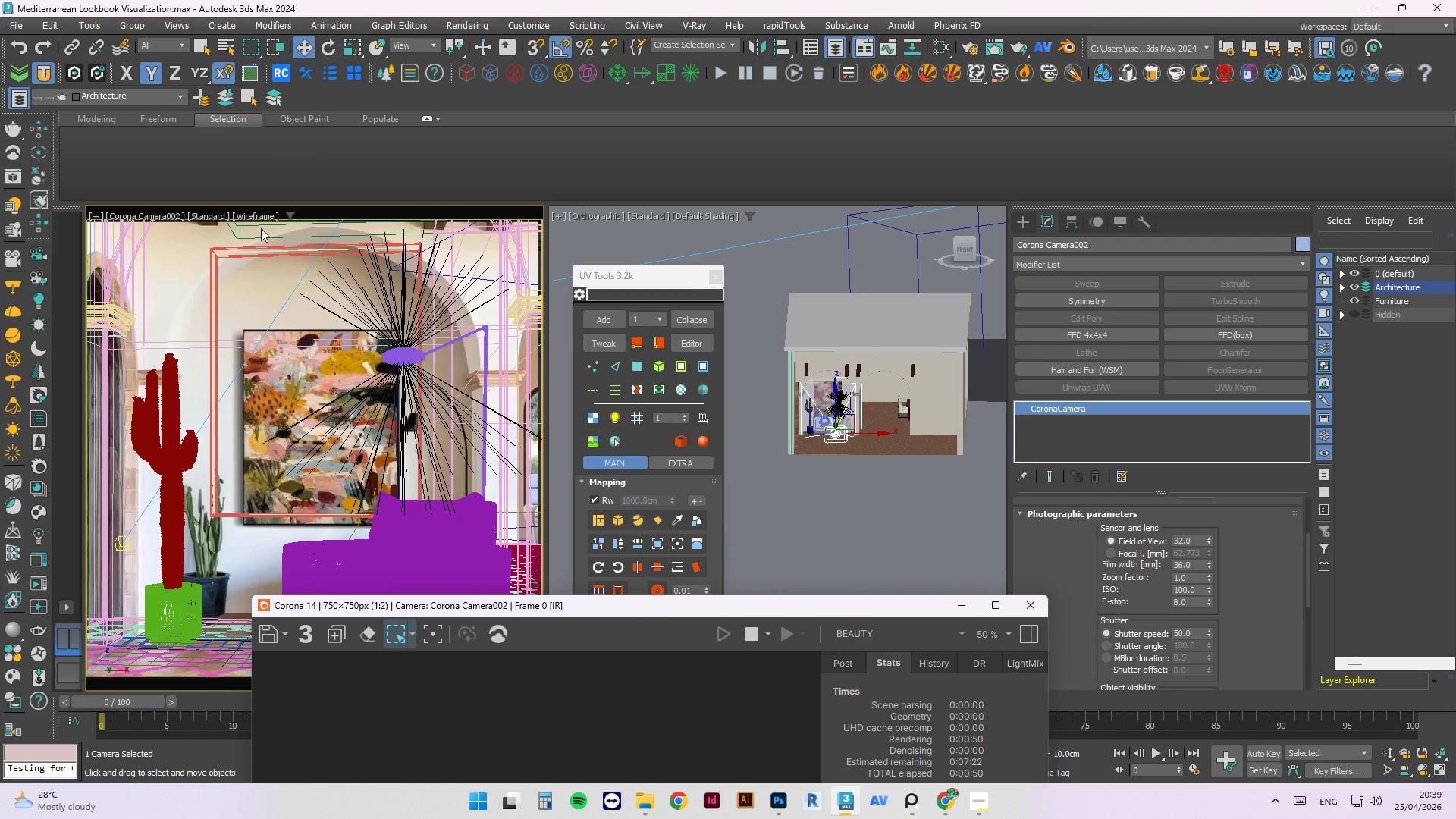 
left_click([171, 212])
 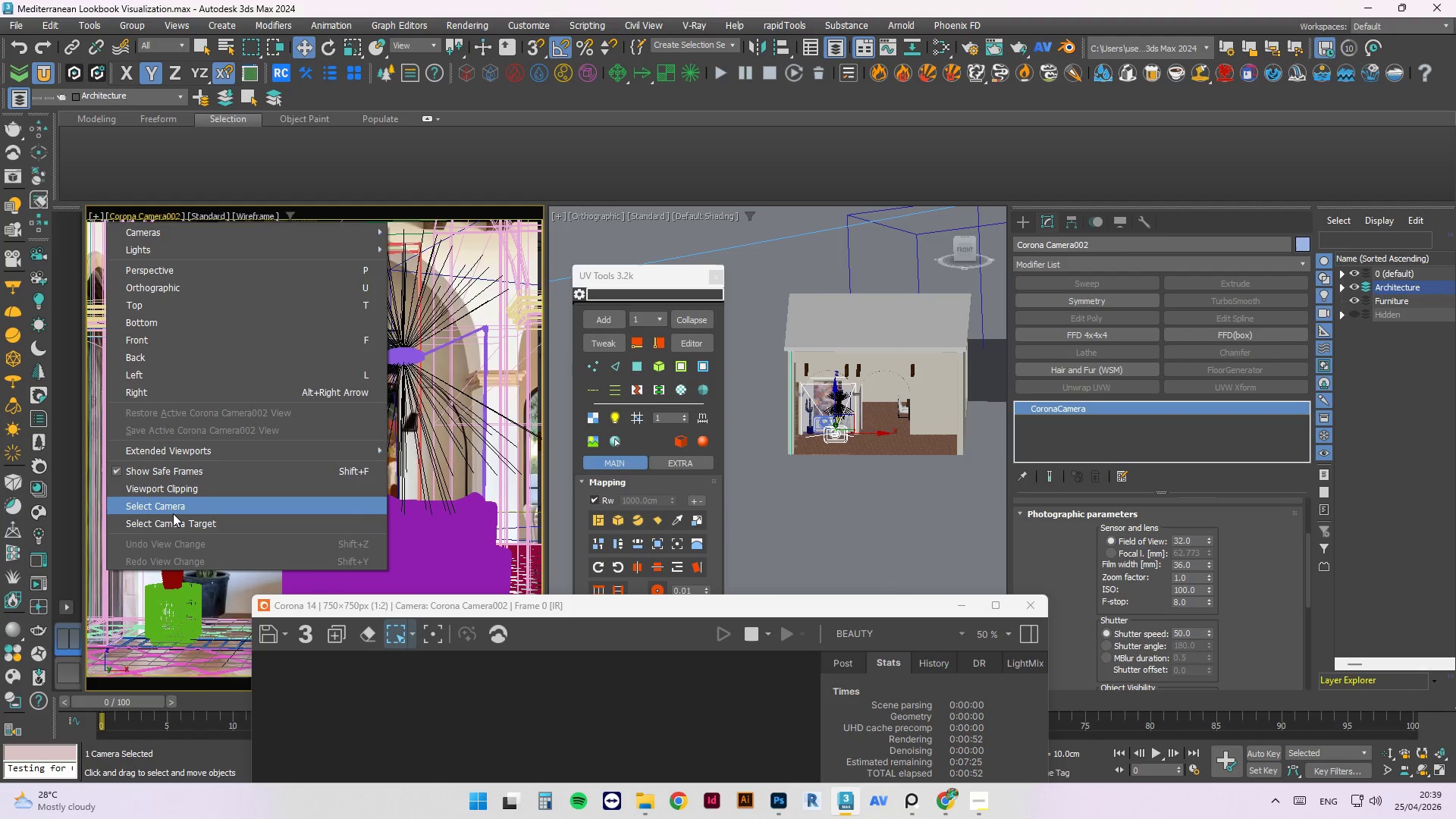 
left_click([171, 507])
 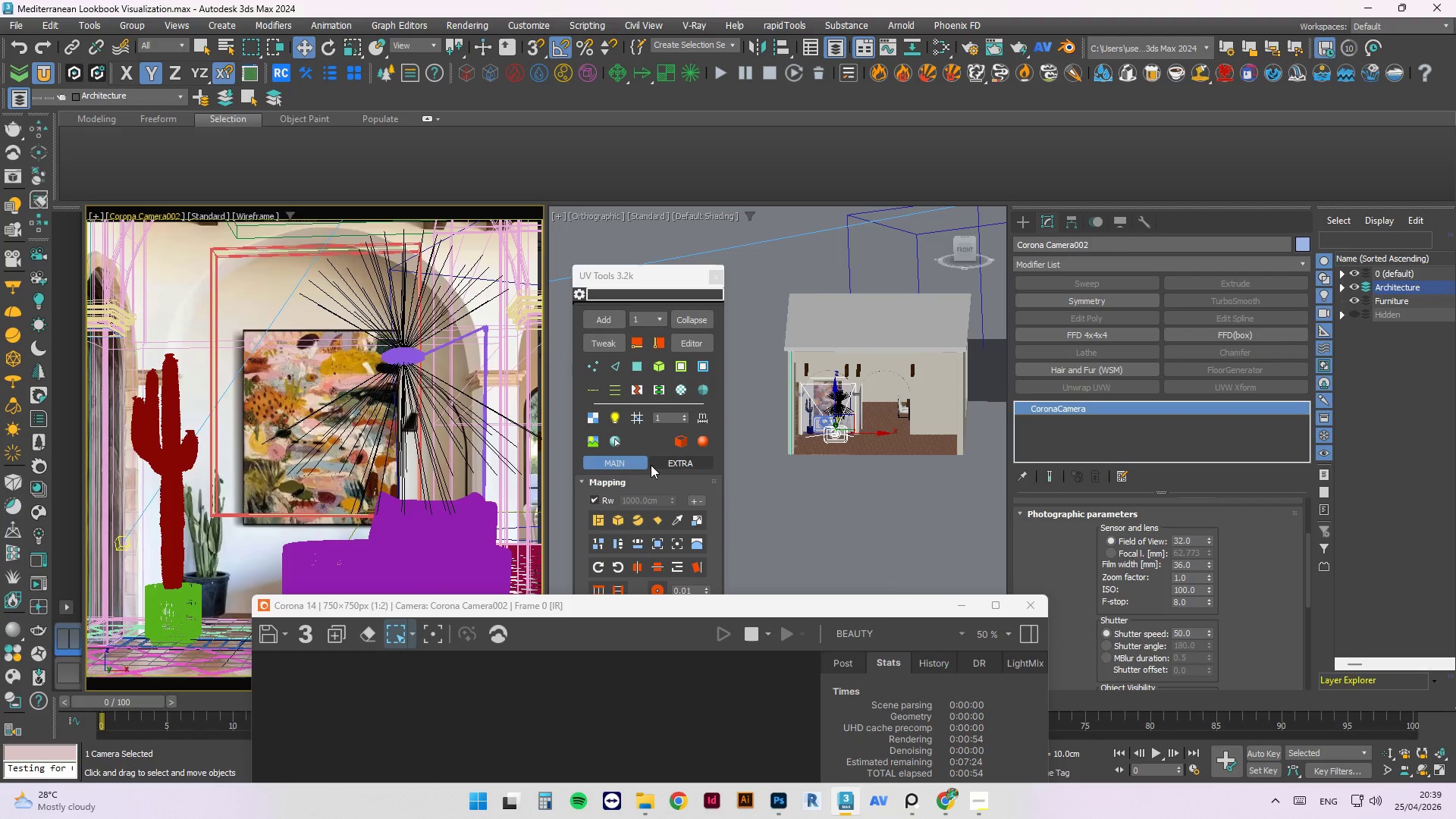 
key(Delete)
 